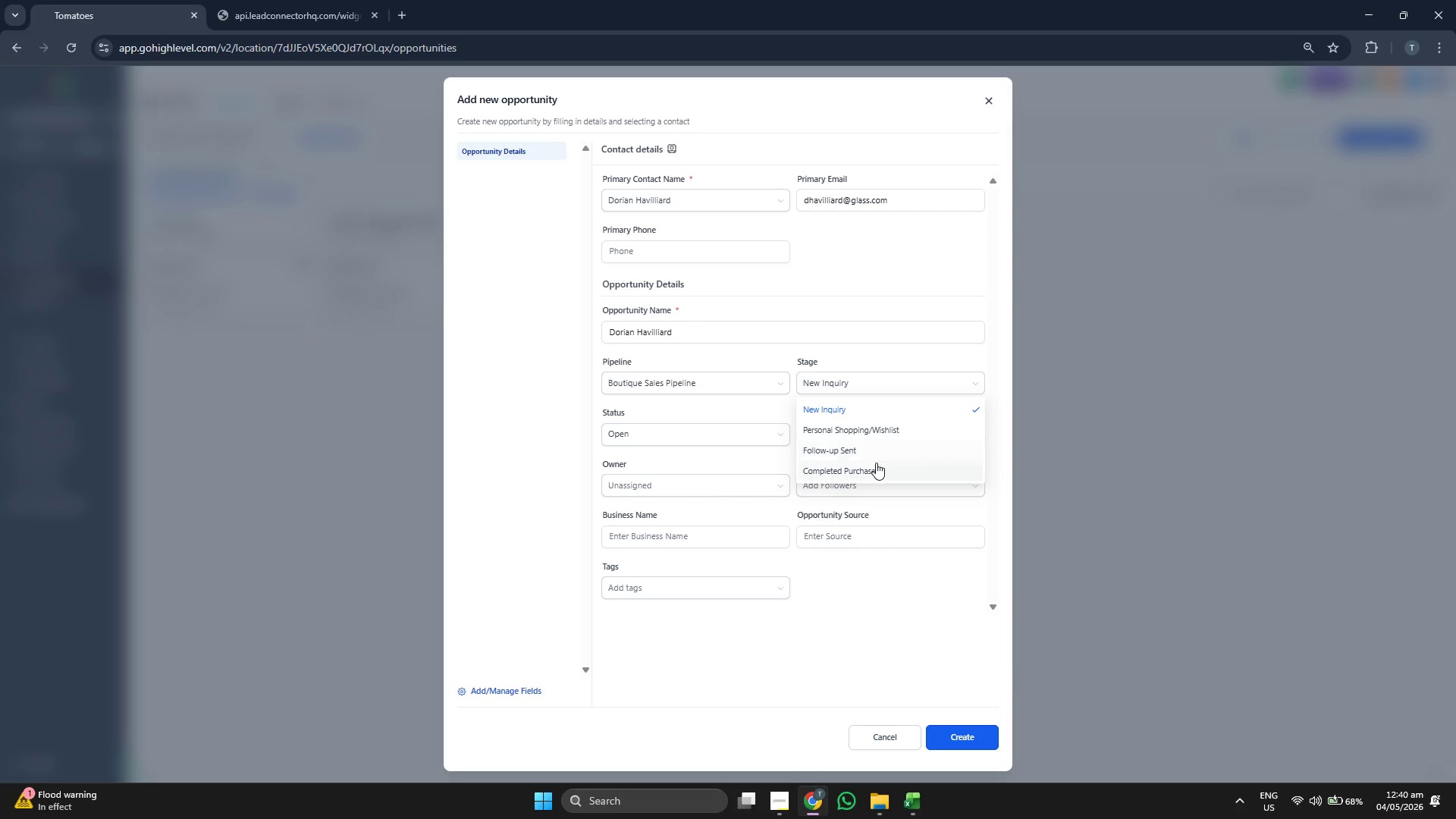 
double_click([877, 468])
 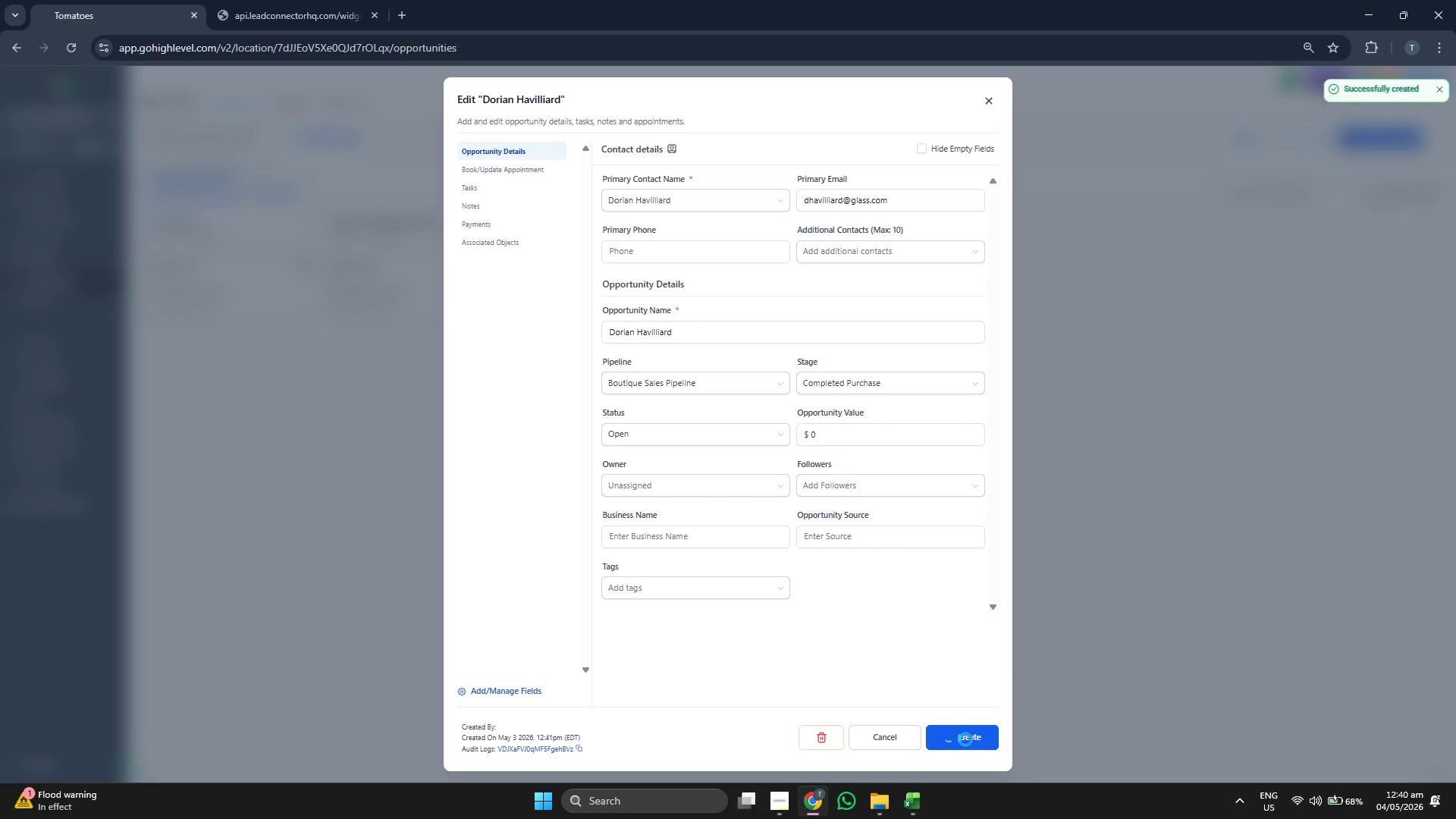 
left_click([965, 739])
 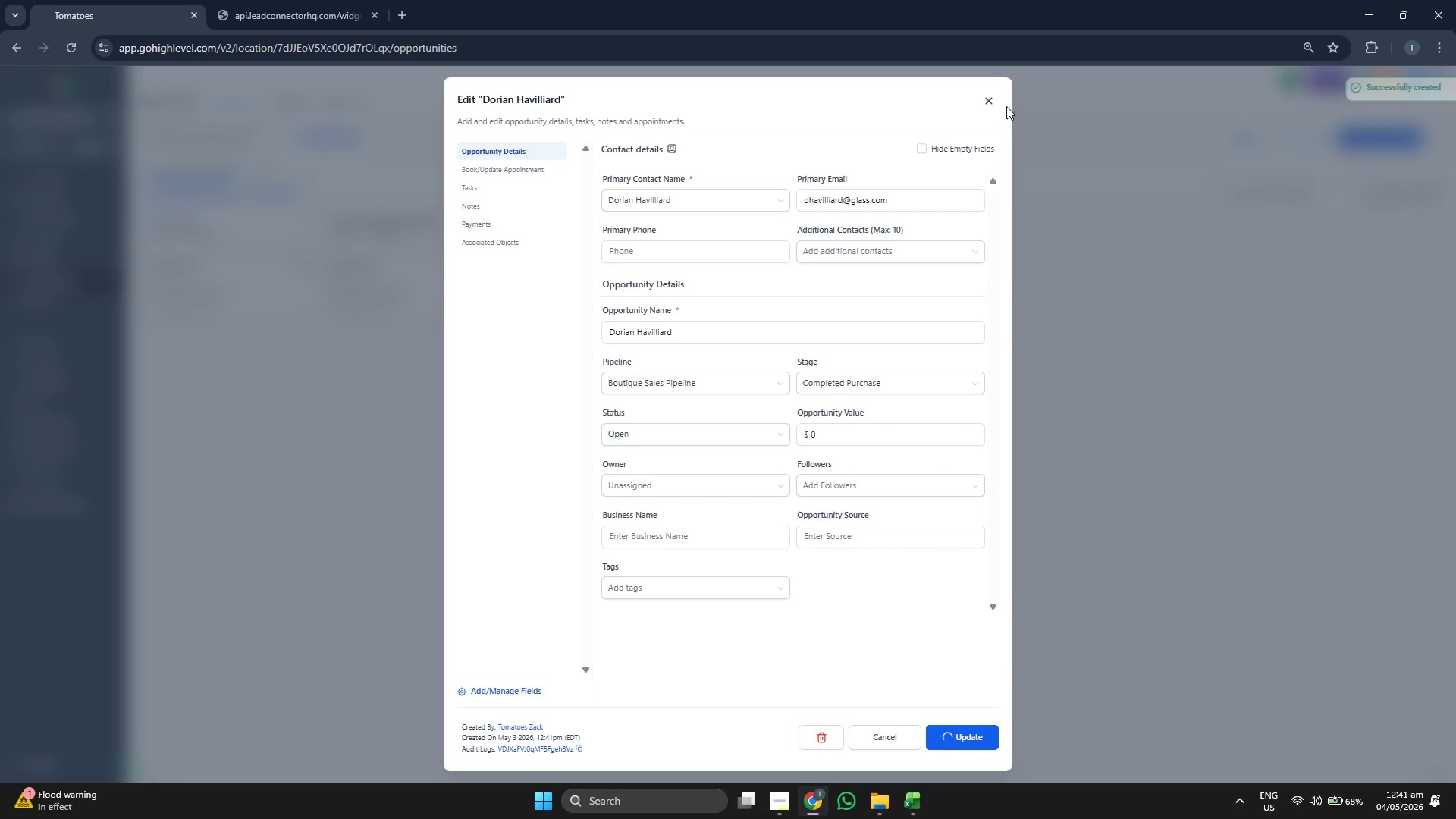 
left_click([999, 102])
 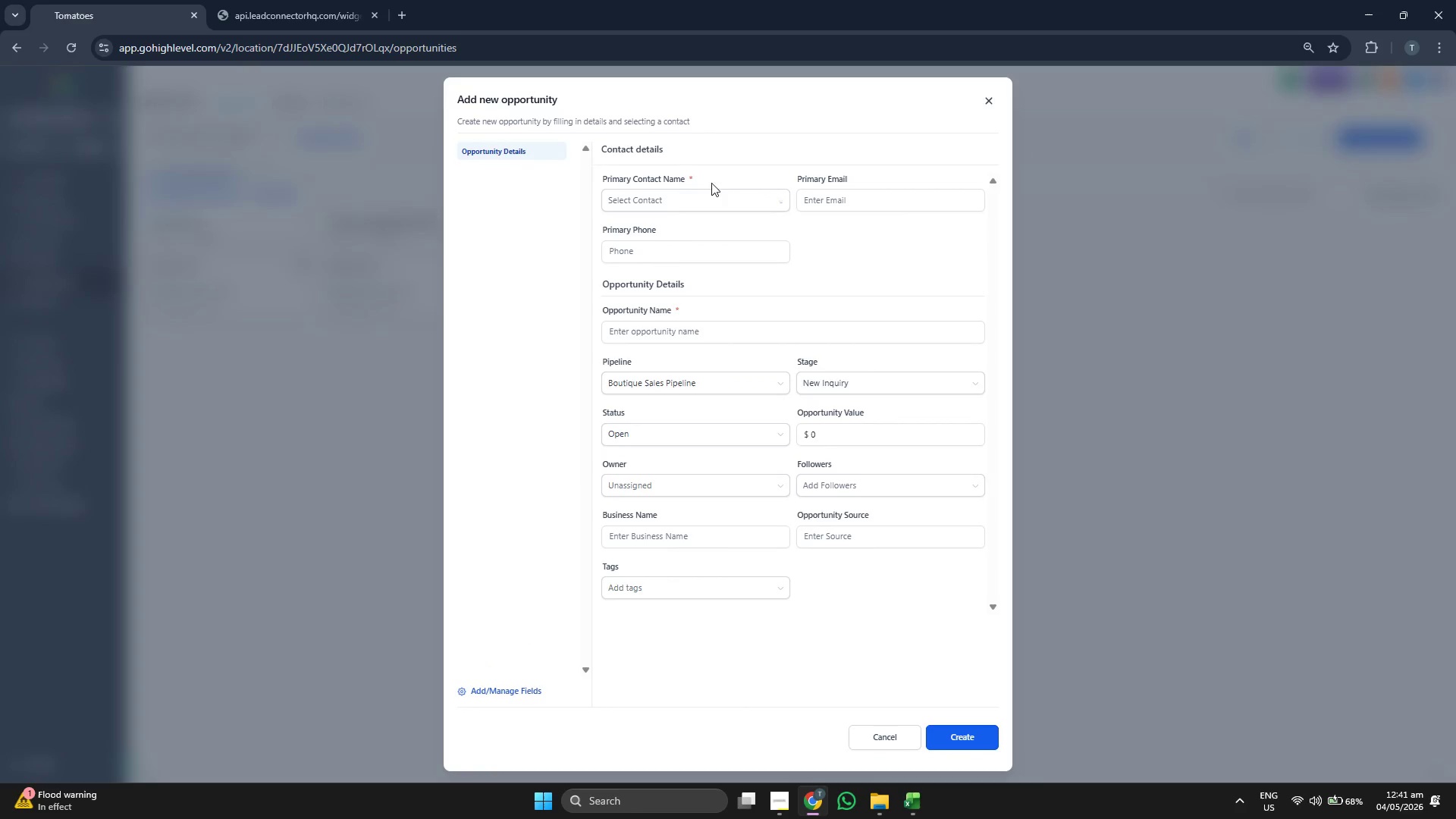 
left_click([686, 203])
 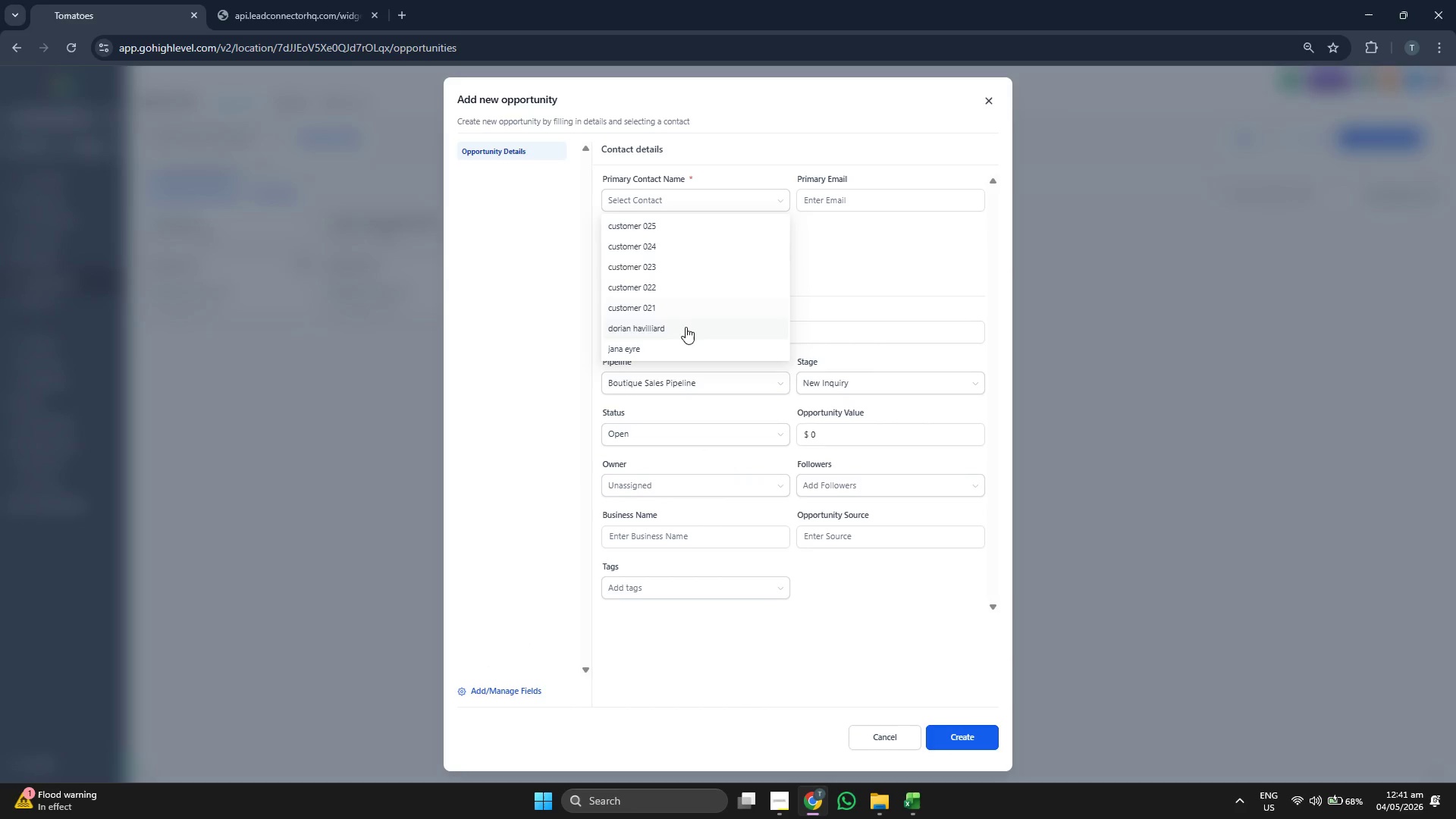 
left_click([682, 349])
 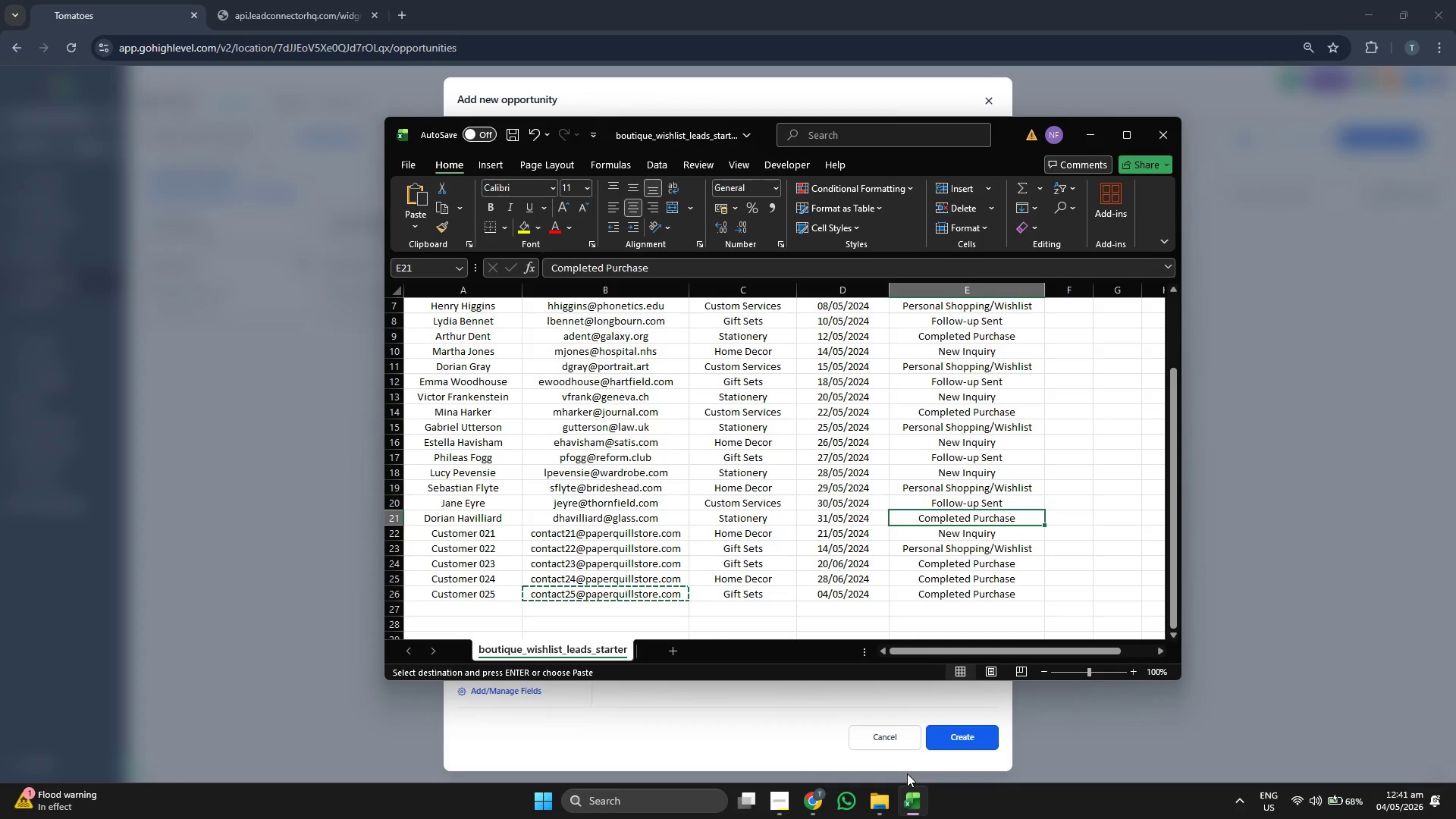 
key(ArrowUp)
 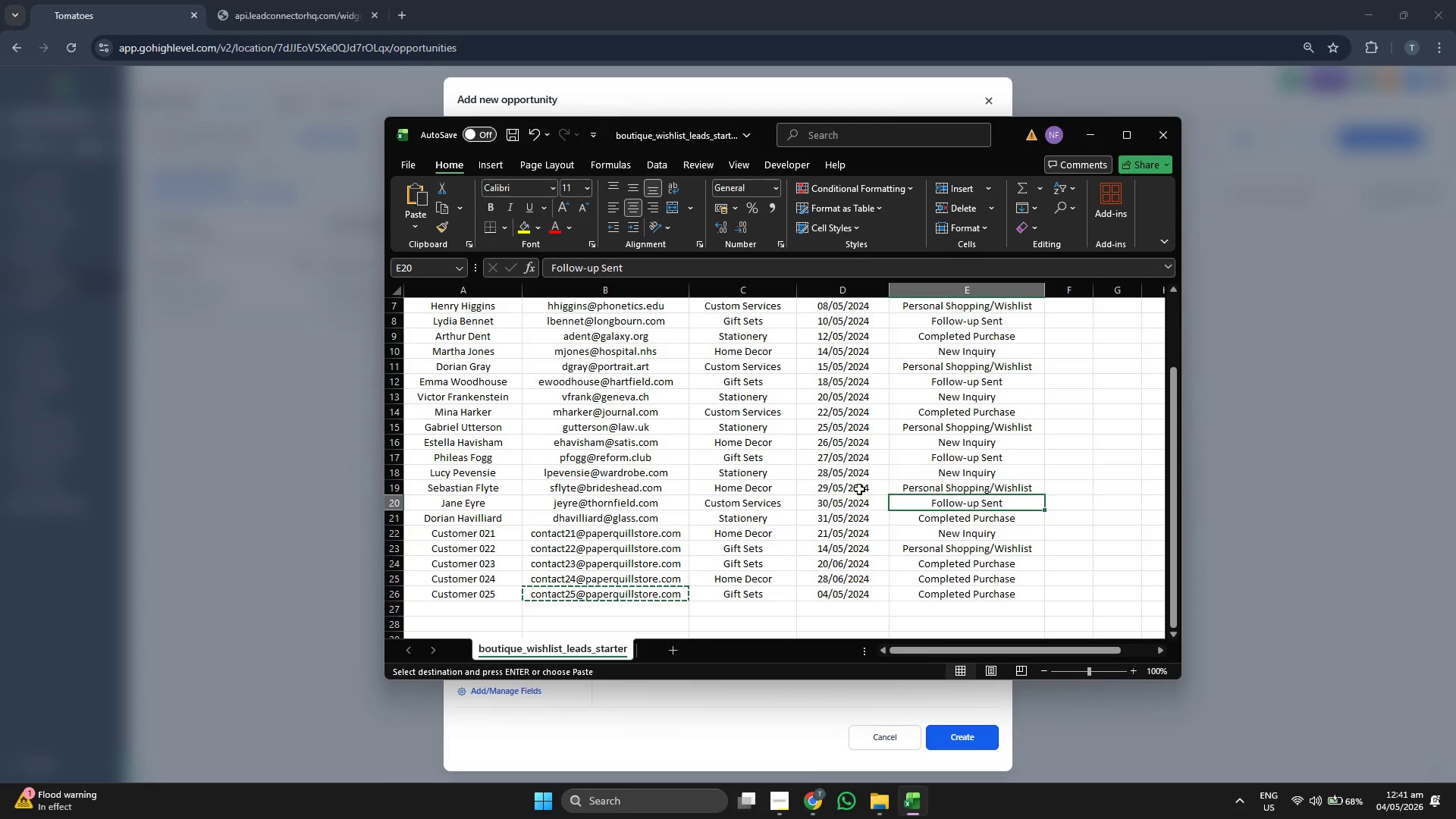 
left_click_drag(start_coordinate=[689, 717], to_coordinate=[689, 713])
 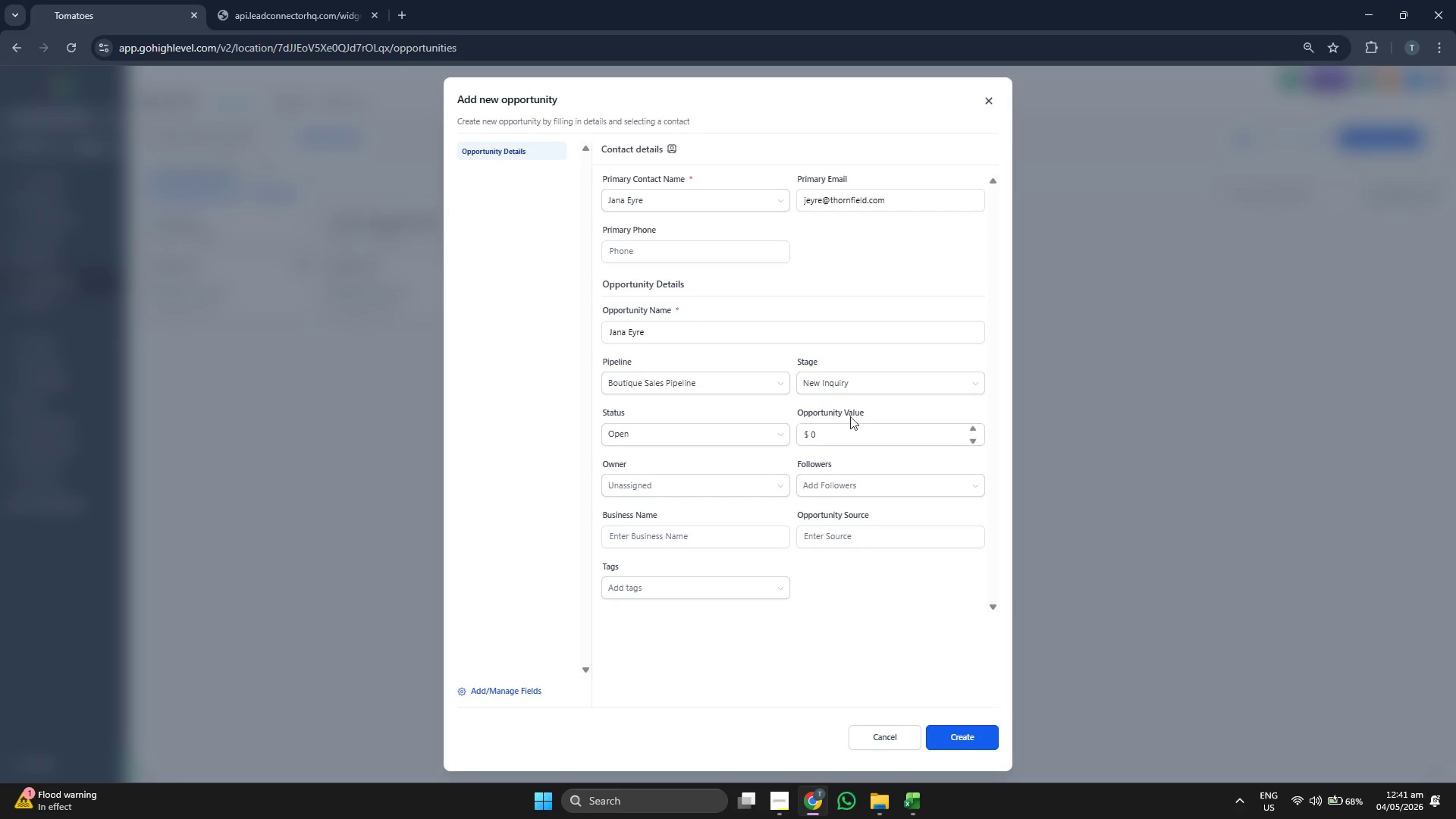 
left_click([886, 377])
 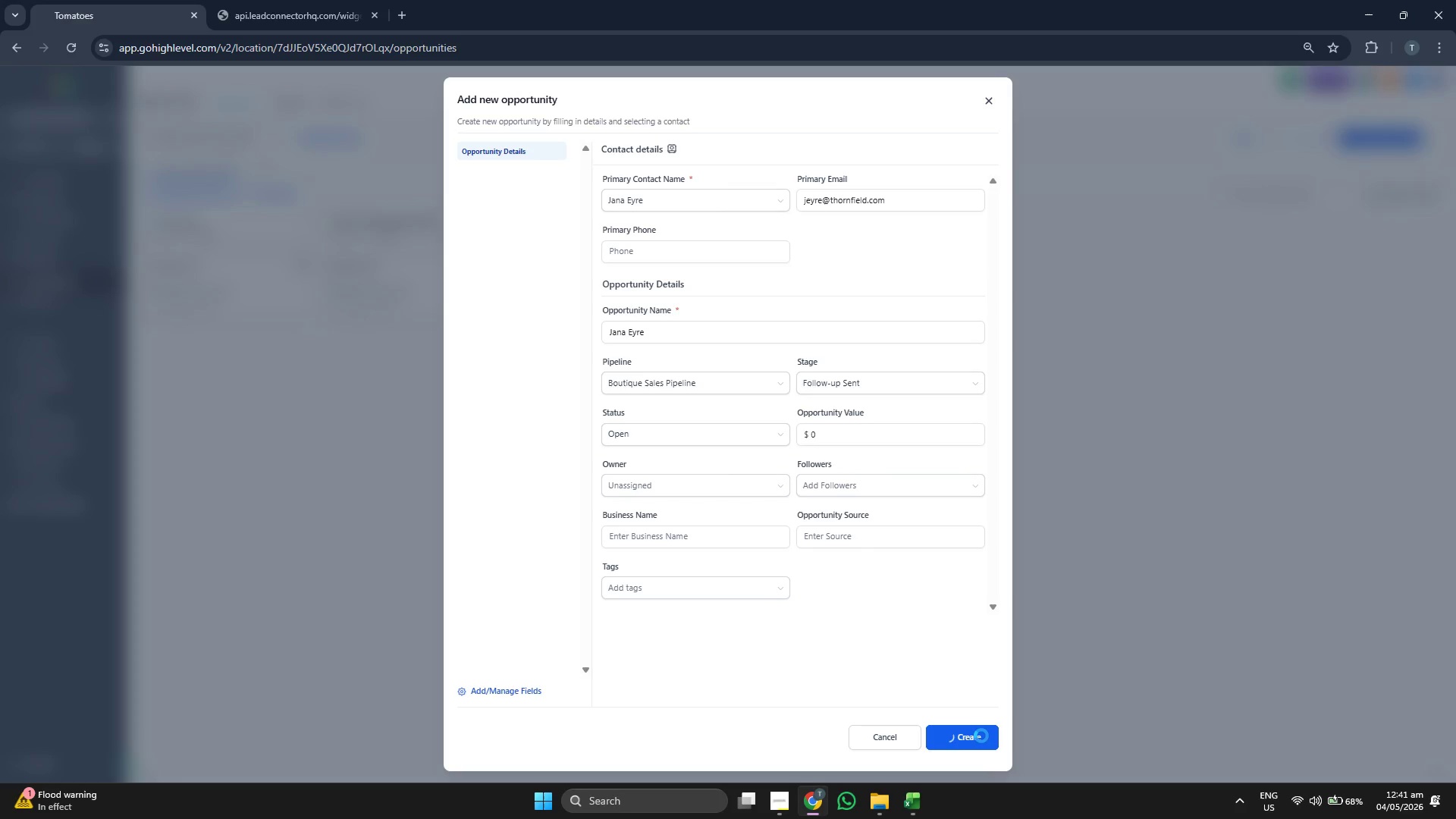 
left_click([981, 736])
 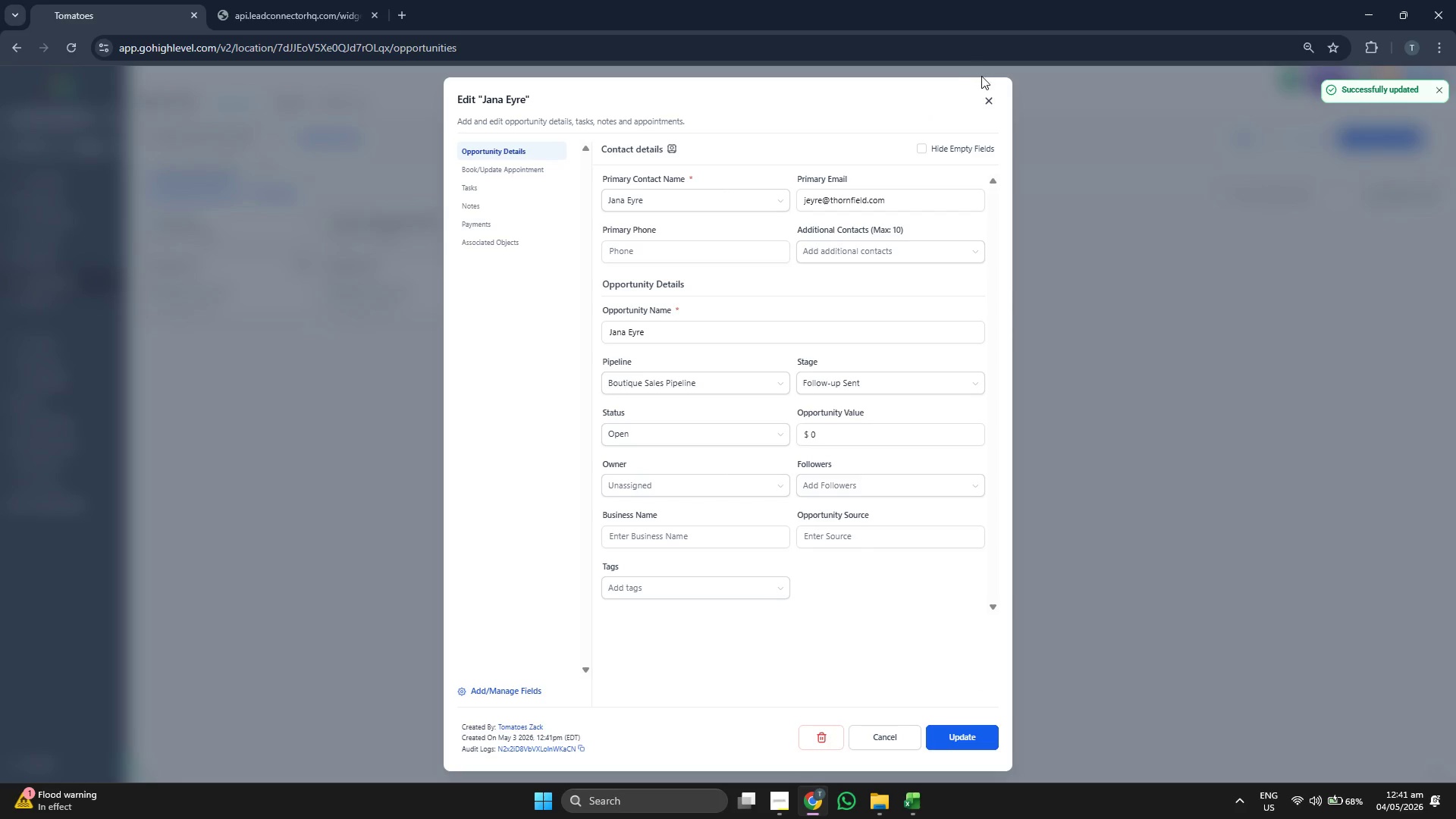 
left_click([987, 99])
 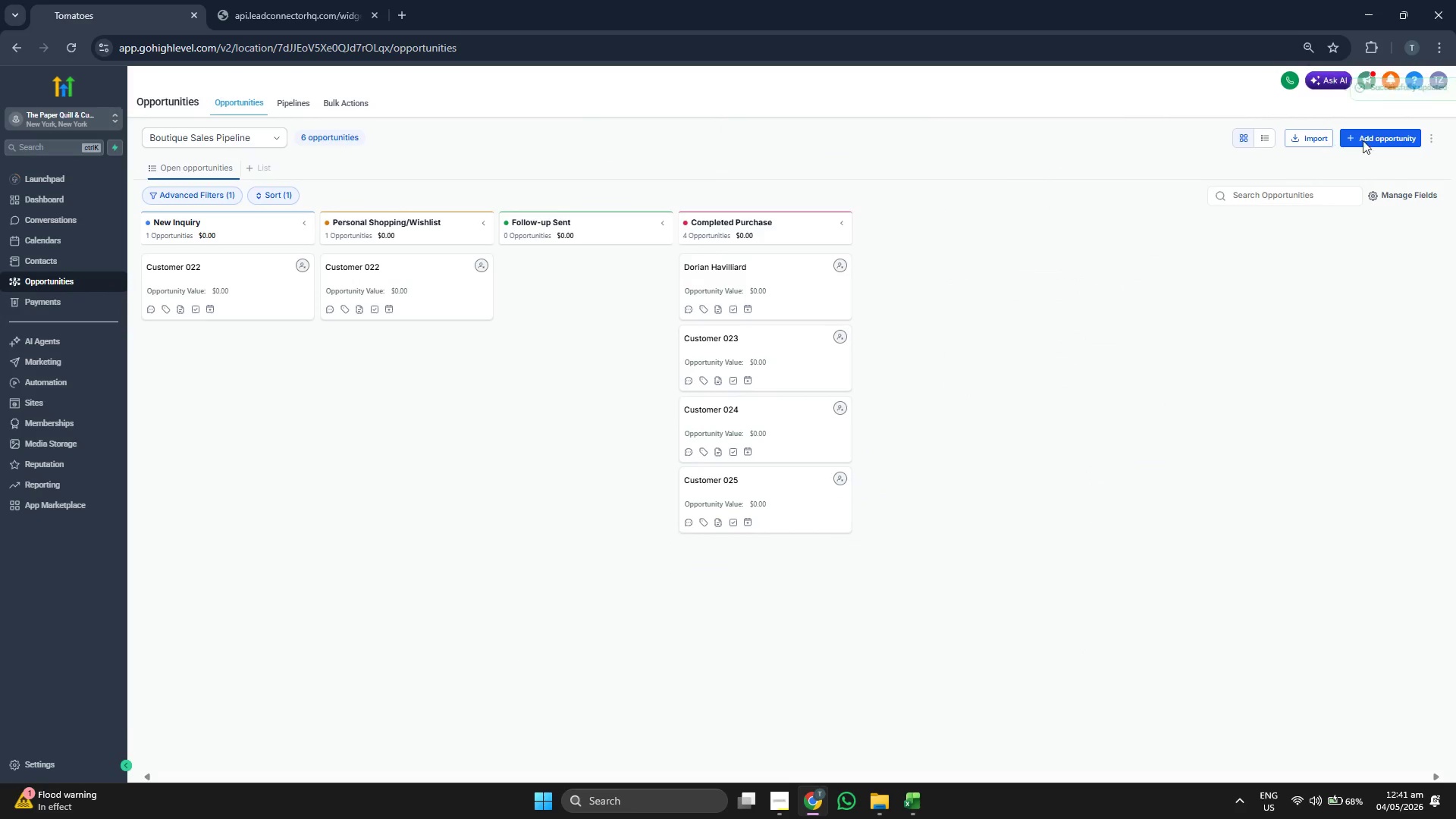 
left_click([1390, 140])
 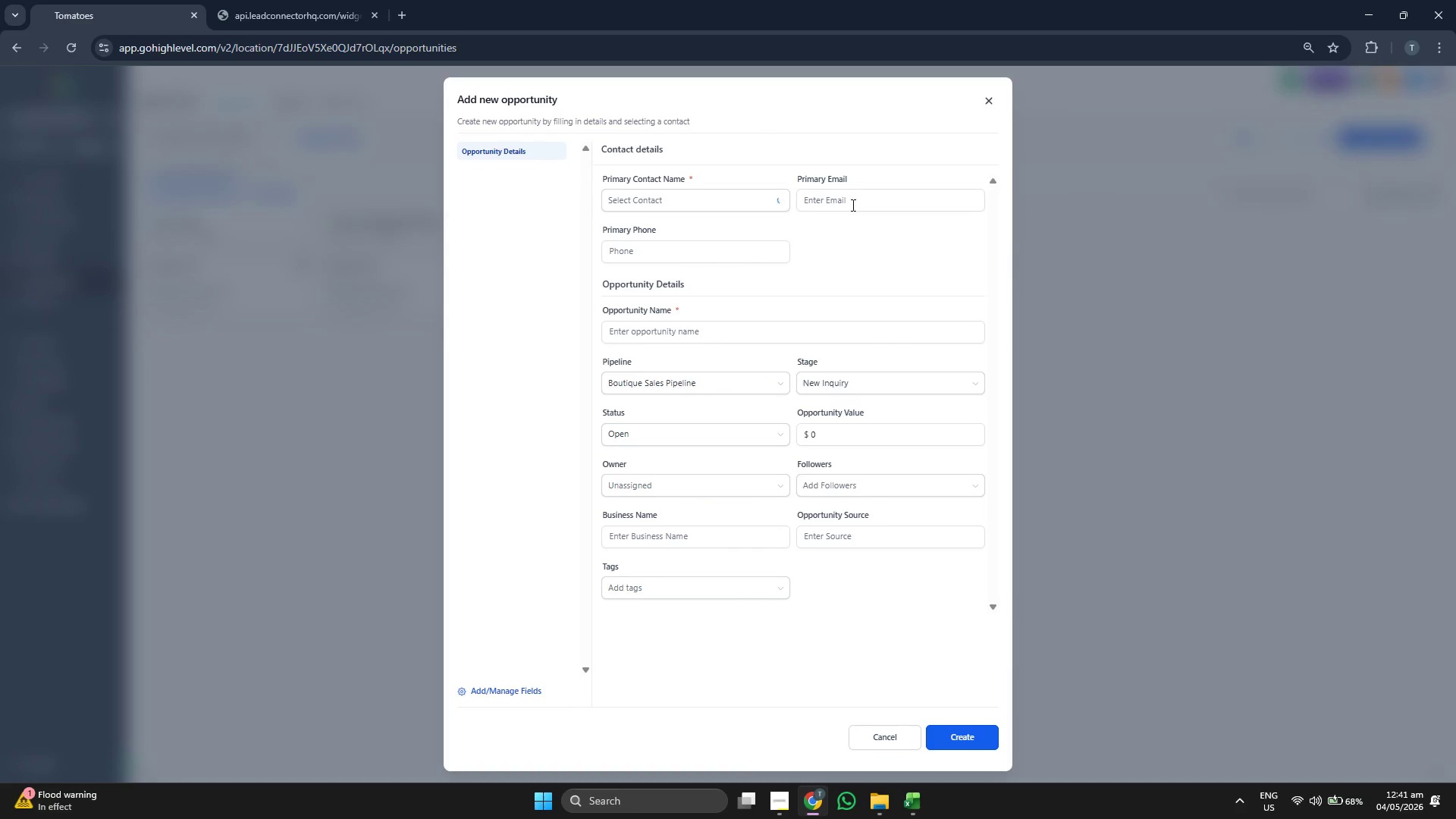 
left_click([736, 199])
 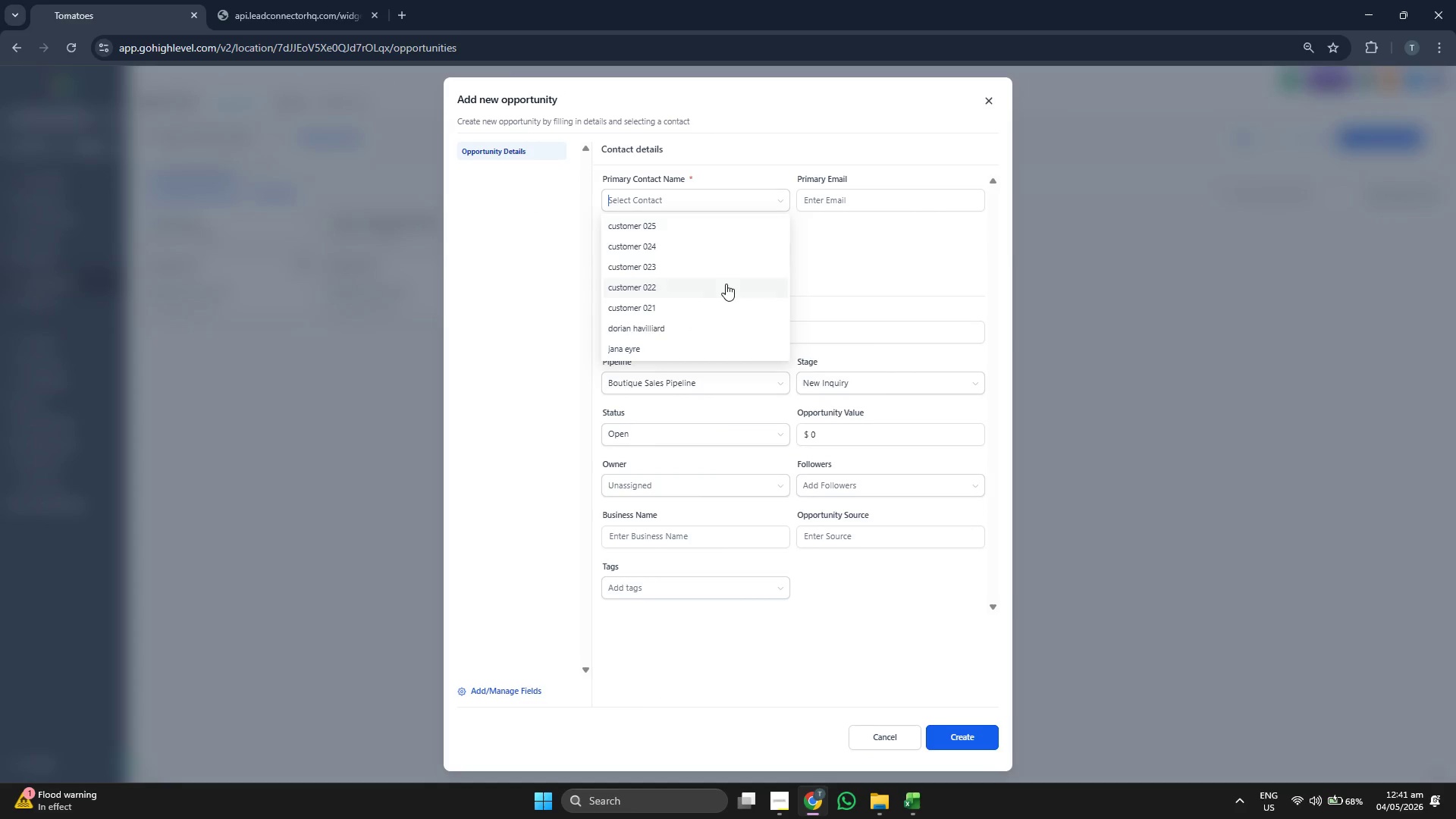 
scroll: coordinate [727, 281], scroll_direction: down, amount: 1.0
 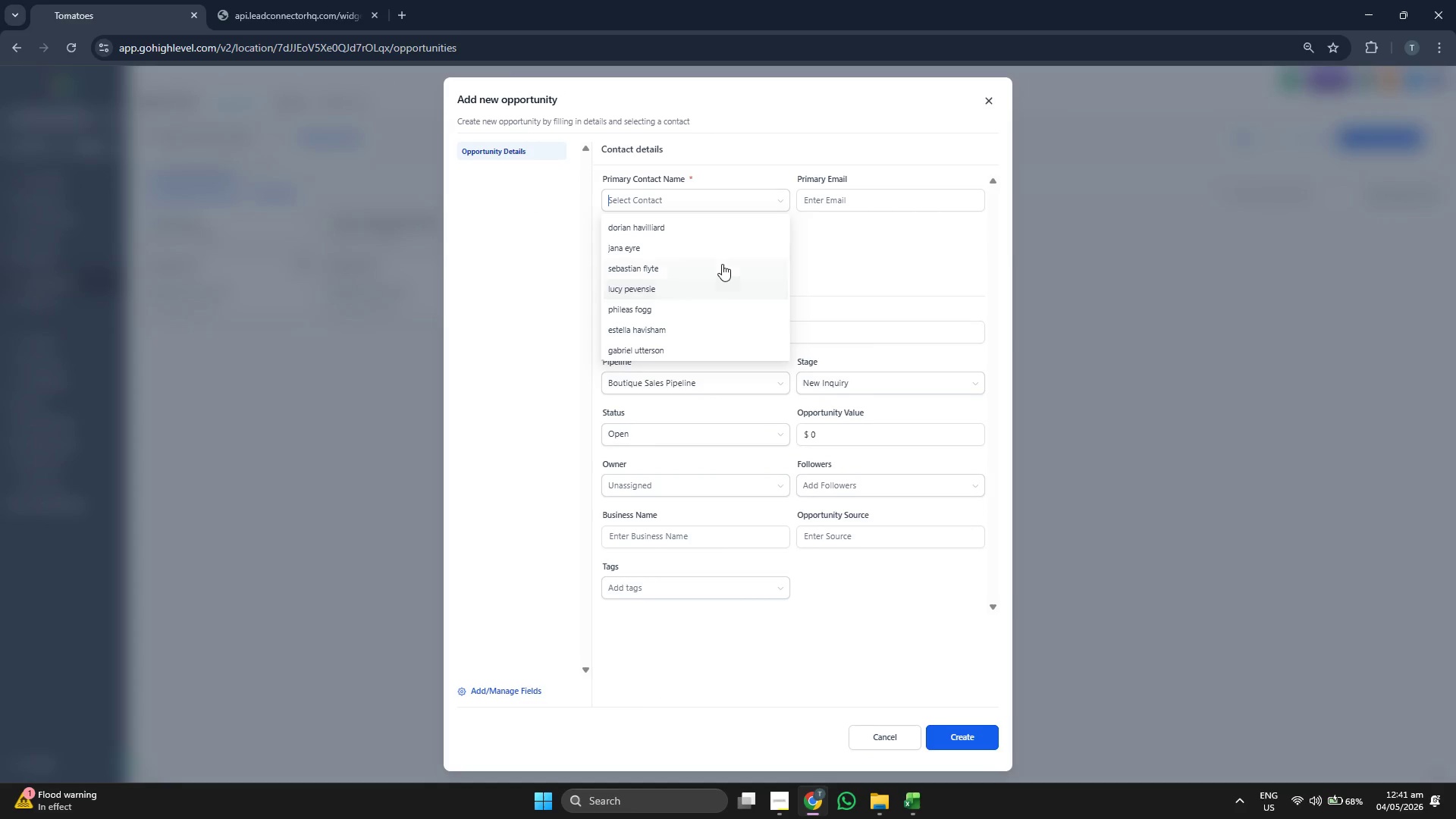 
left_click([715, 276])
 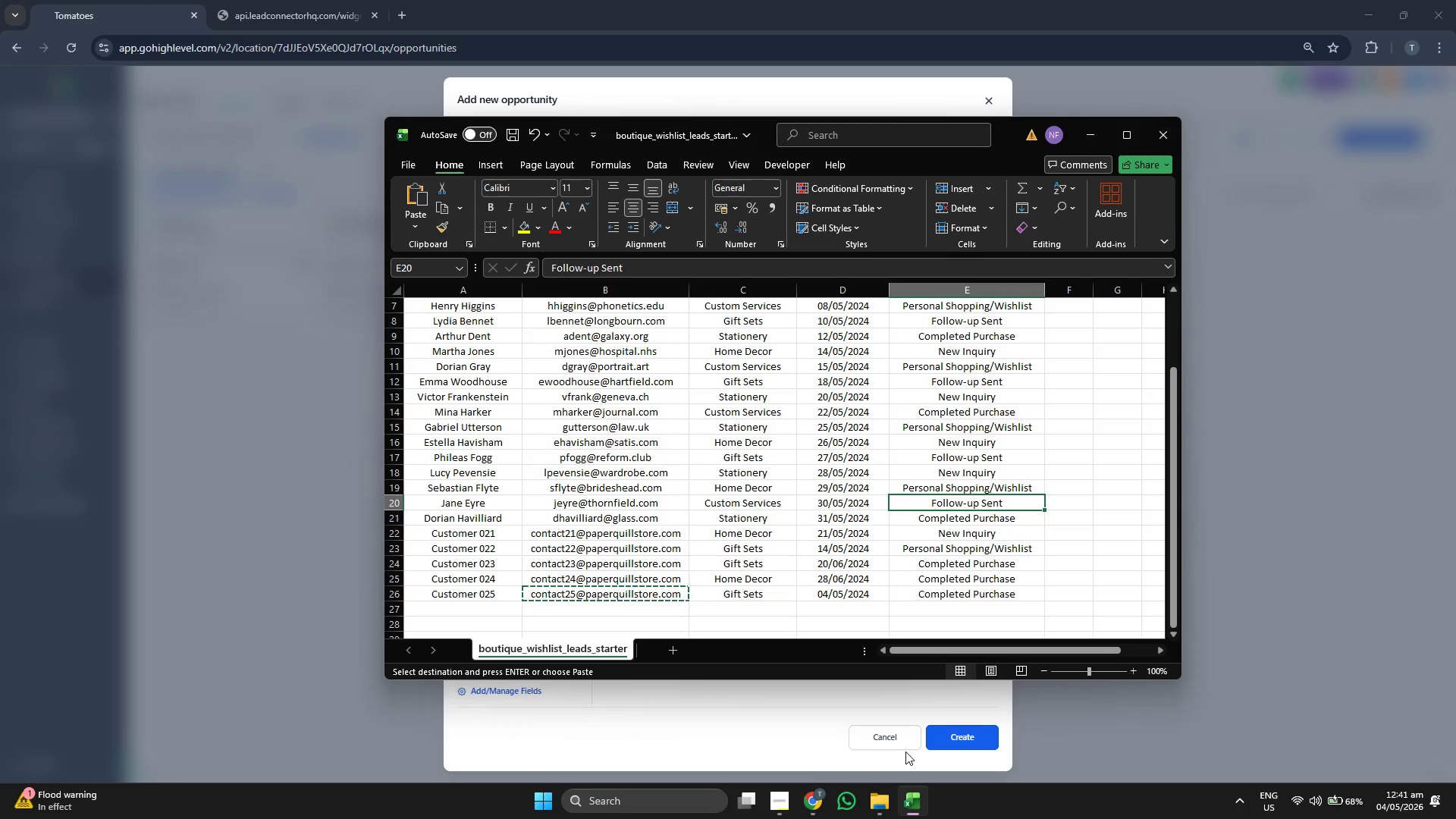 
key(ArrowUp)
 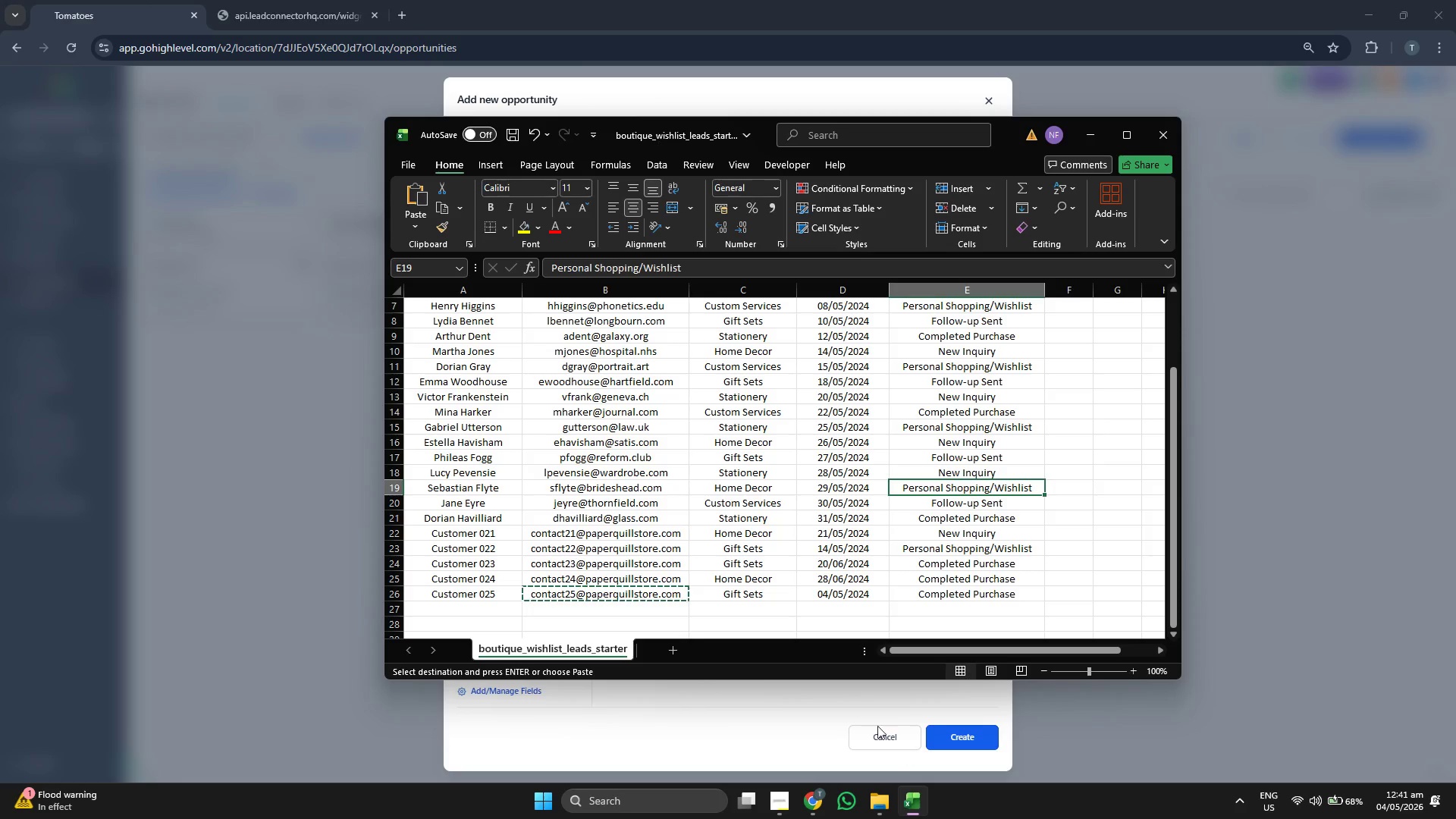 
left_click([758, 668])
 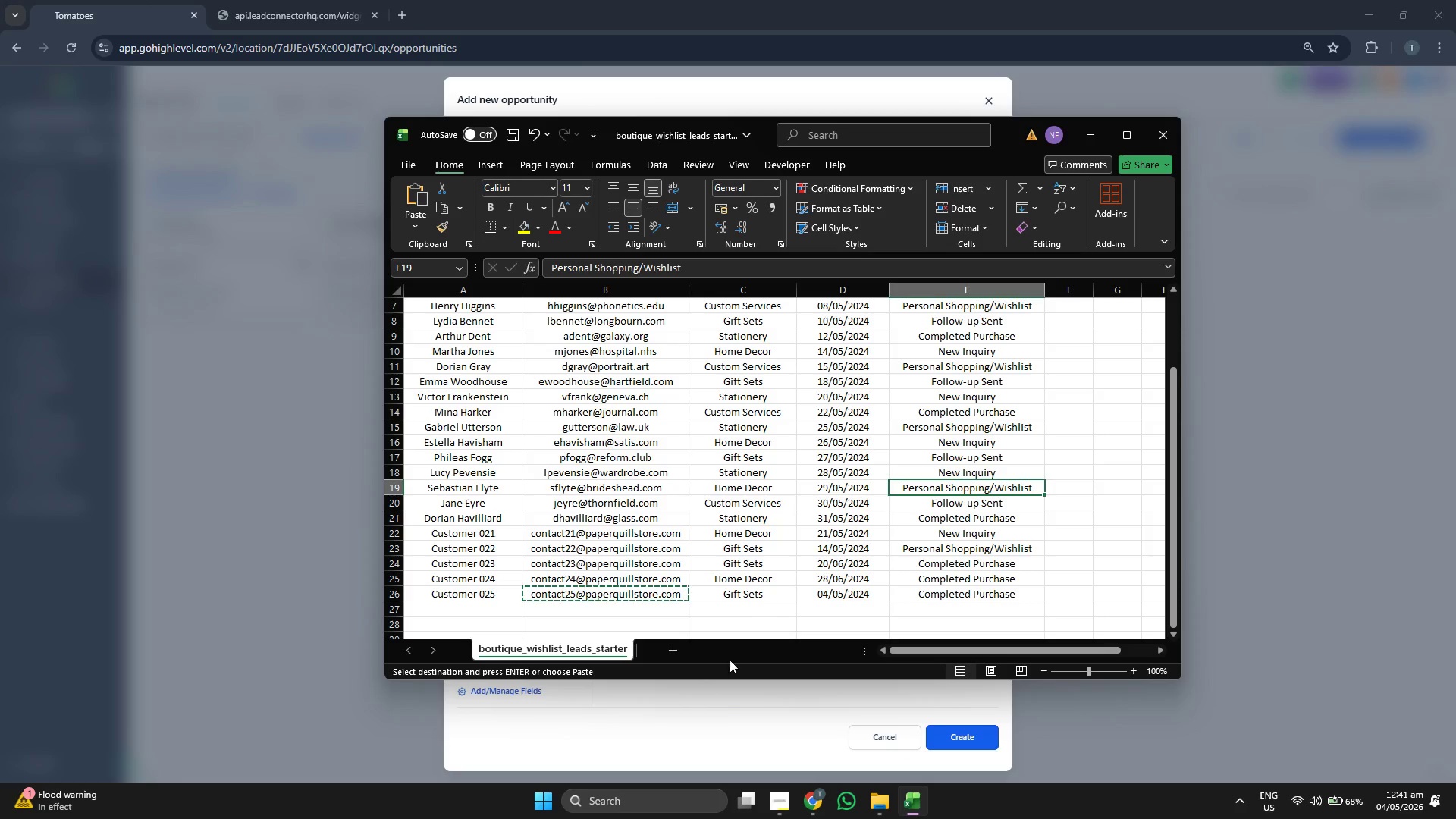 
left_click_drag(start_coordinate=[719, 702], to_coordinate=[719, 706])
 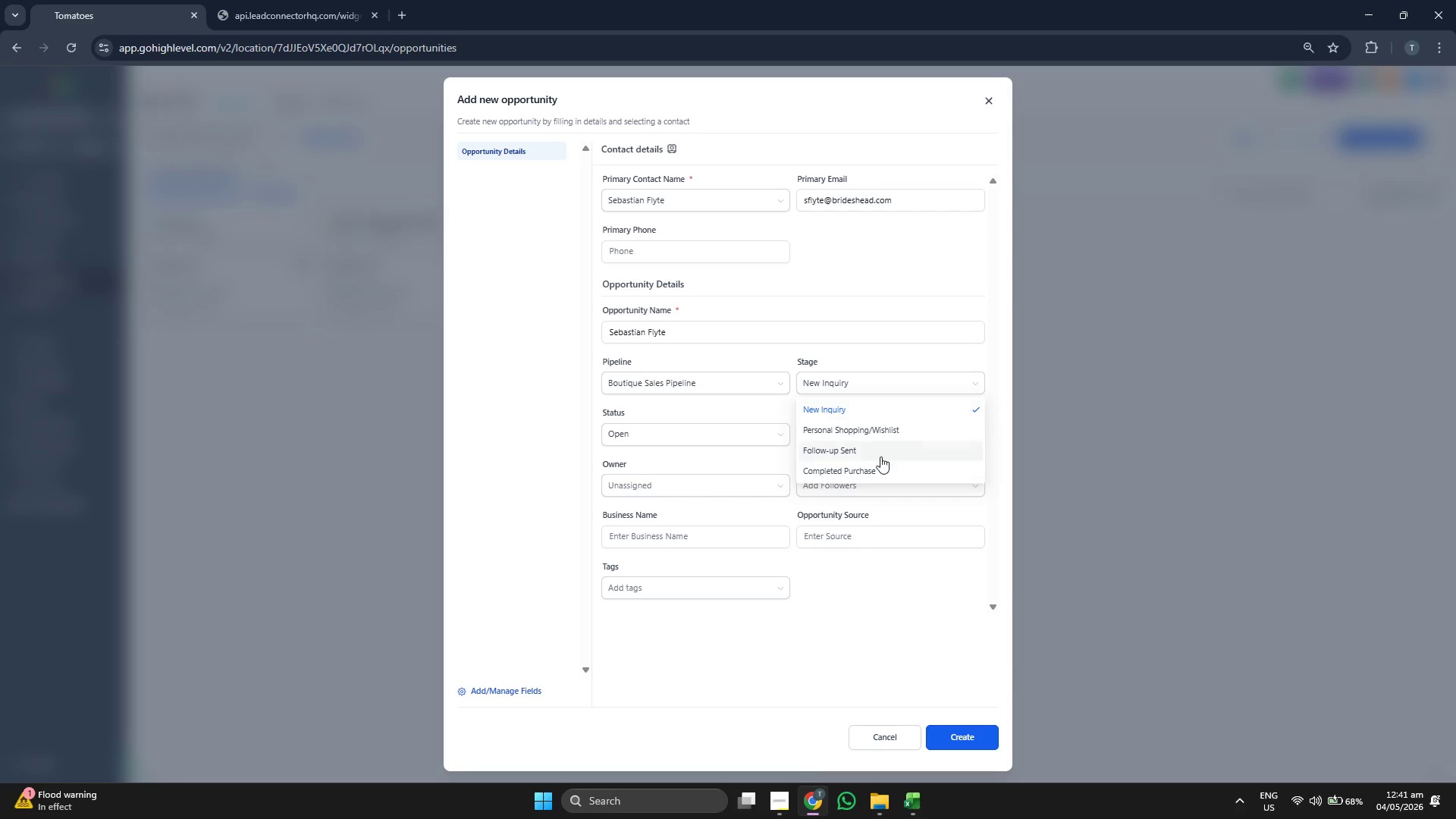 
left_click([883, 432])
 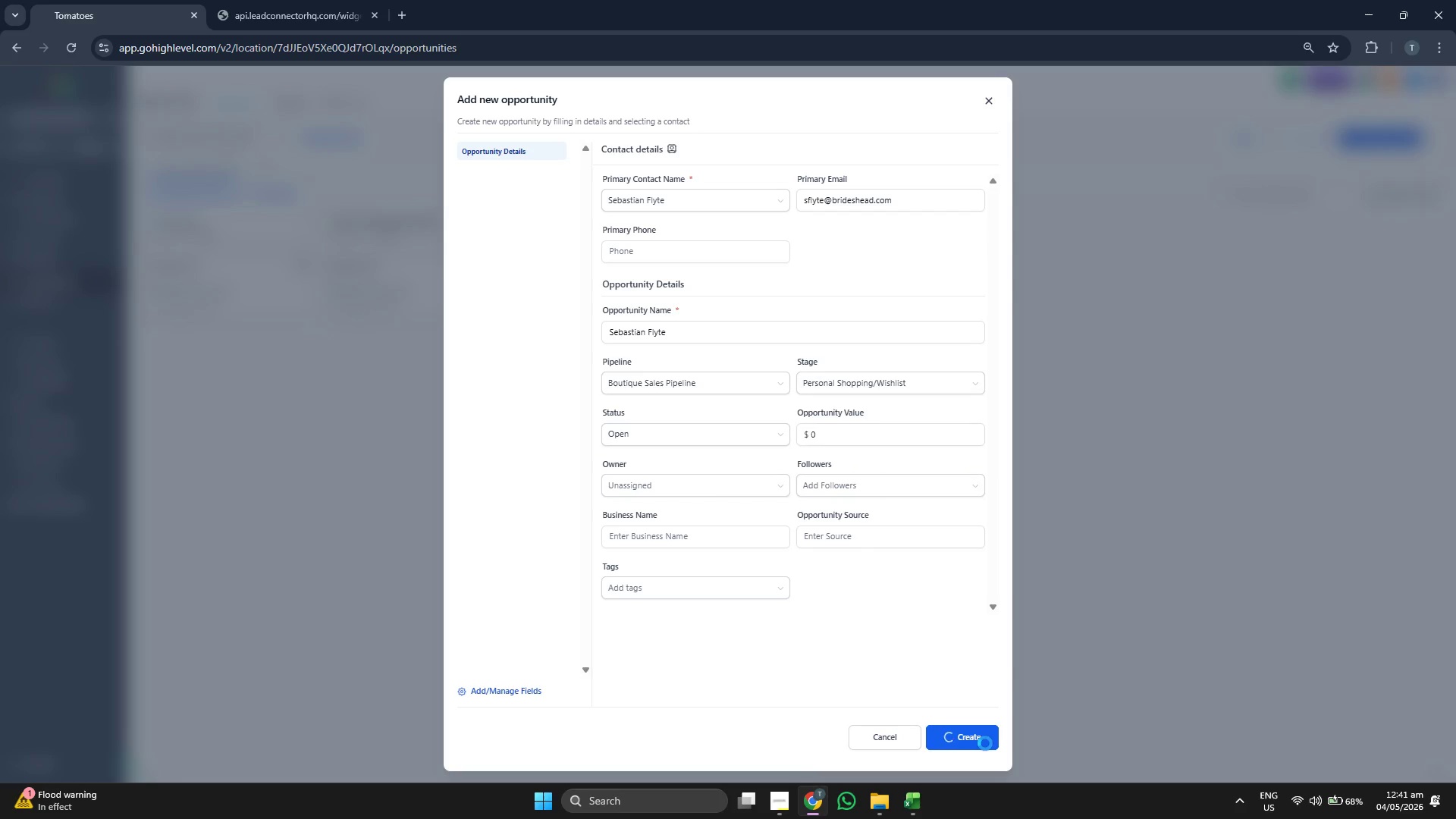 
left_click([985, 743])
 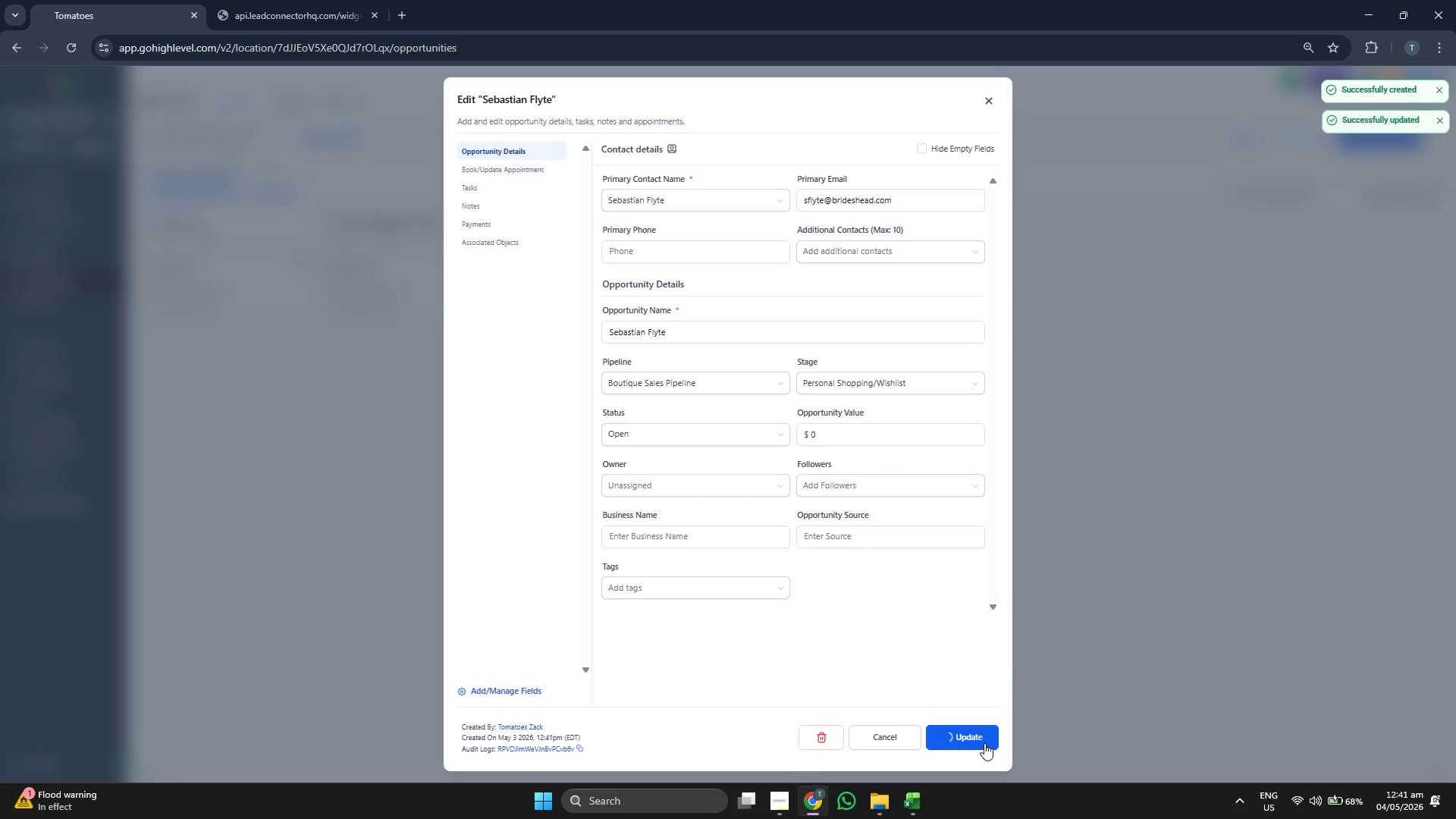 
left_click([984, 743])
 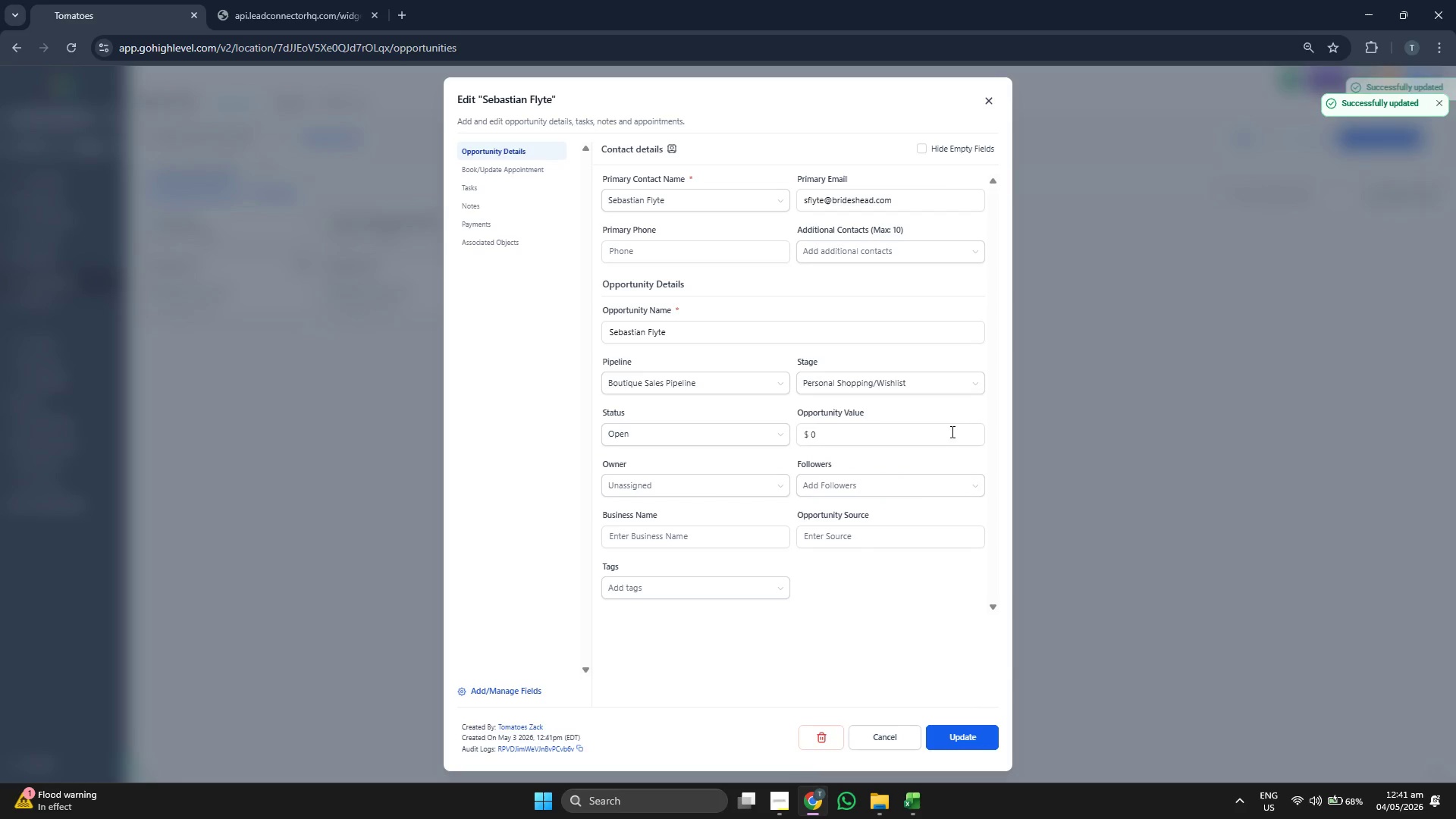 
left_click([986, 102])
 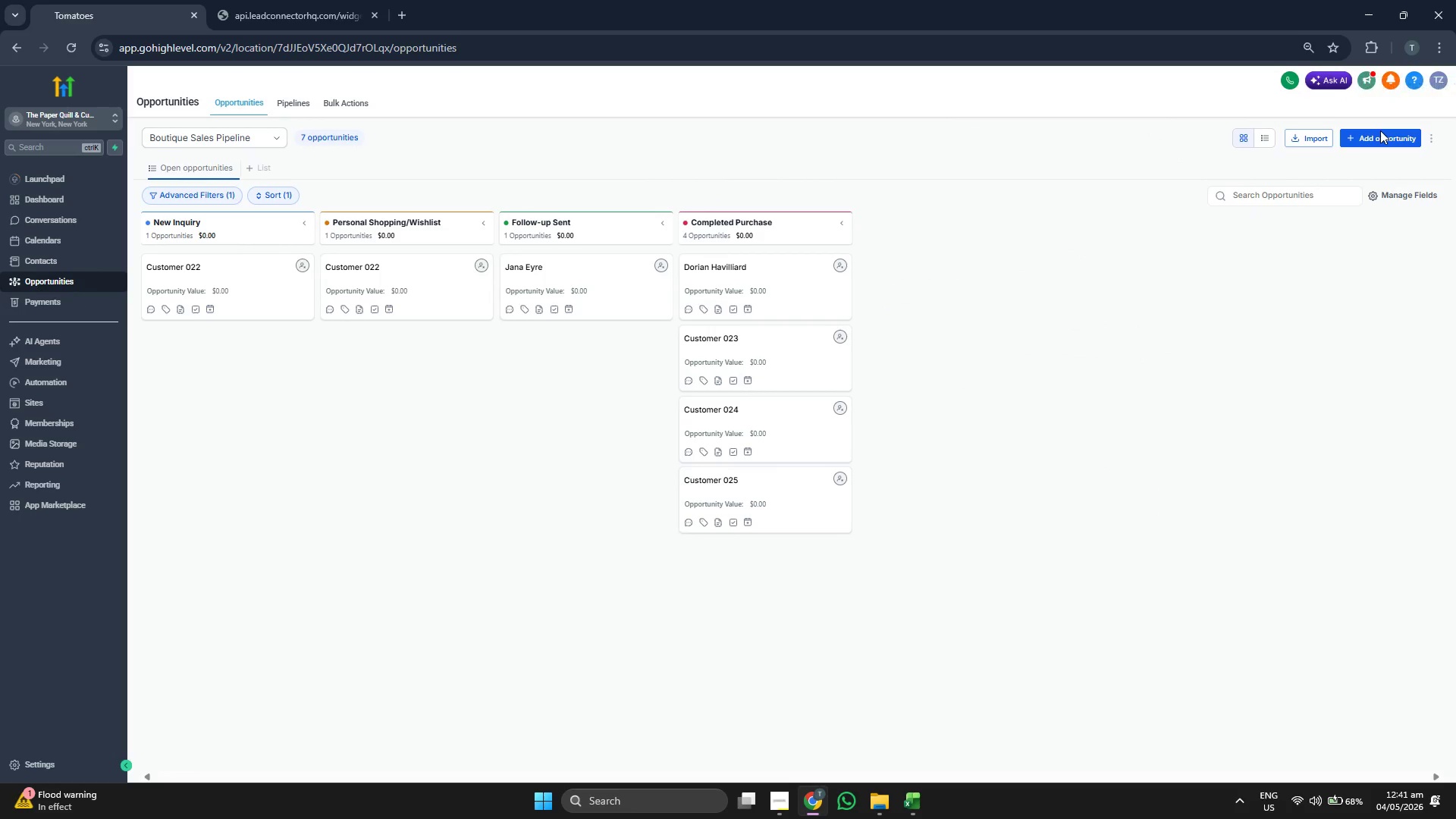 
left_click([1407, 133])
 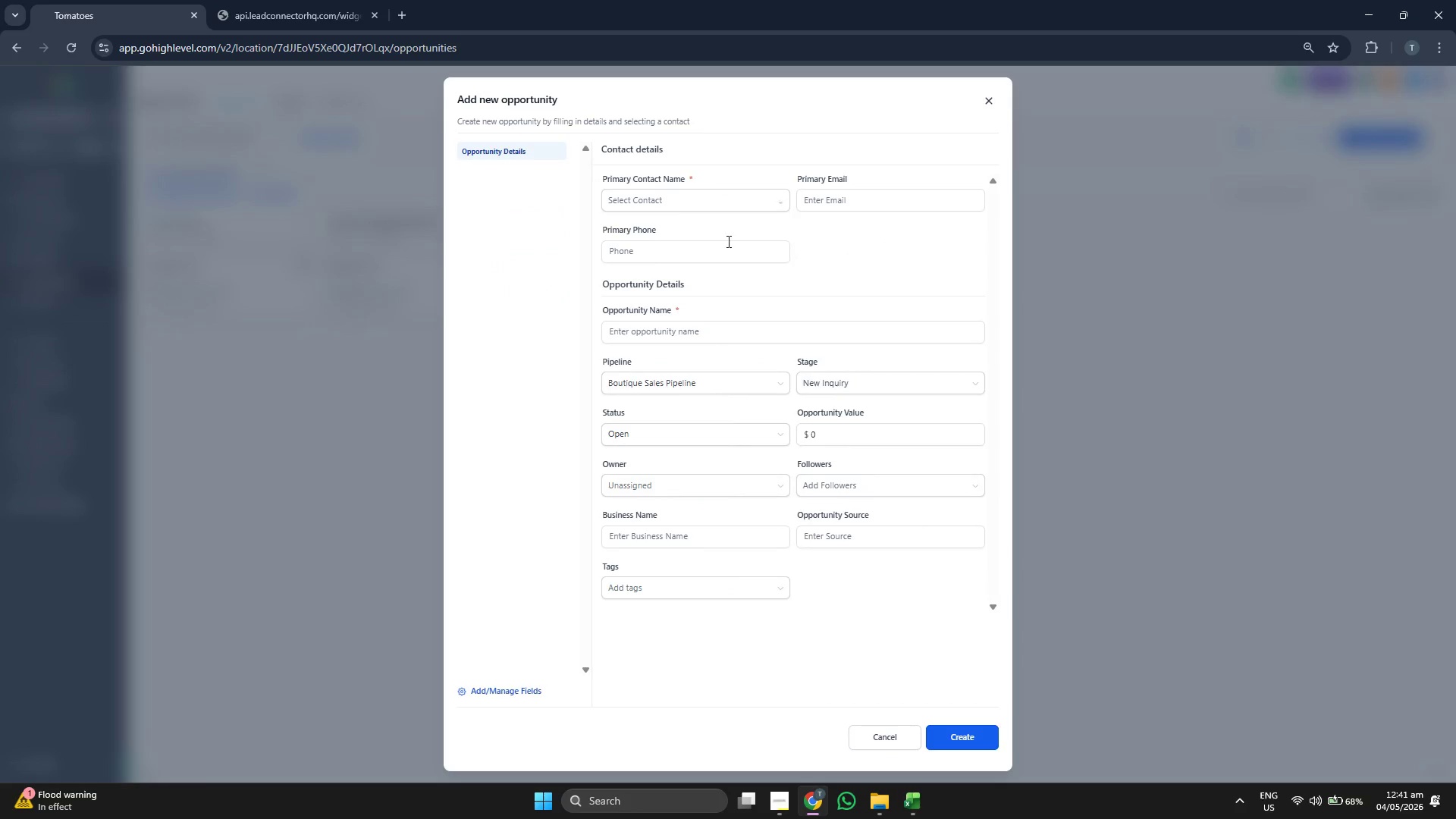 
left_click([691, 209])
 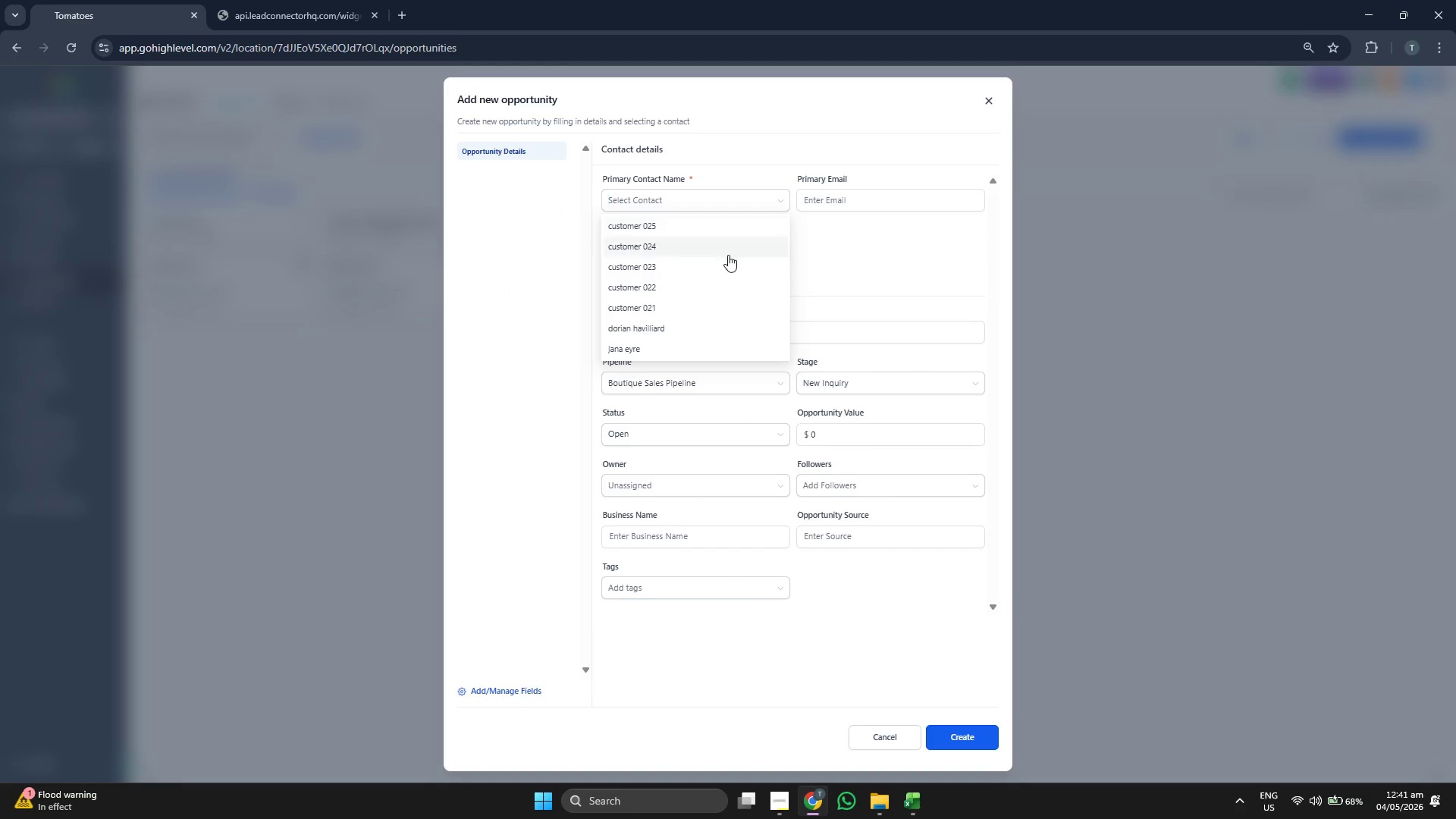 
scroll: coordinate [748, 282], scroll_direction: down, amount: 1.0
 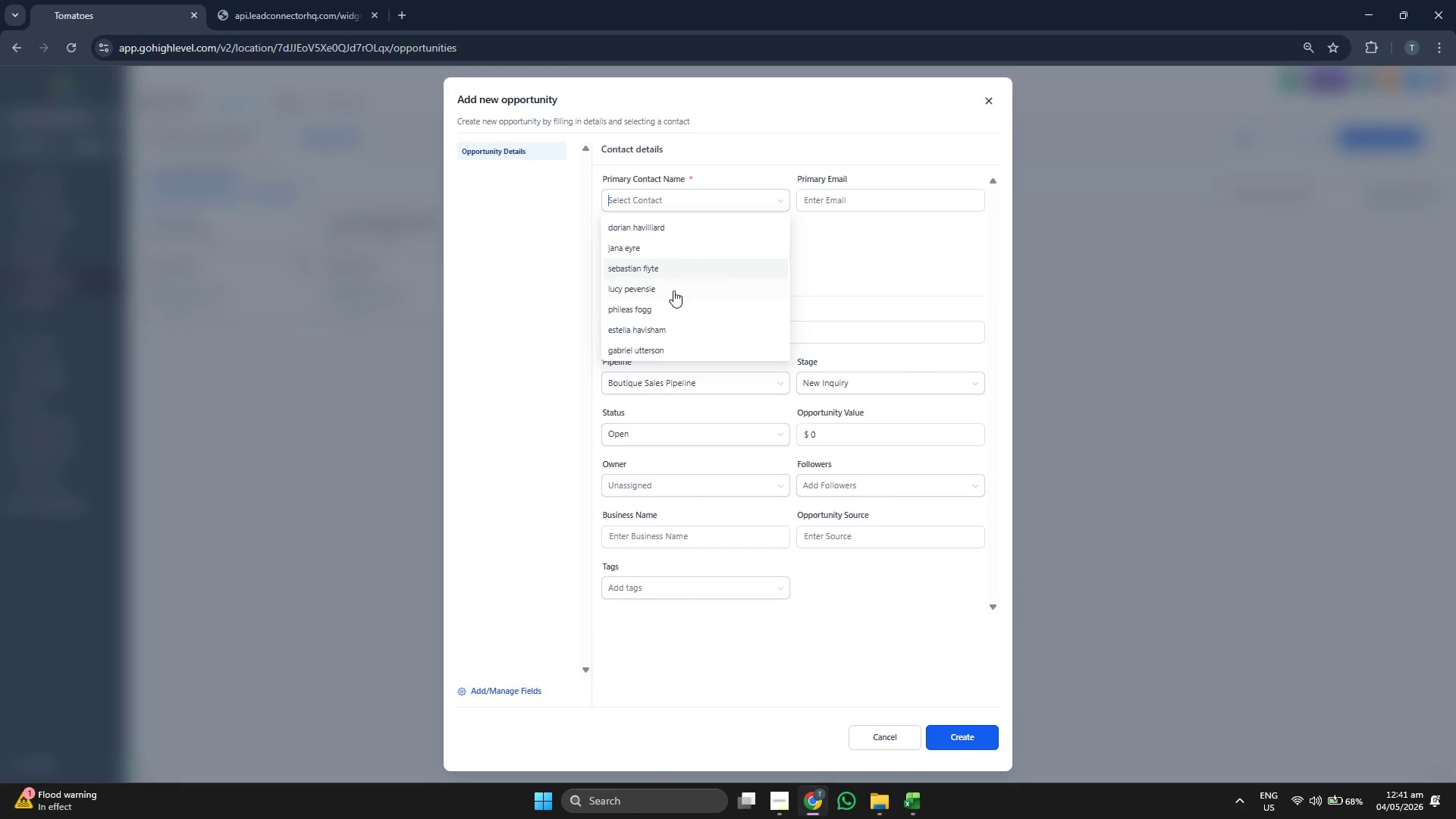 
left_click([673, 290])
 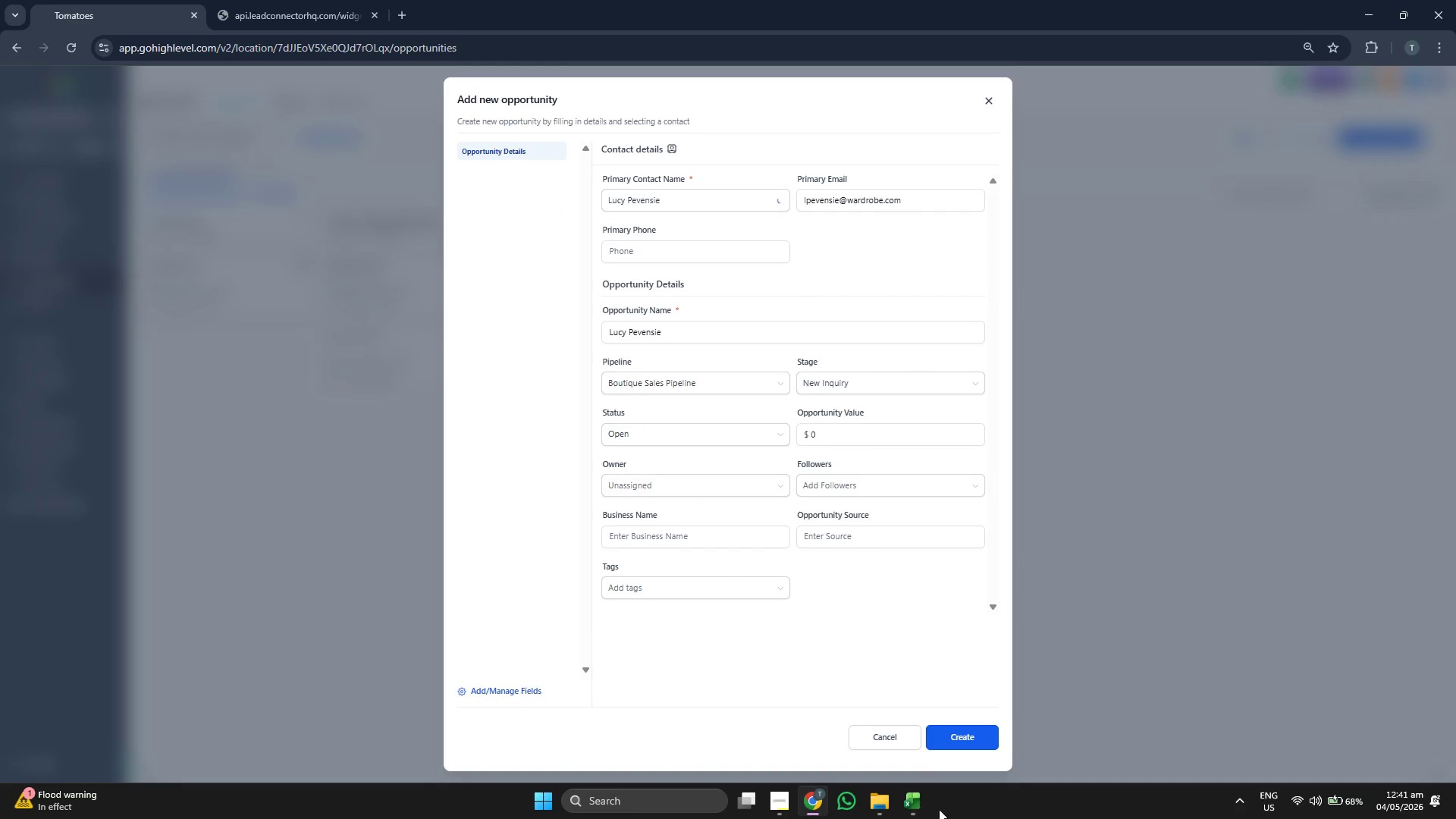 
left_click([912, 817])
 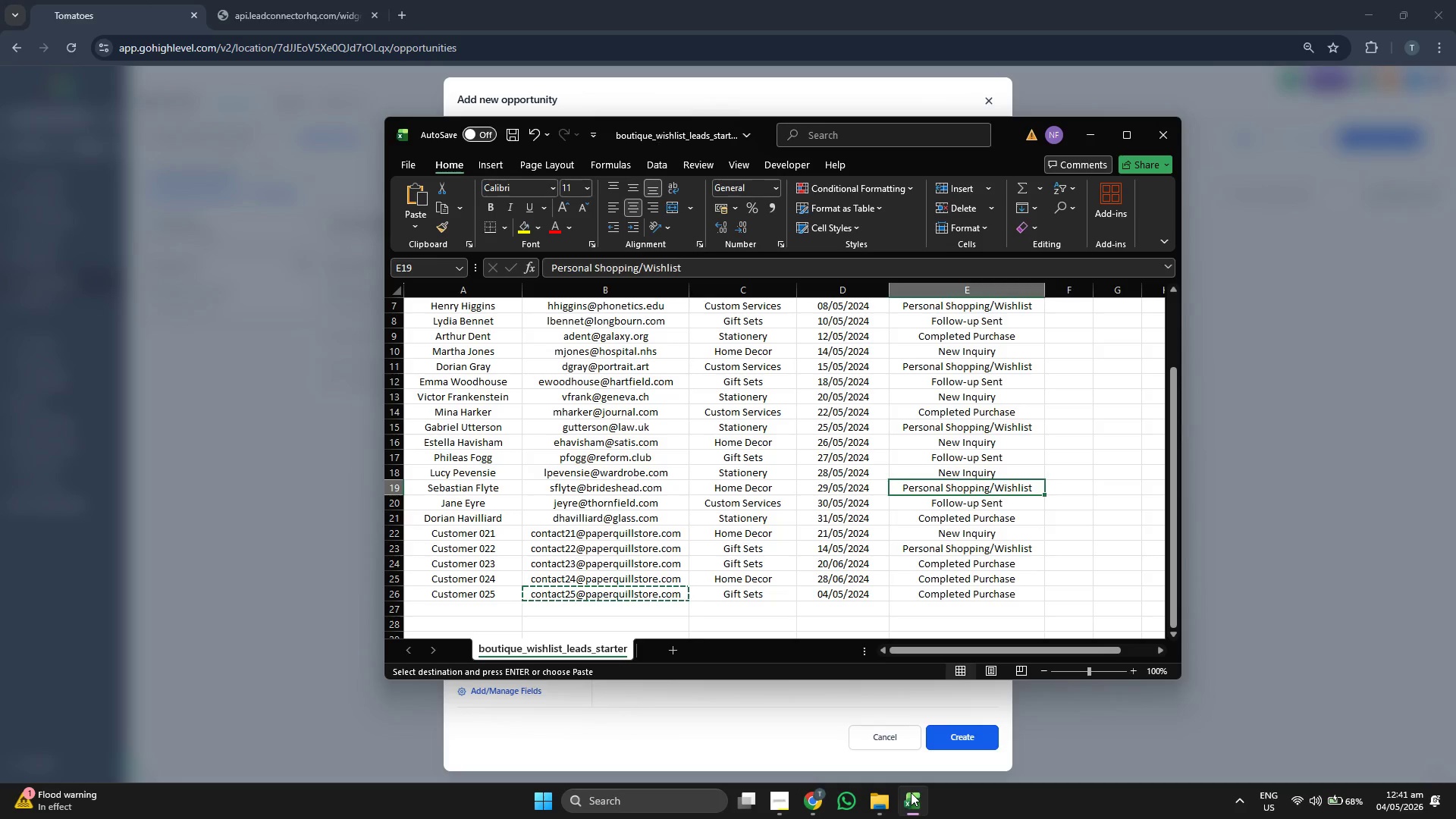 
key(ArrowUp)
 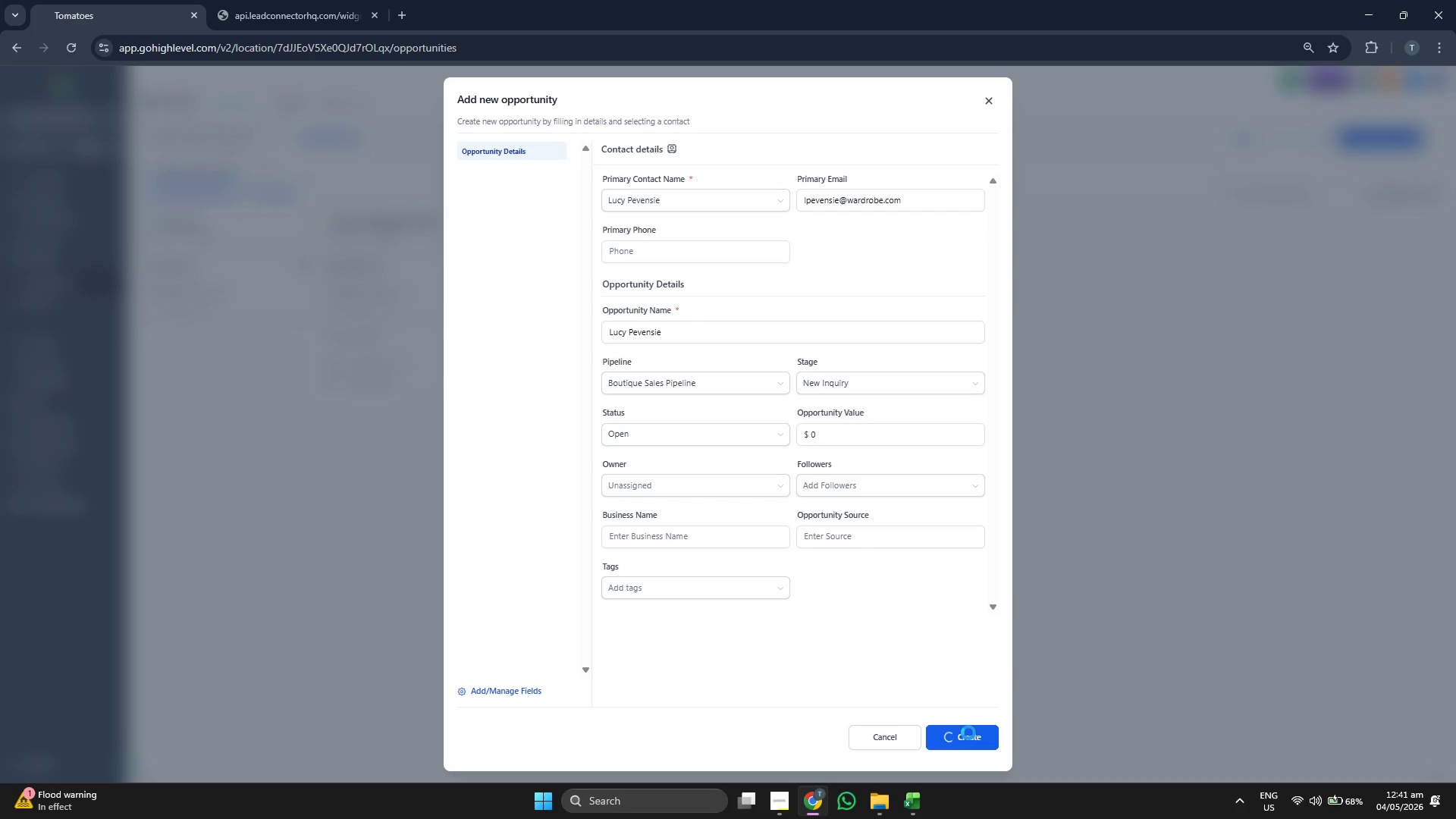 
left_click([968, 733])
 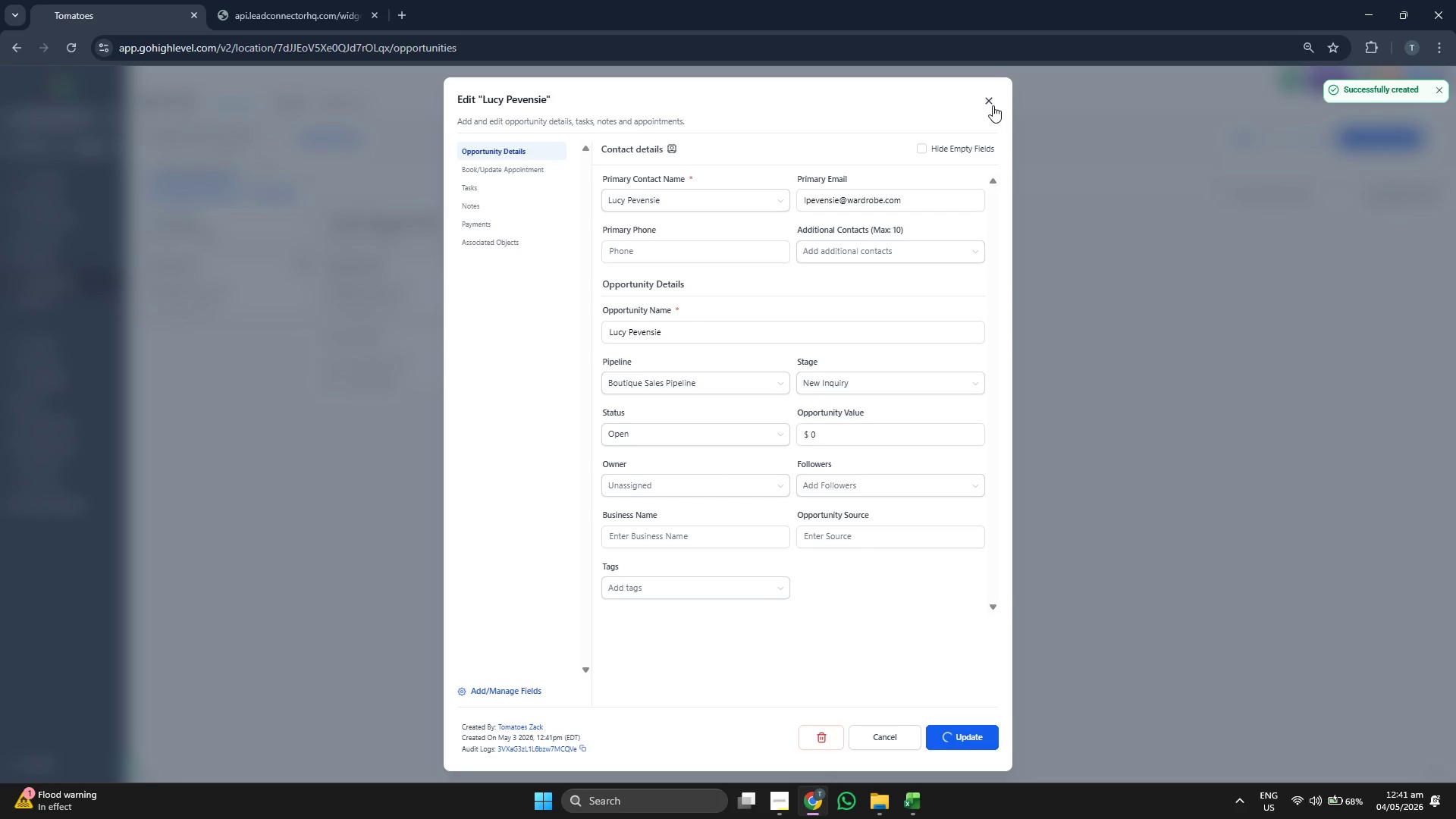 
left_click([991, 105])
 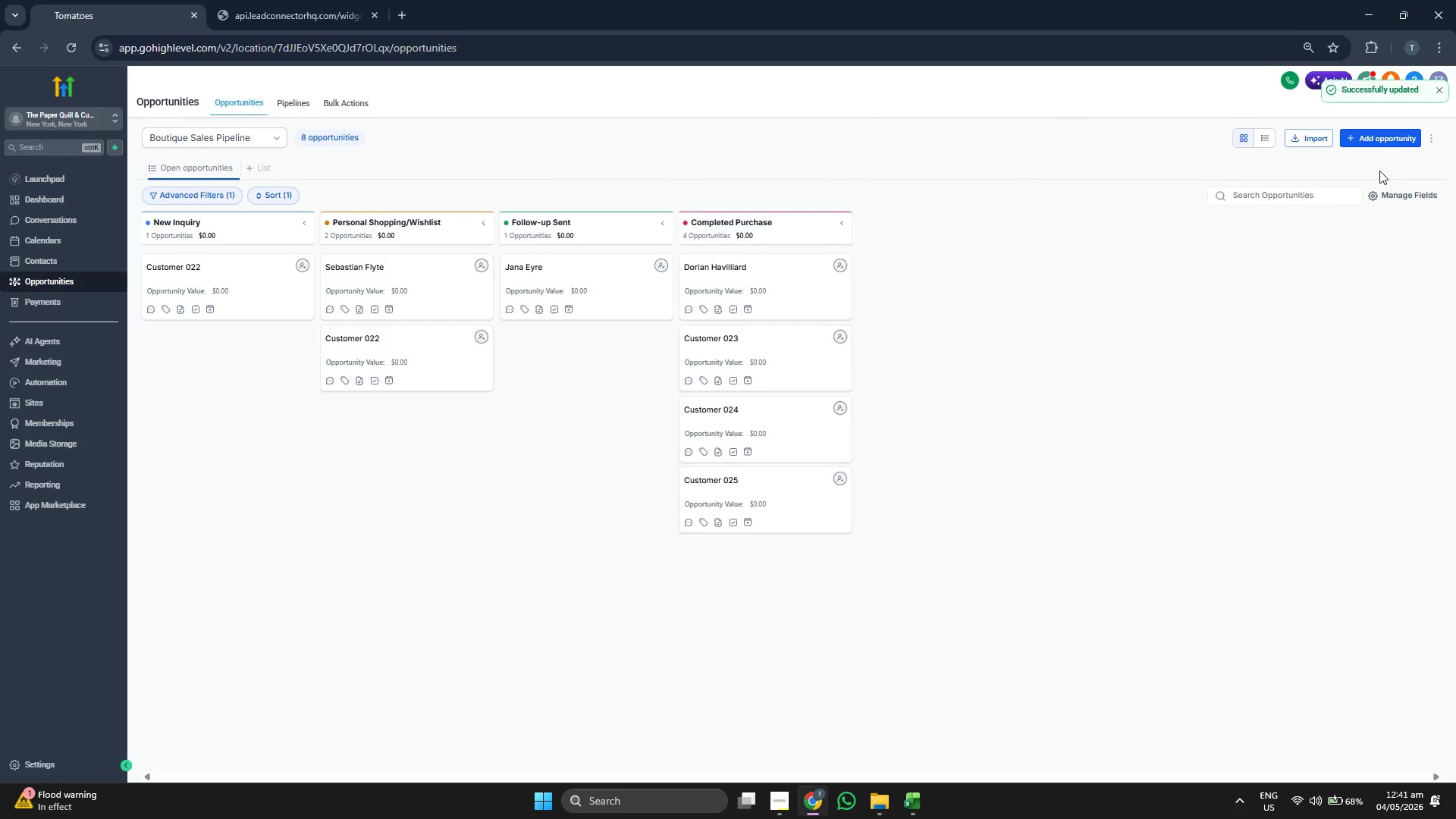 
left_click([1383, 135])
 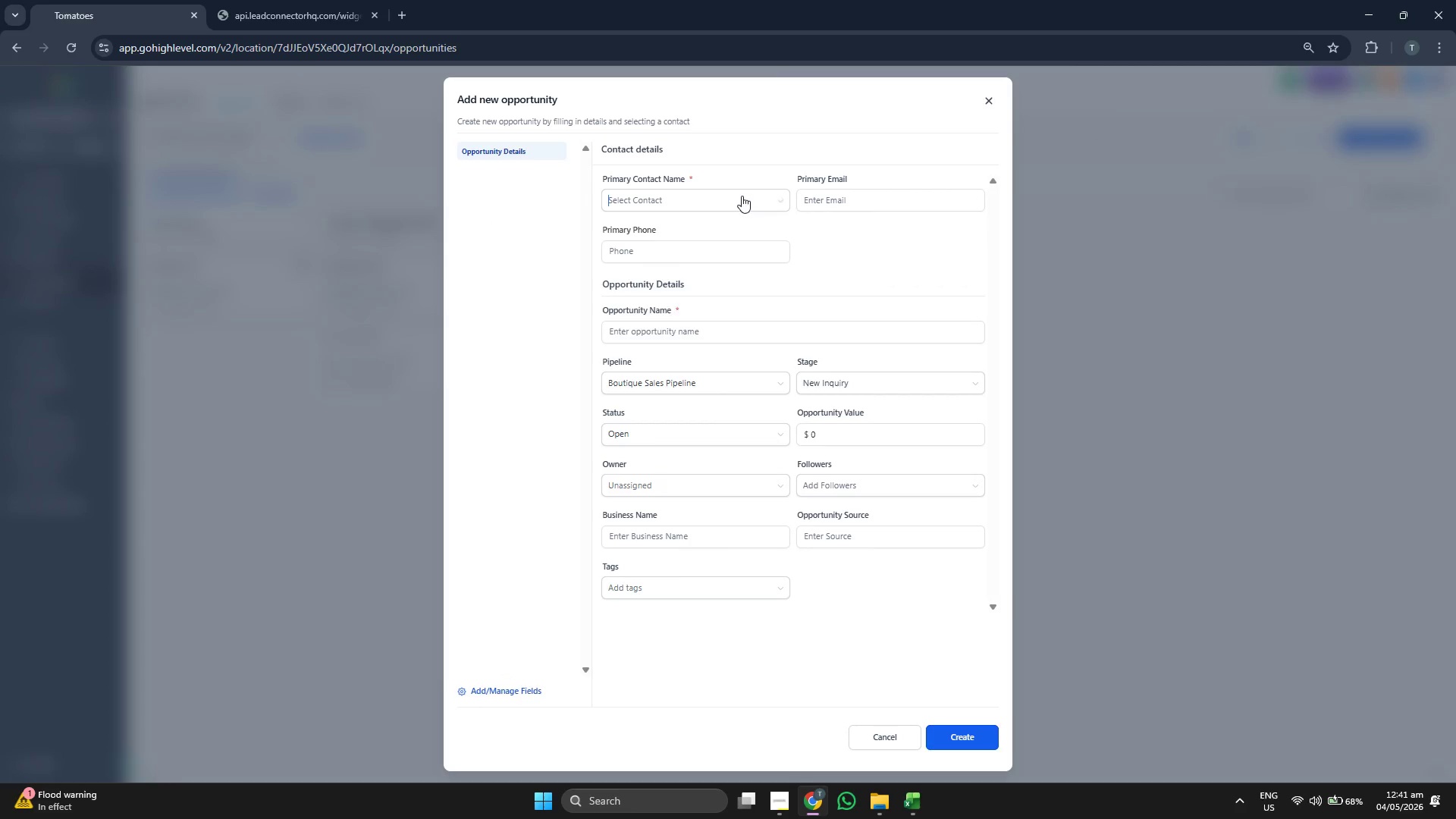 
scroll: coordinate [711, 265], scroll_direction: down, amount: 1.0
 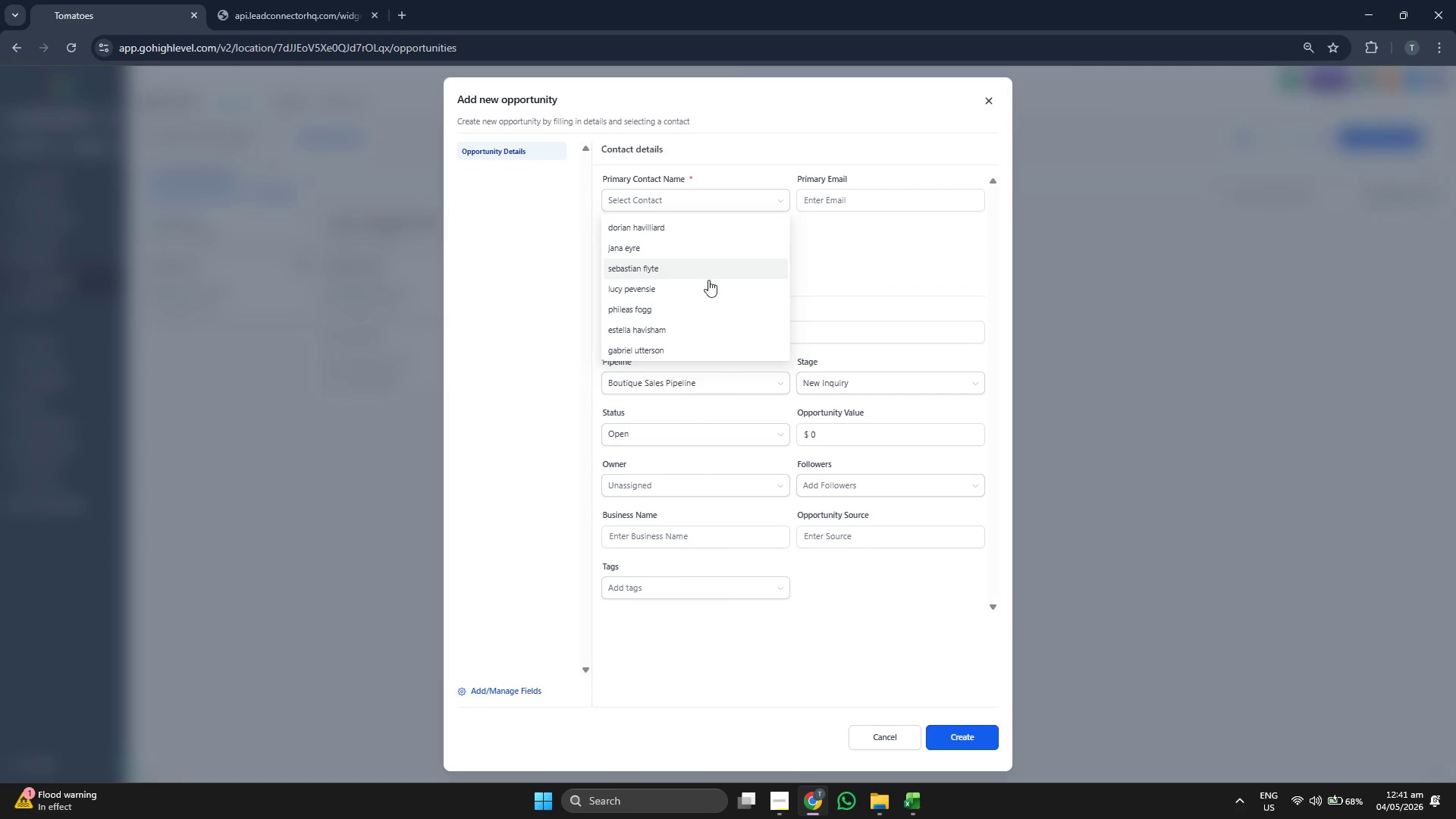 
left_click([685, 311])
 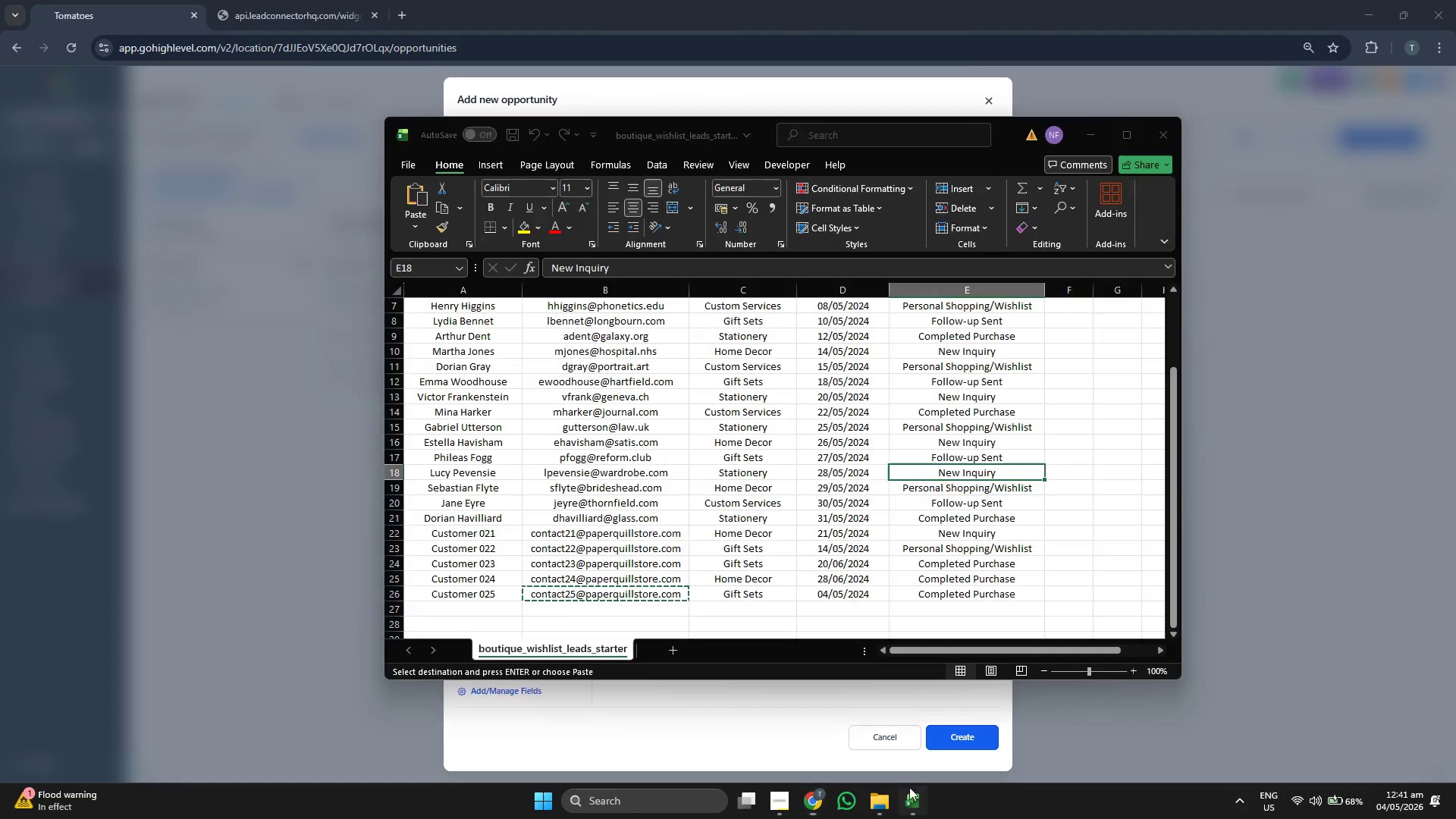 
key(ArrowUp)
 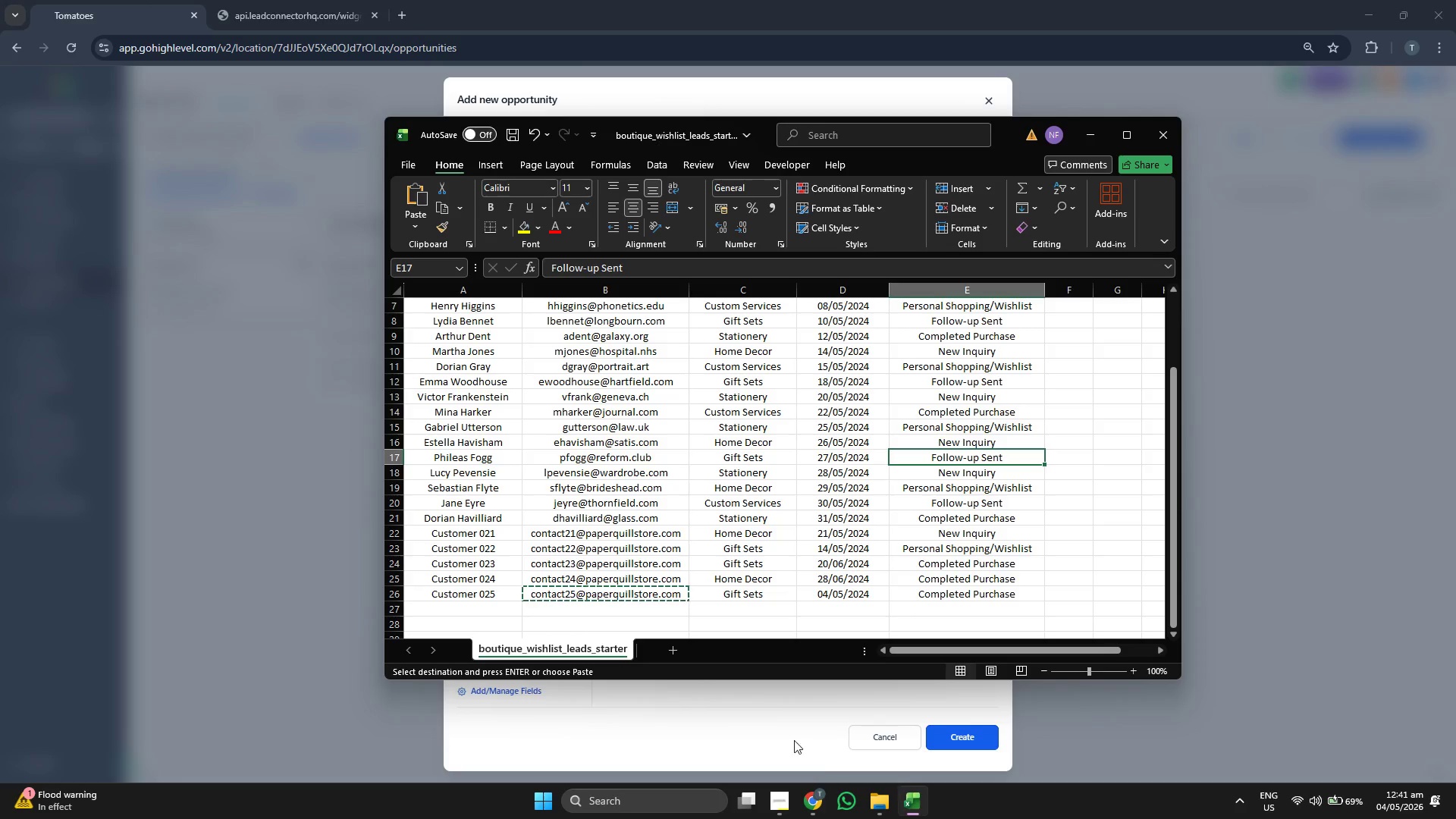 
left_click([720, 699])
 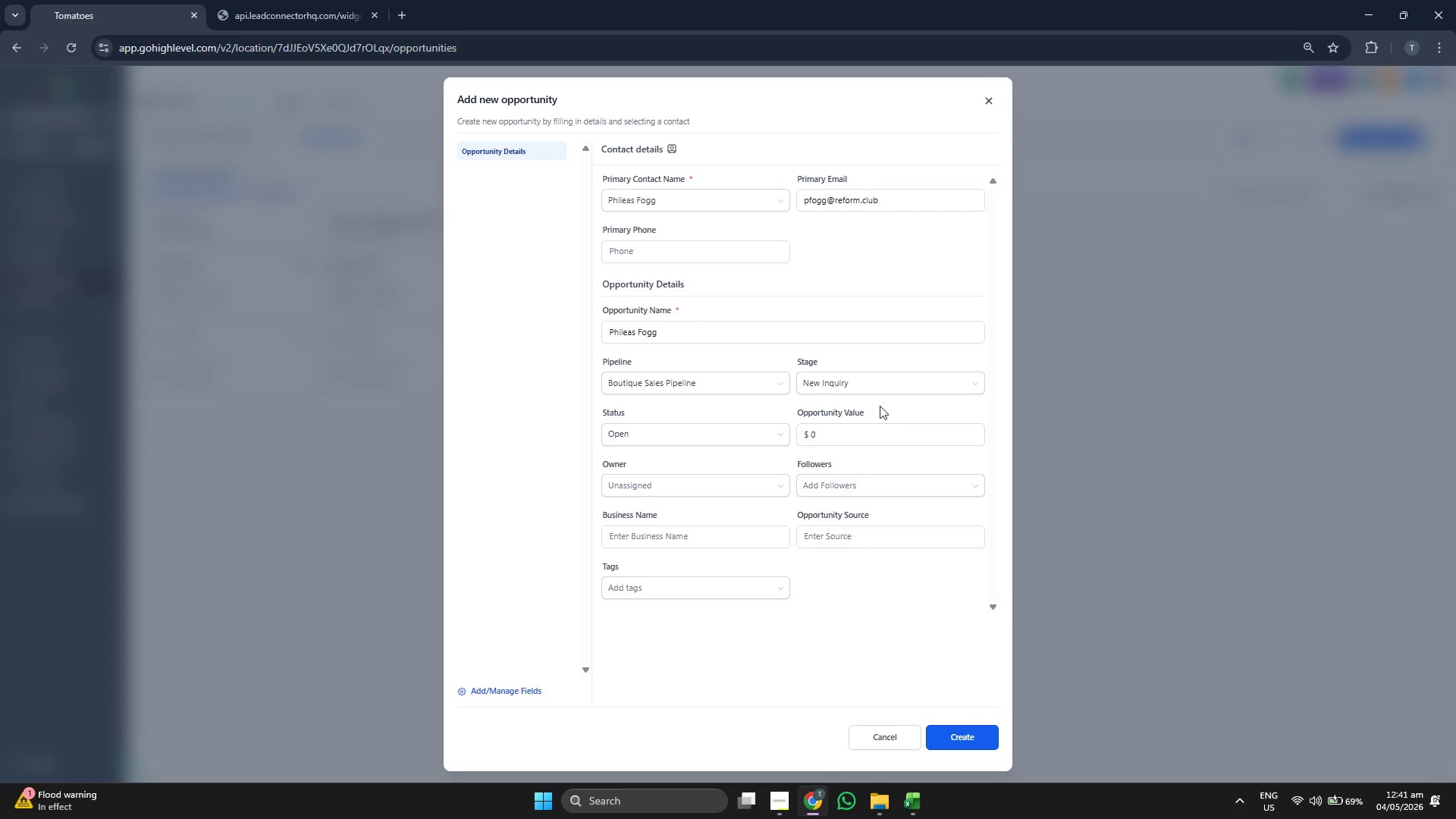 
left_click([882, 378])
 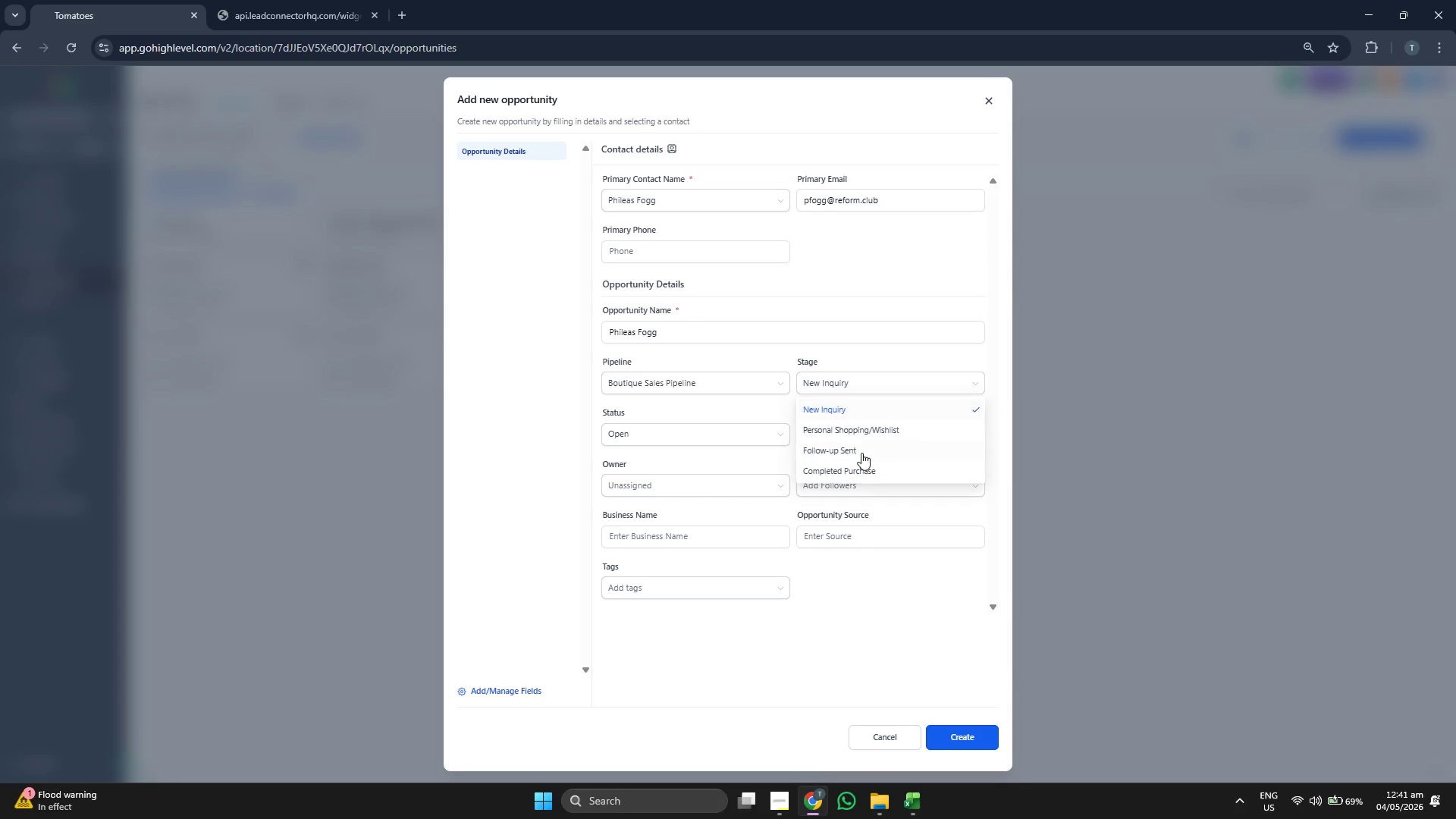 
left_click([861, 453])
 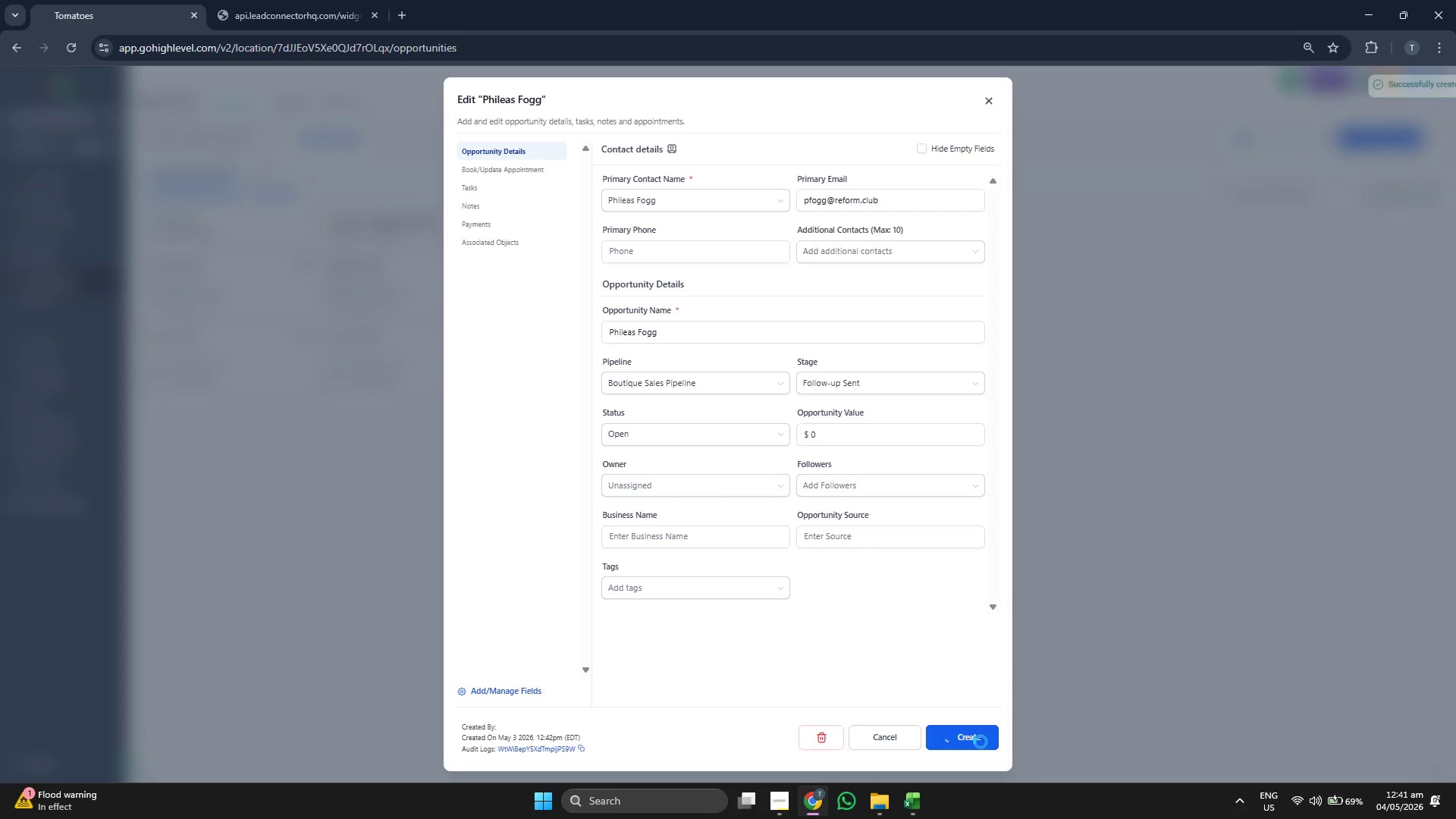 
left_click([981, 742])
 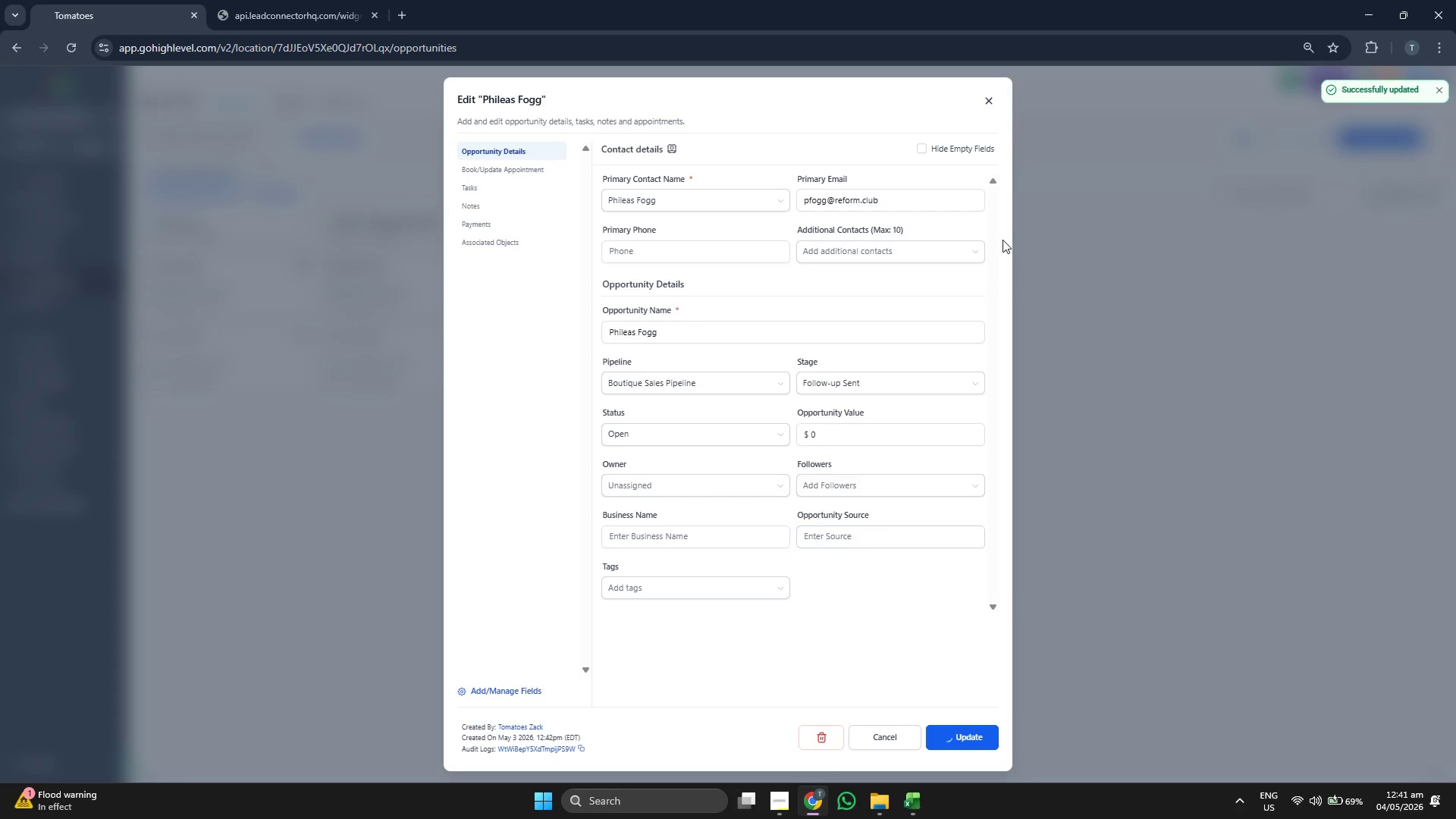 
left_click([1000, 108])
 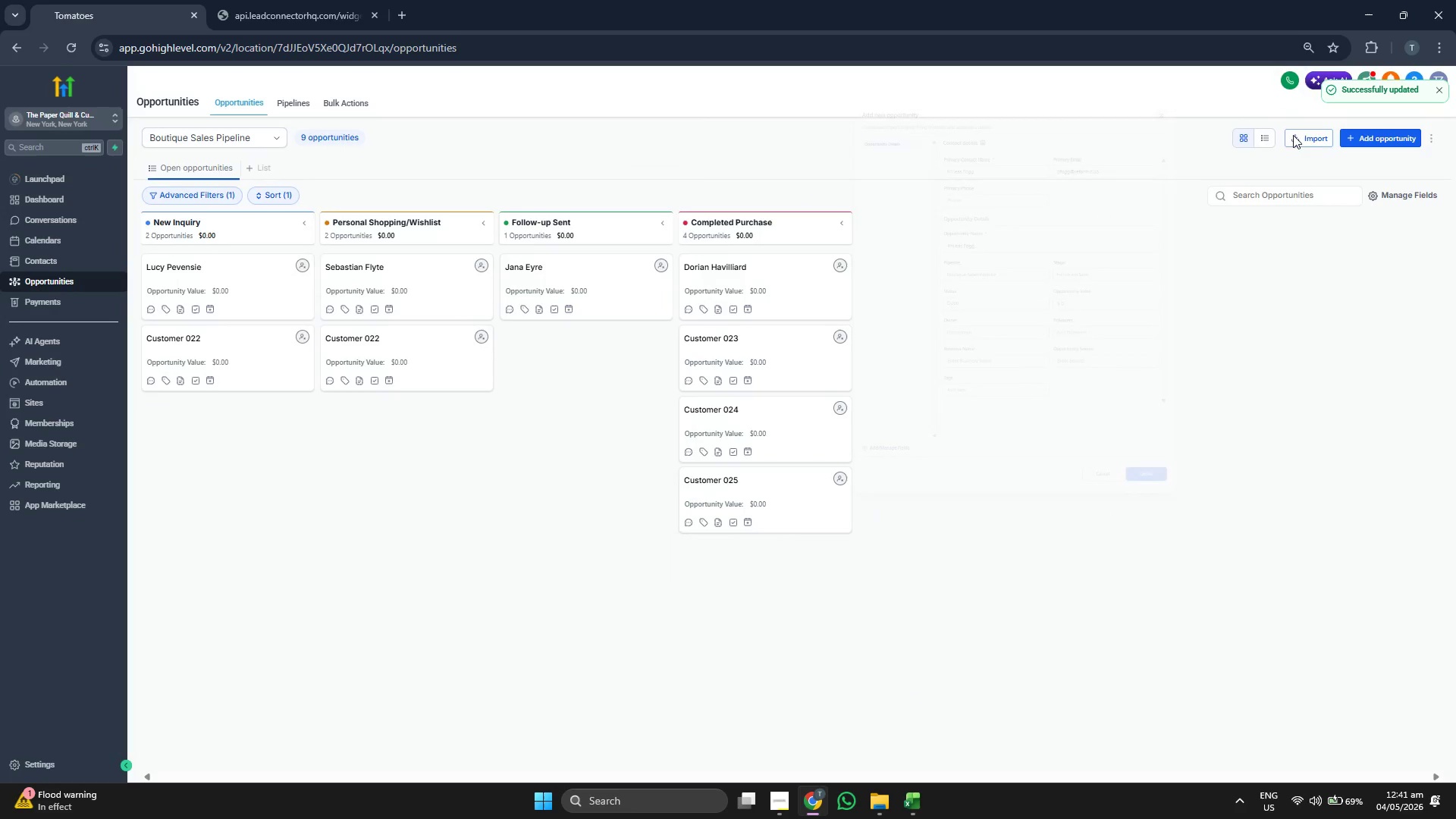 
left_click([1362, 137])
 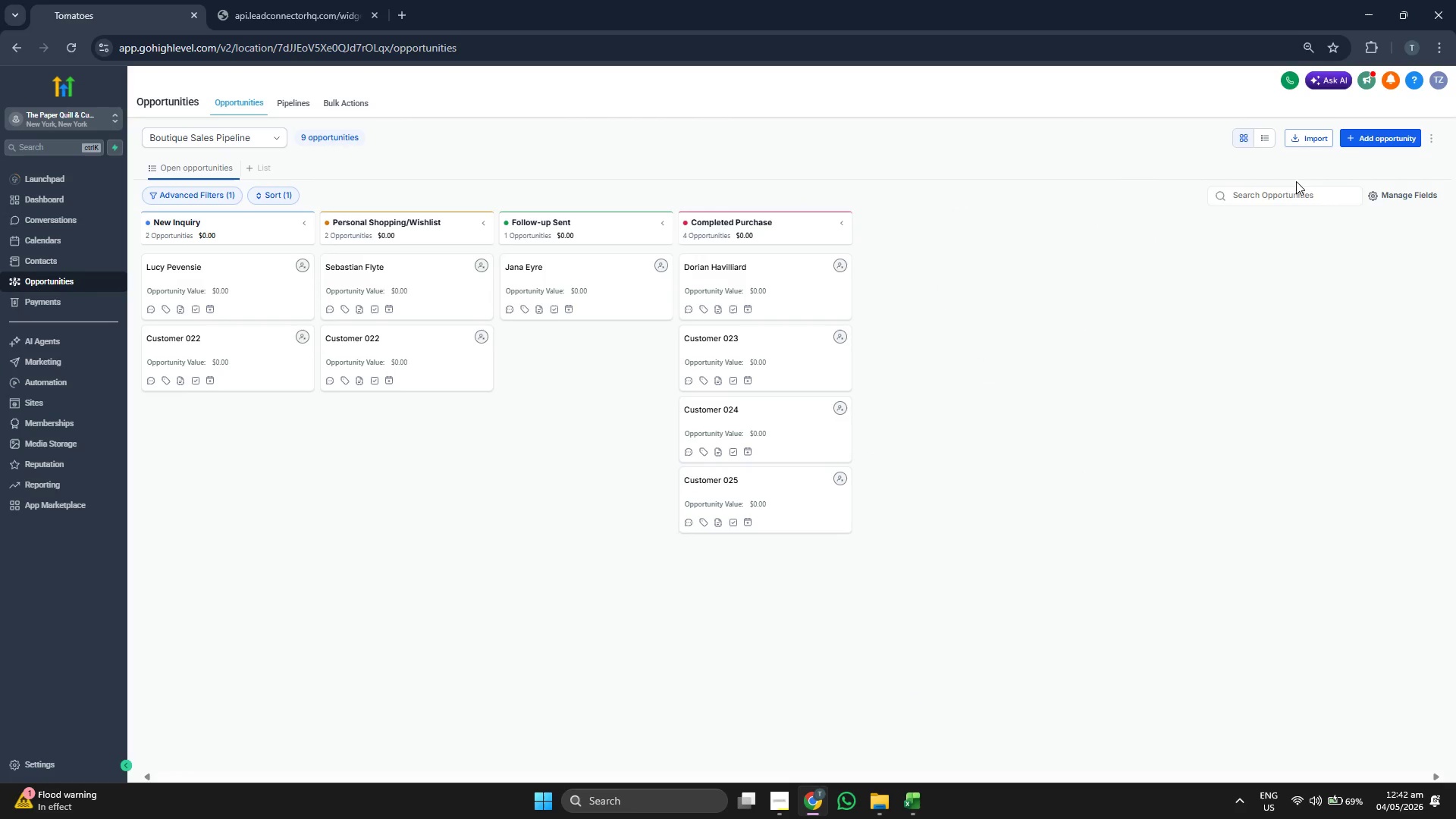 
left_click([1373, 134])
 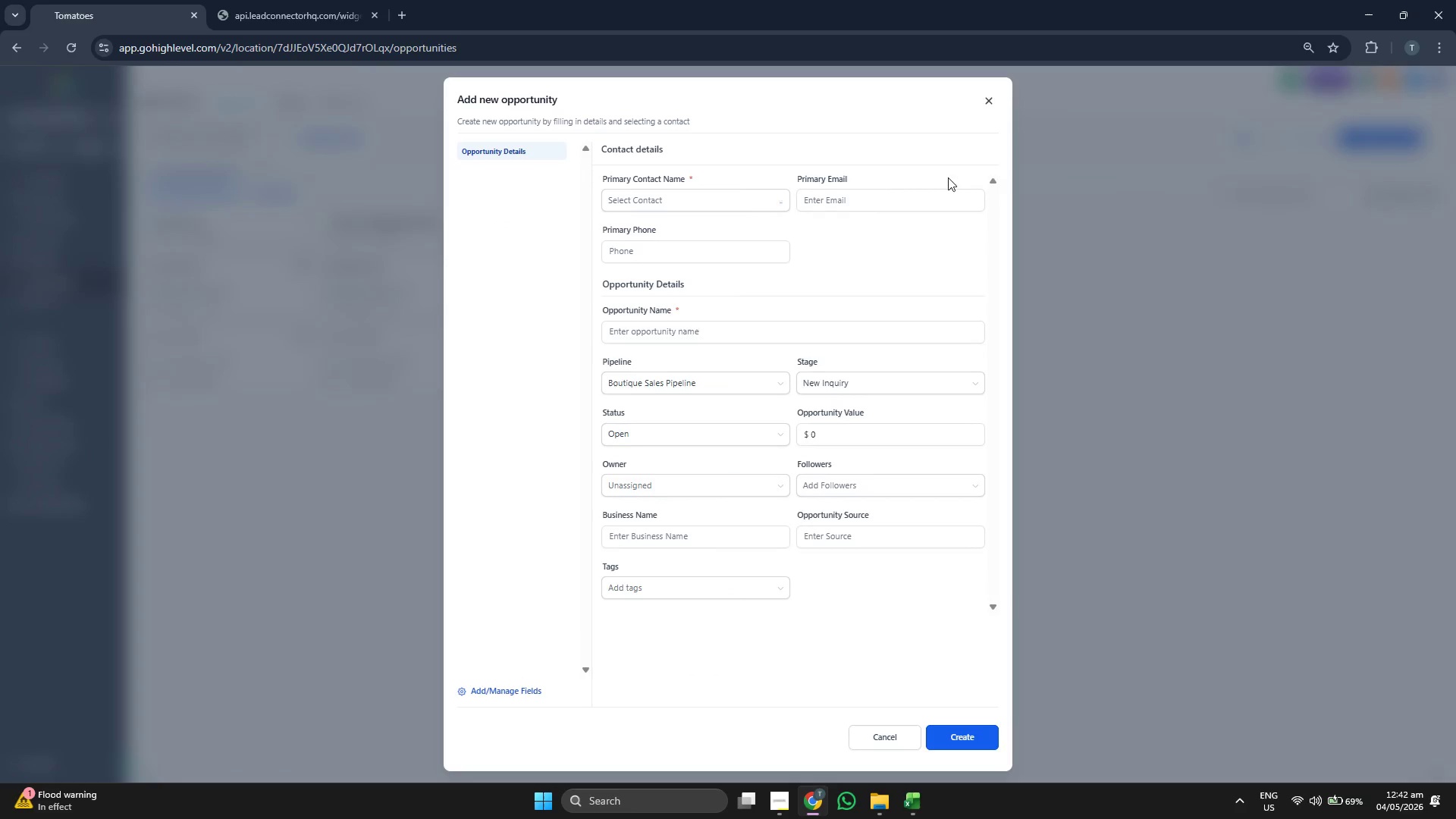 
mouse_move([713, 199])
 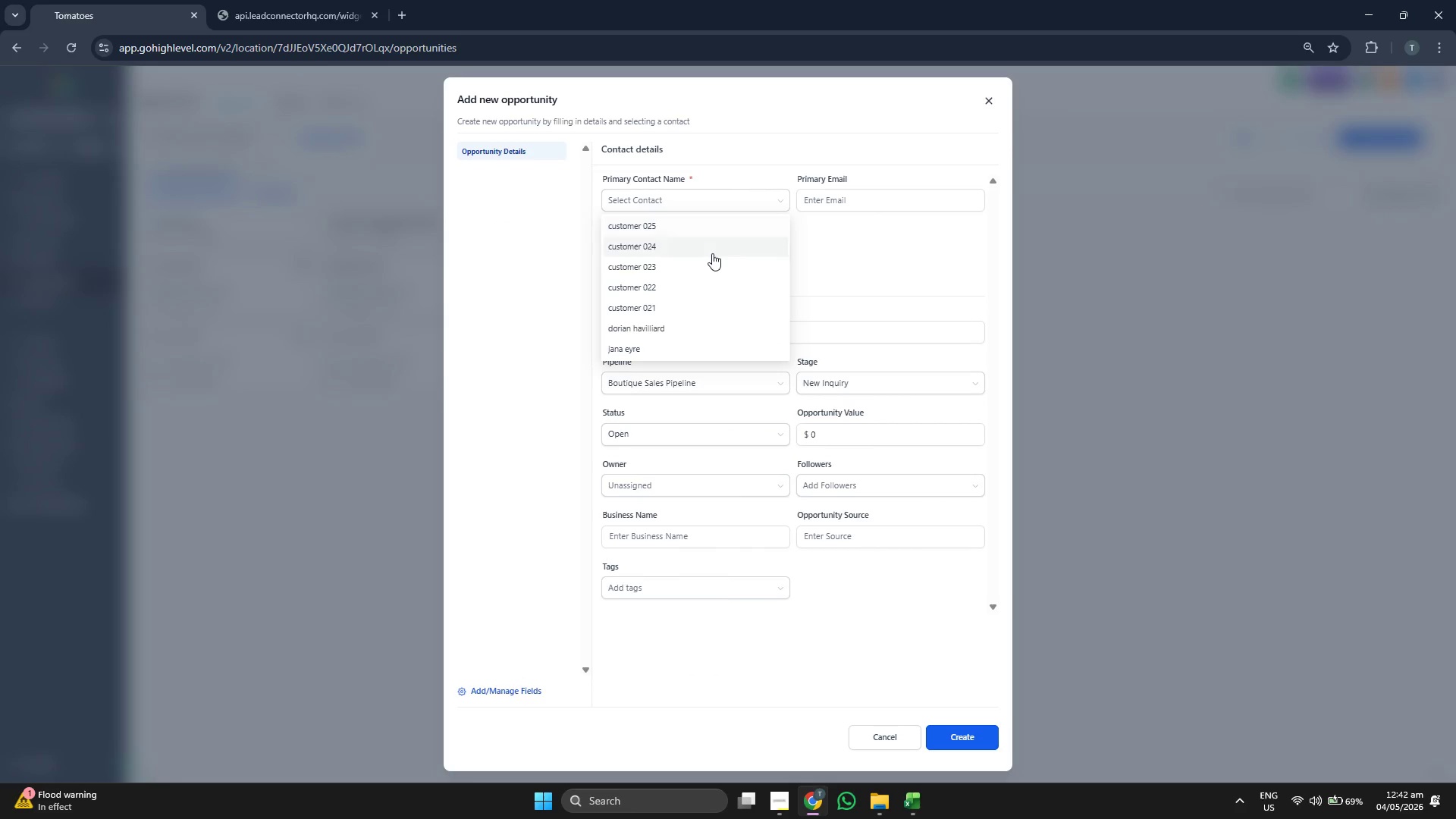 
scroll: coordinate [712, 253], scroll_direction: down, amount: 1.0
 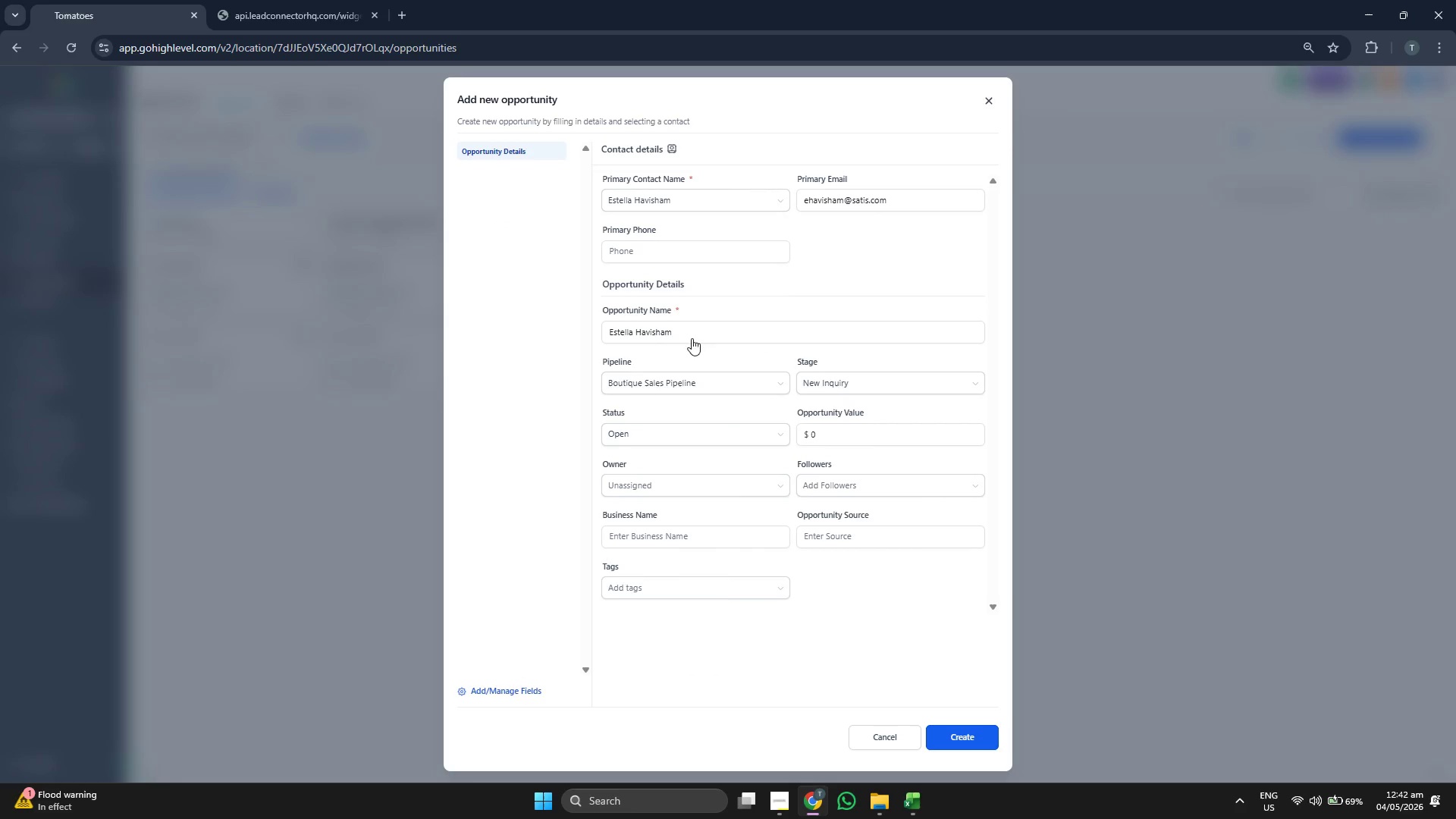 
left_click([923, 805])
 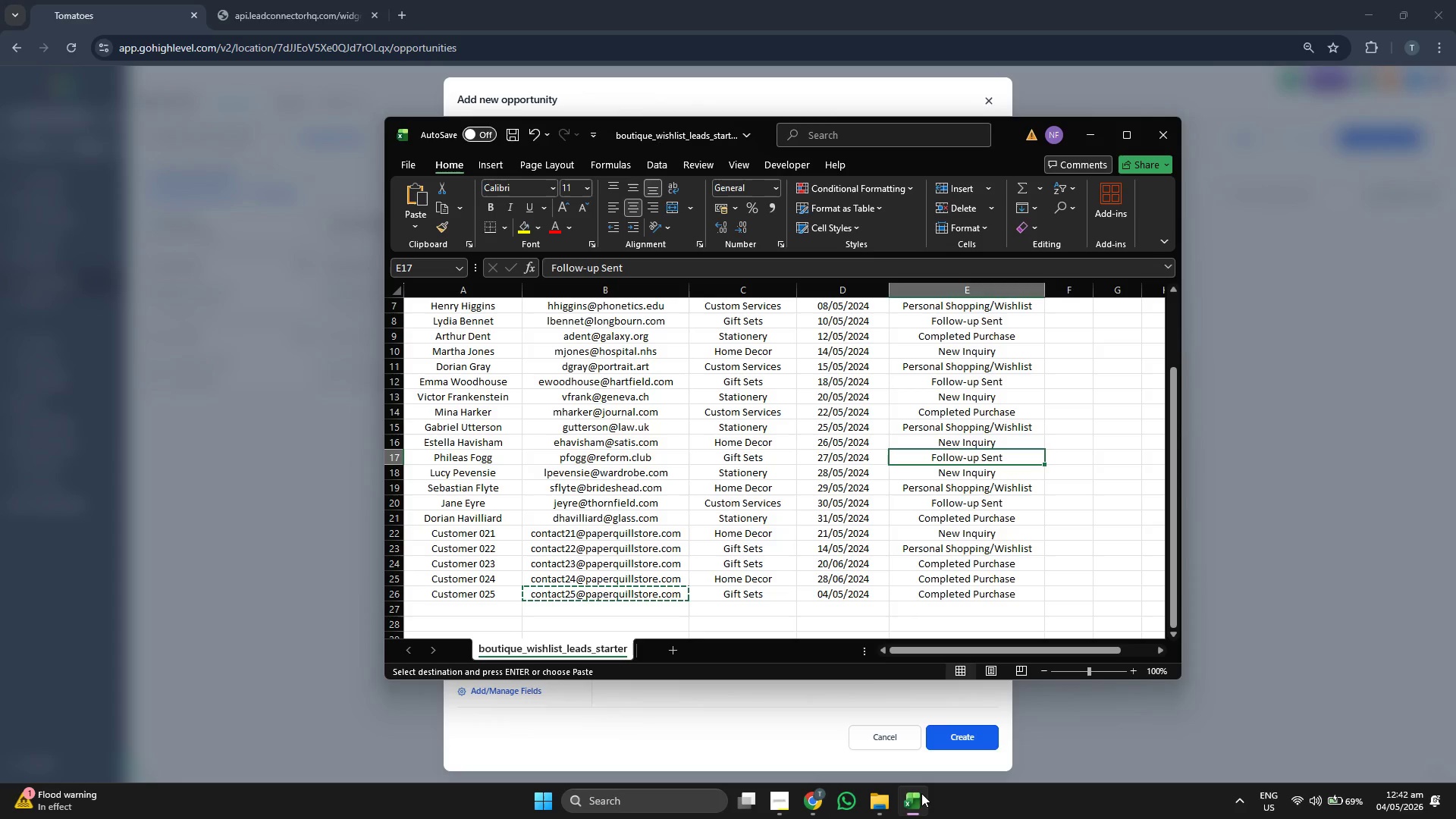 
key(ArrowUp)
 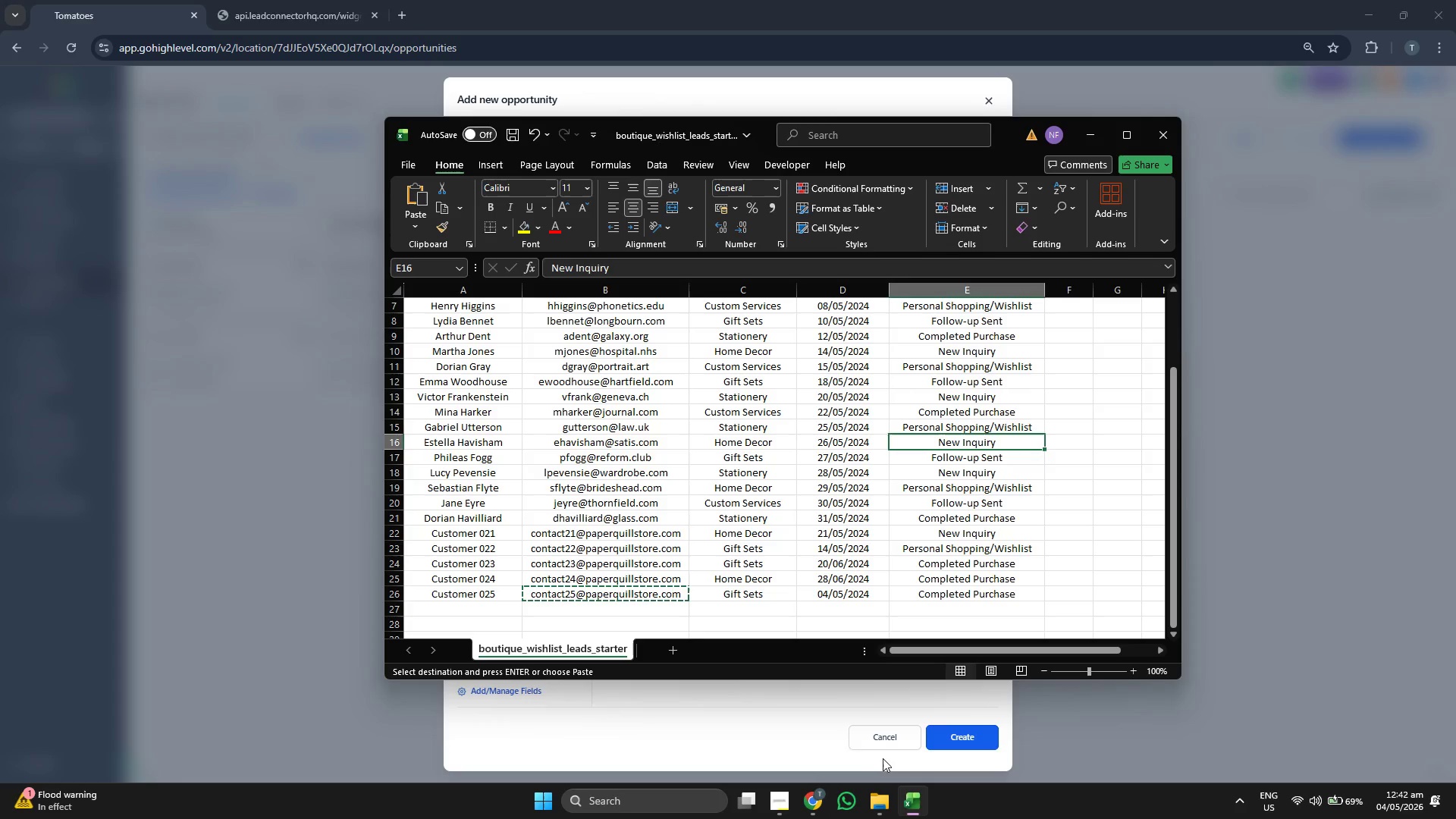 
left_click([736, 682])
 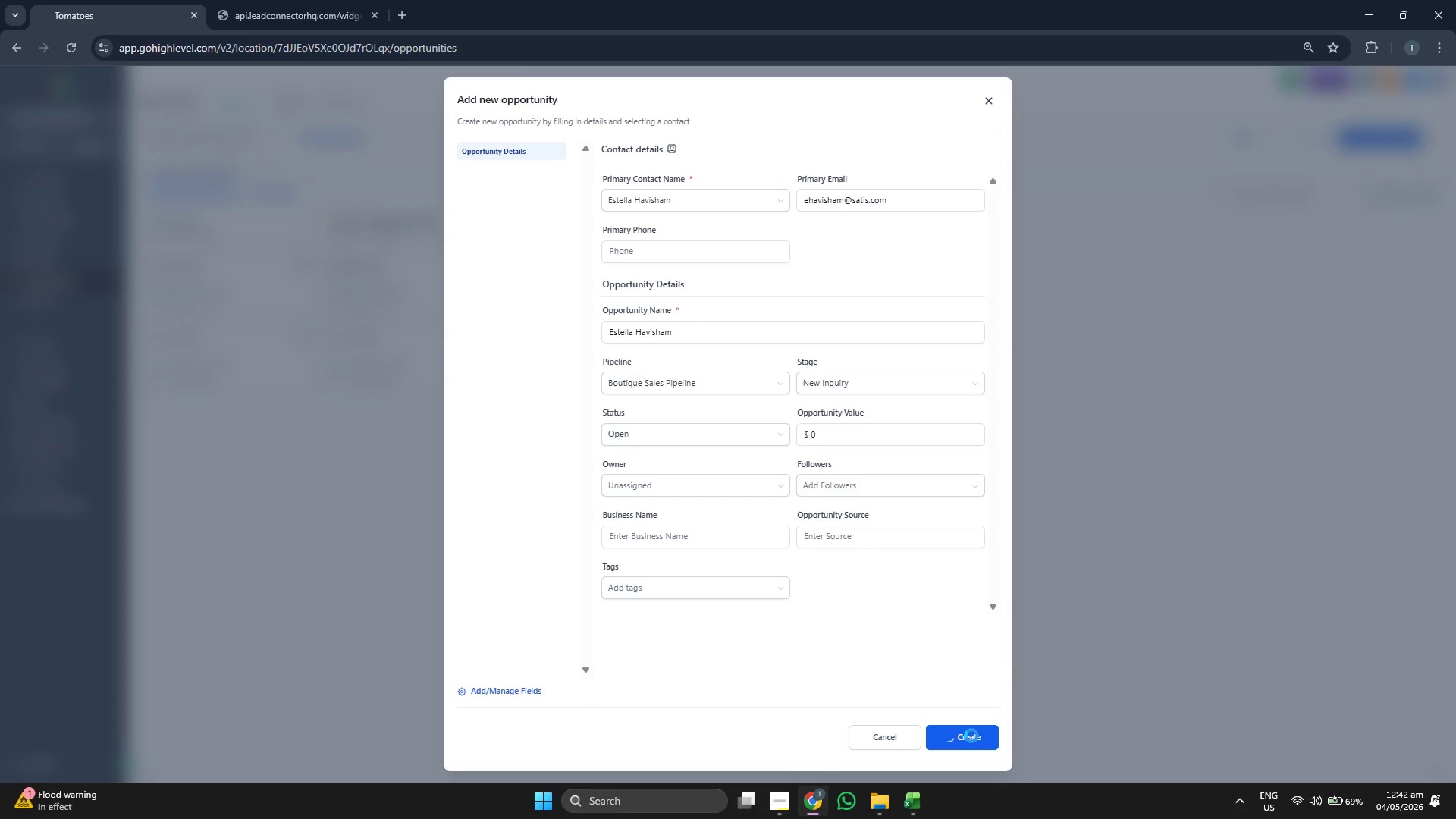 
left_click([971, 736])
 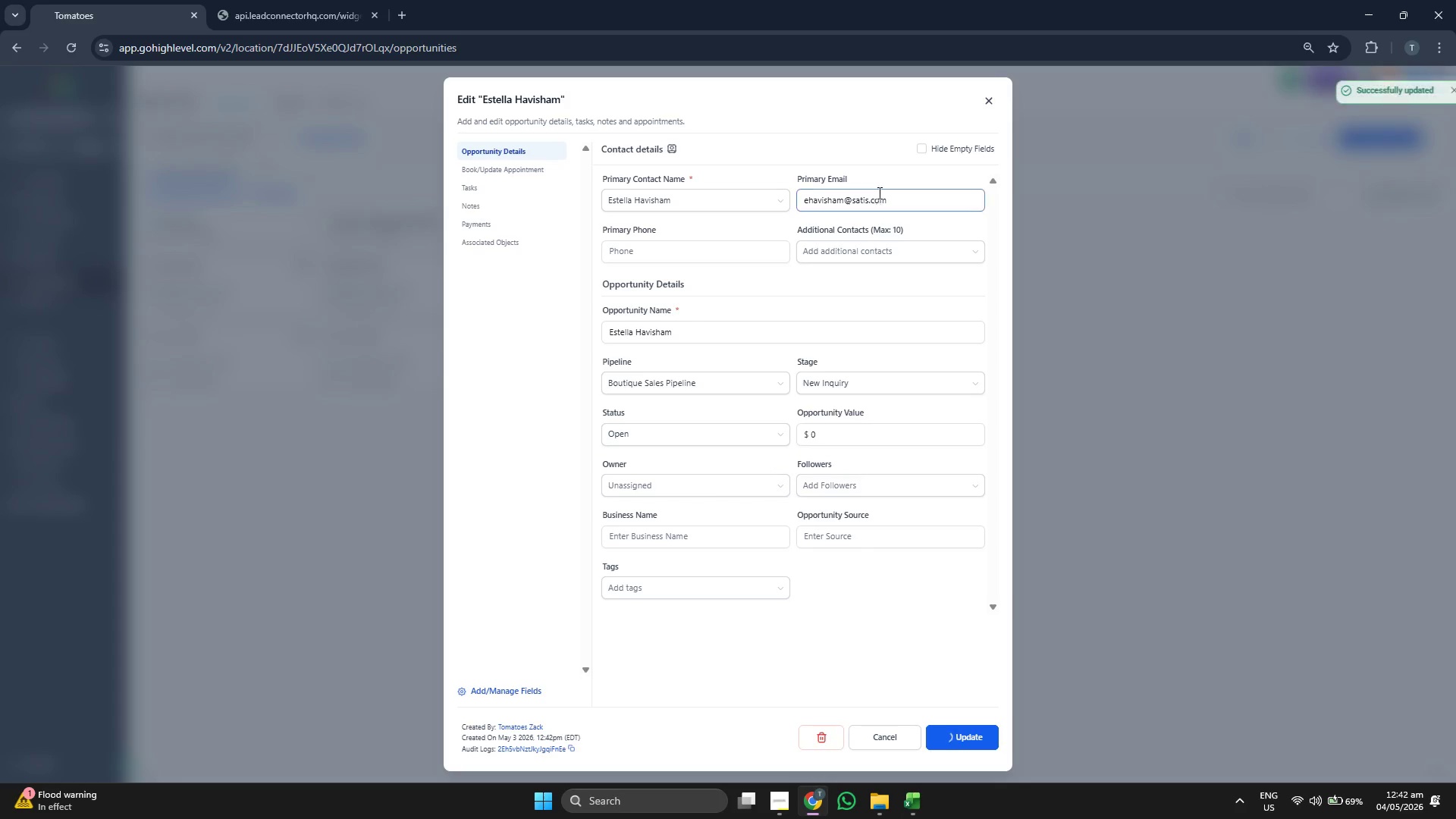 
left_click([990, 97])
 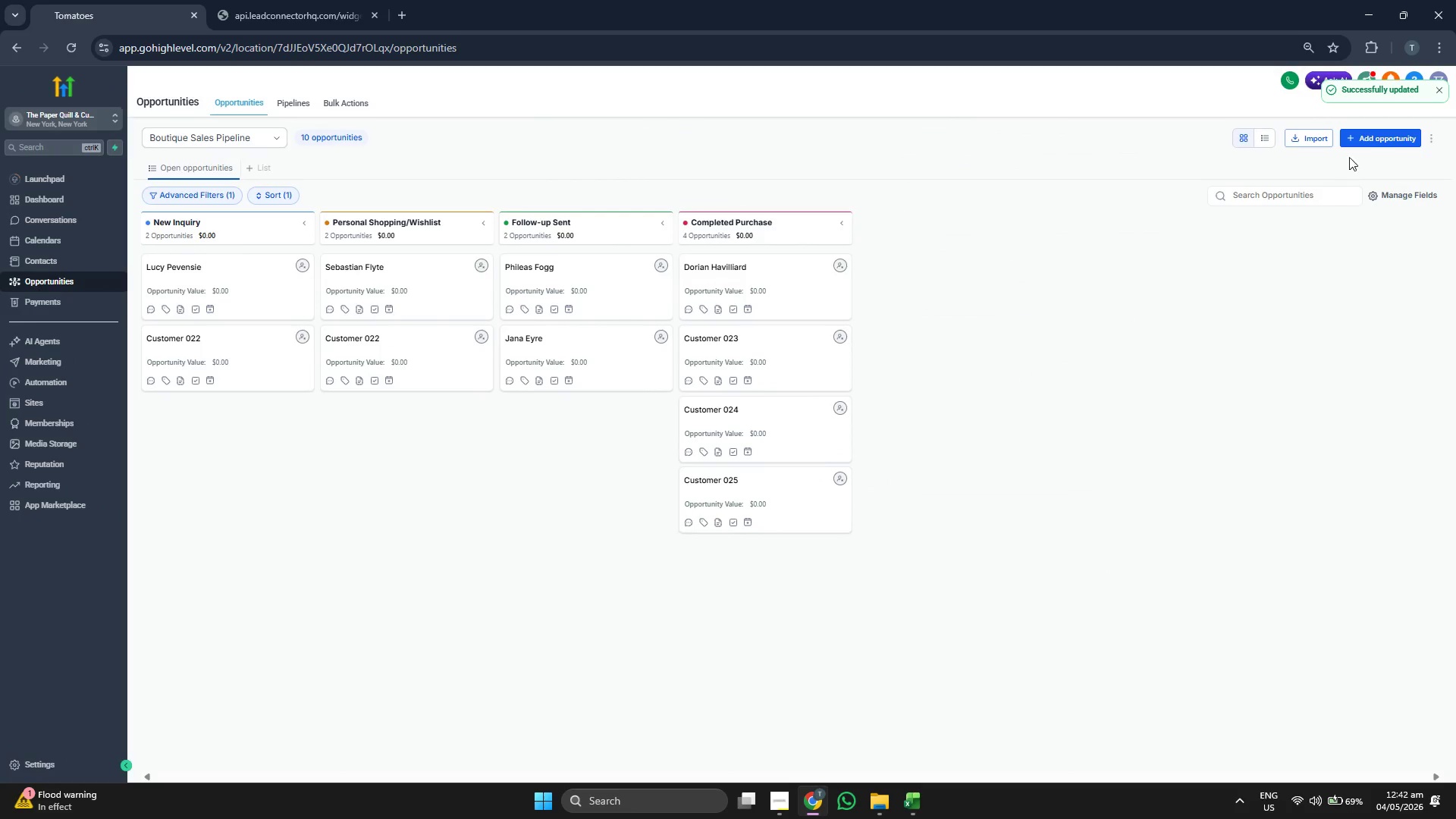 
left_click([1378, 143])
 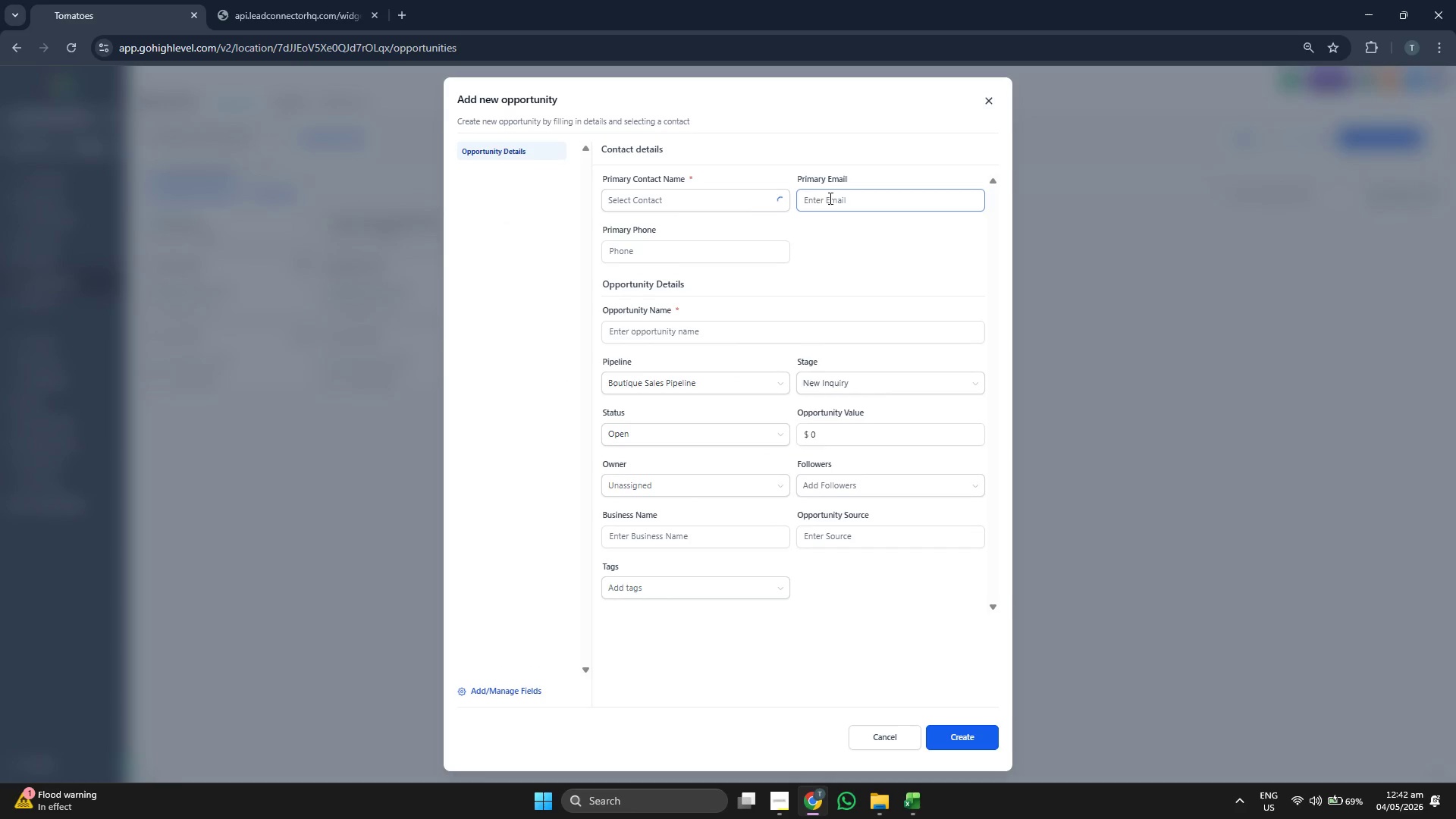 
left_click([714, 203])
 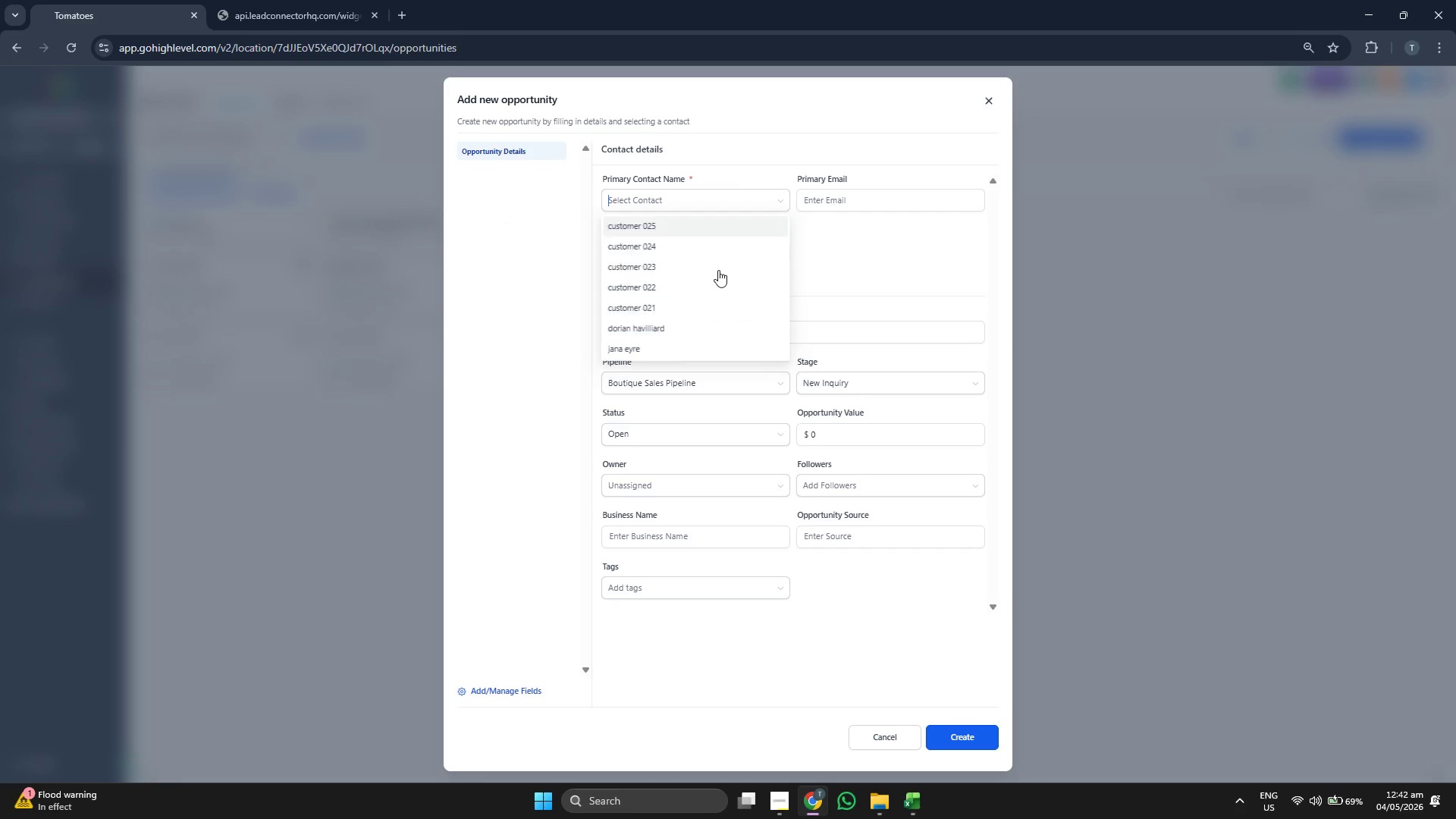 
scroll: coordinate [720, 275], scroll_direction: down, amount: 1.0
 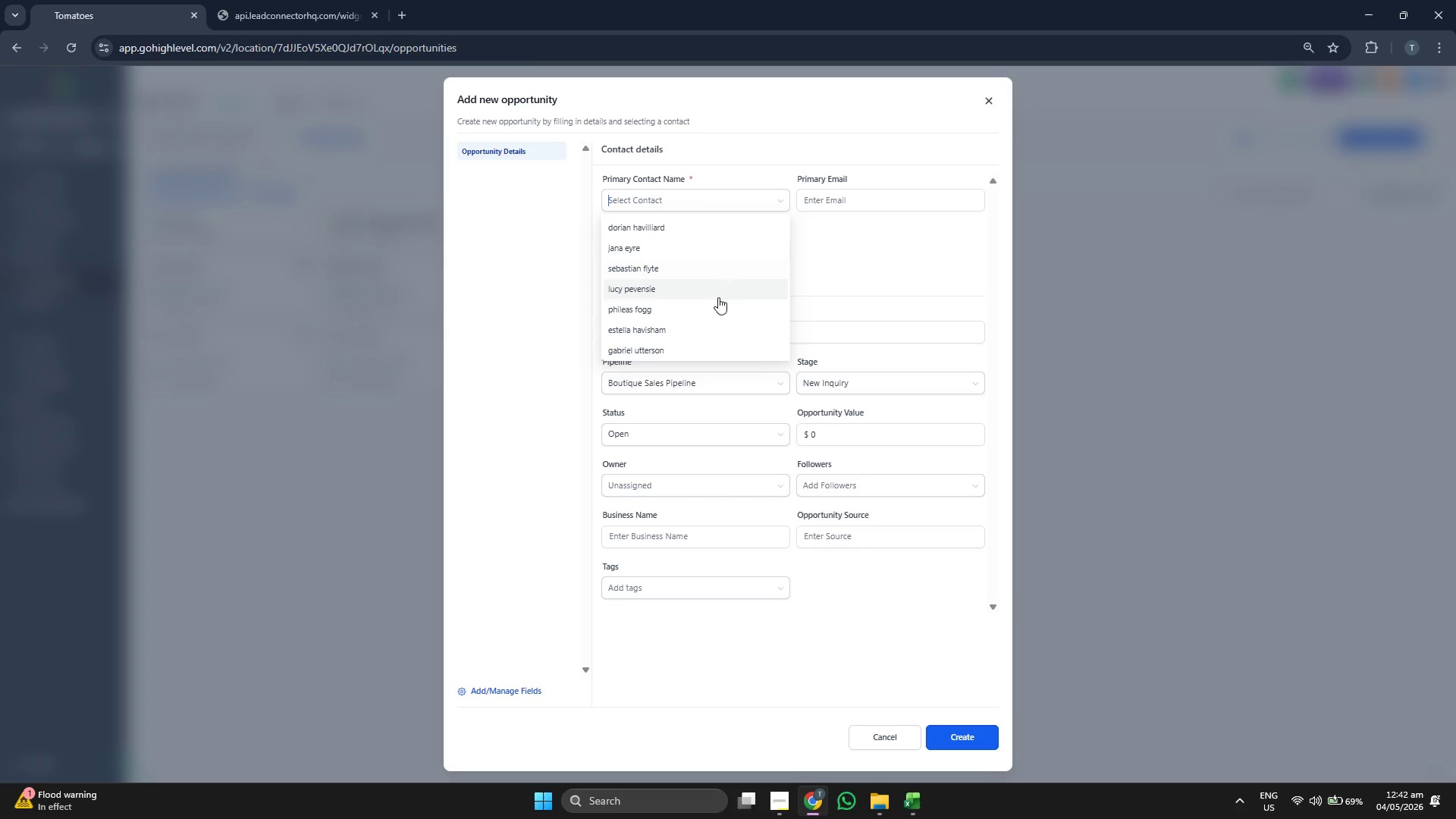 
left_click([704, 347])
 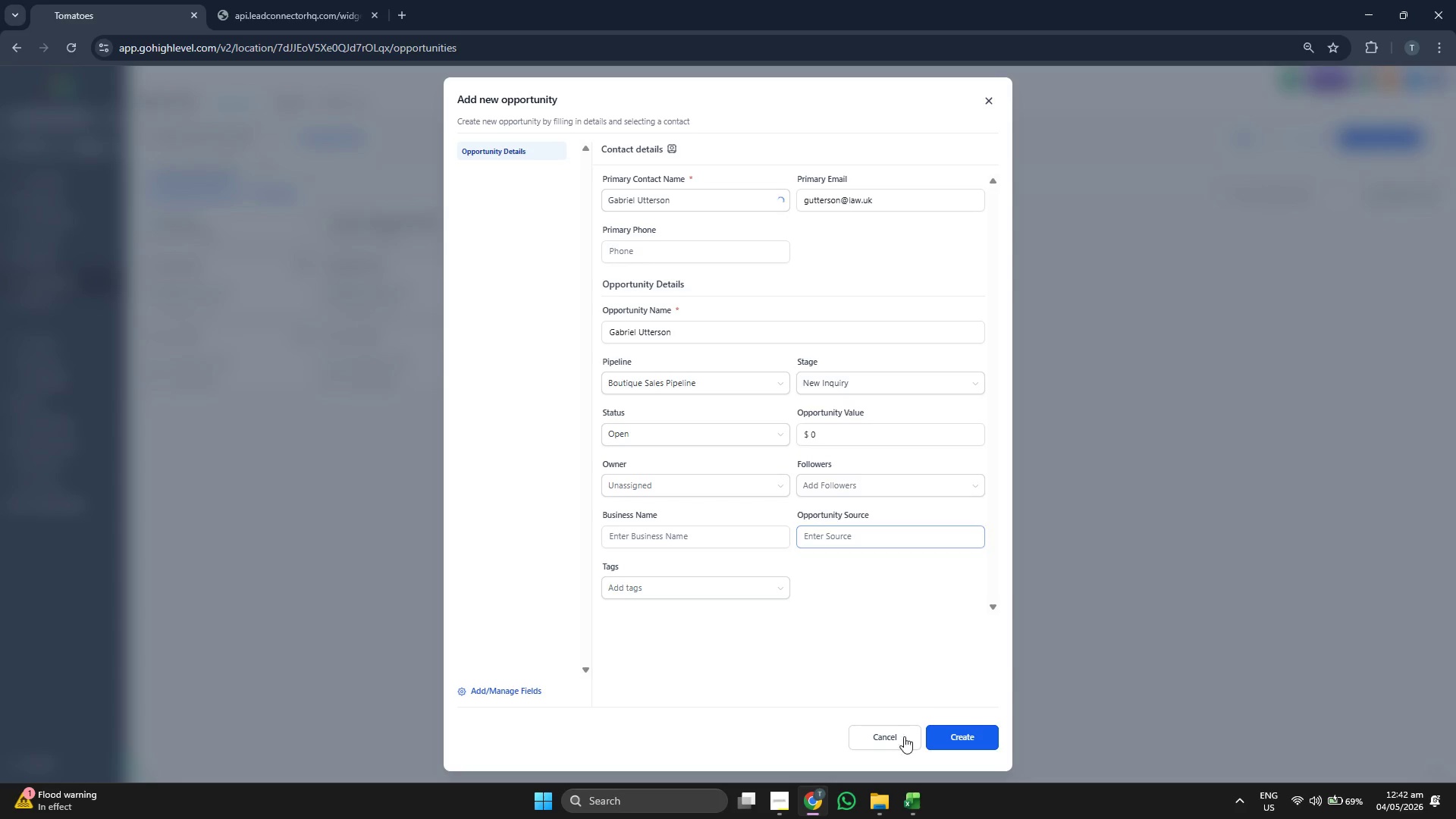 
left_click([912, 805])
 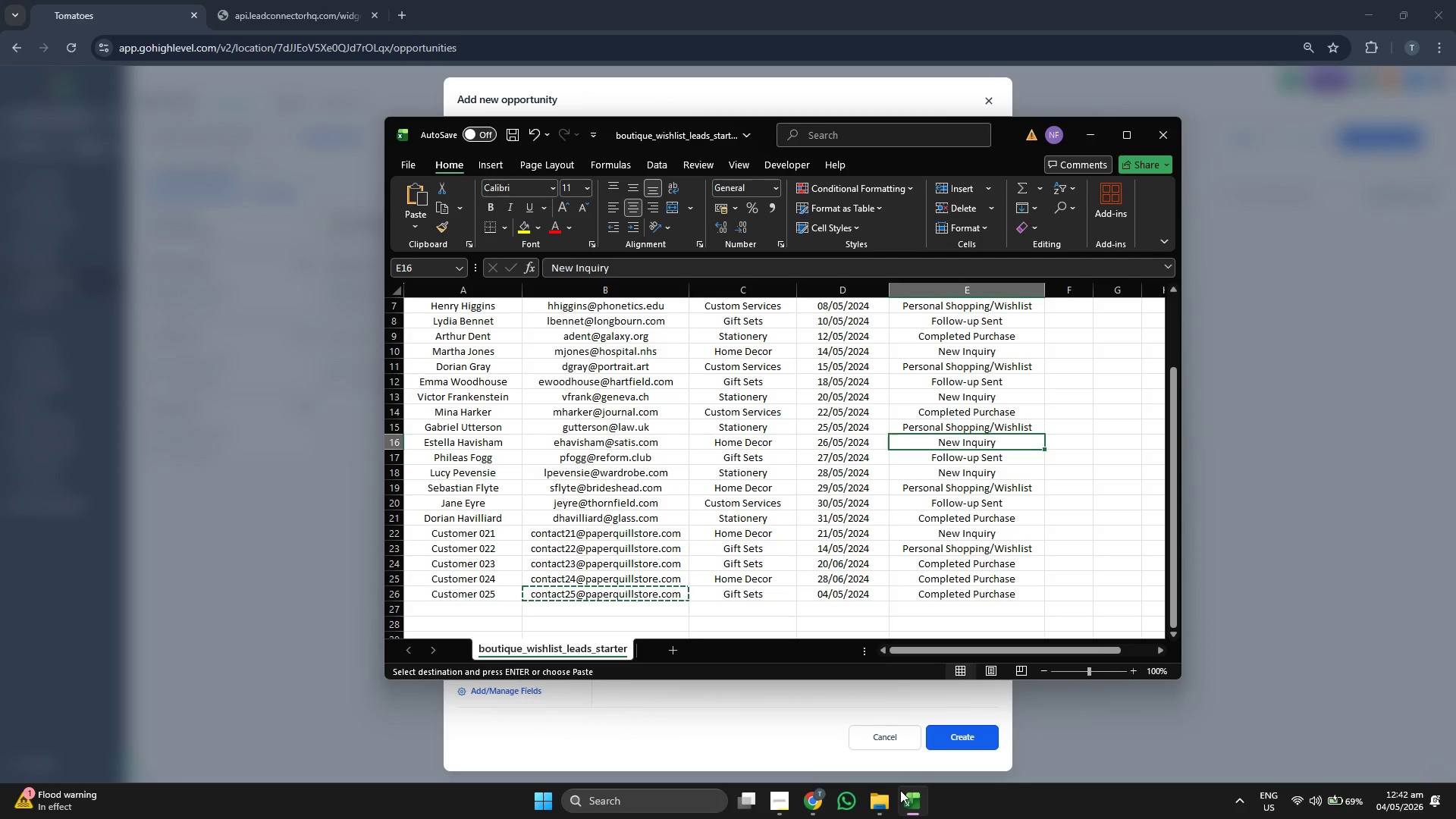 
key(ArrowUp)
 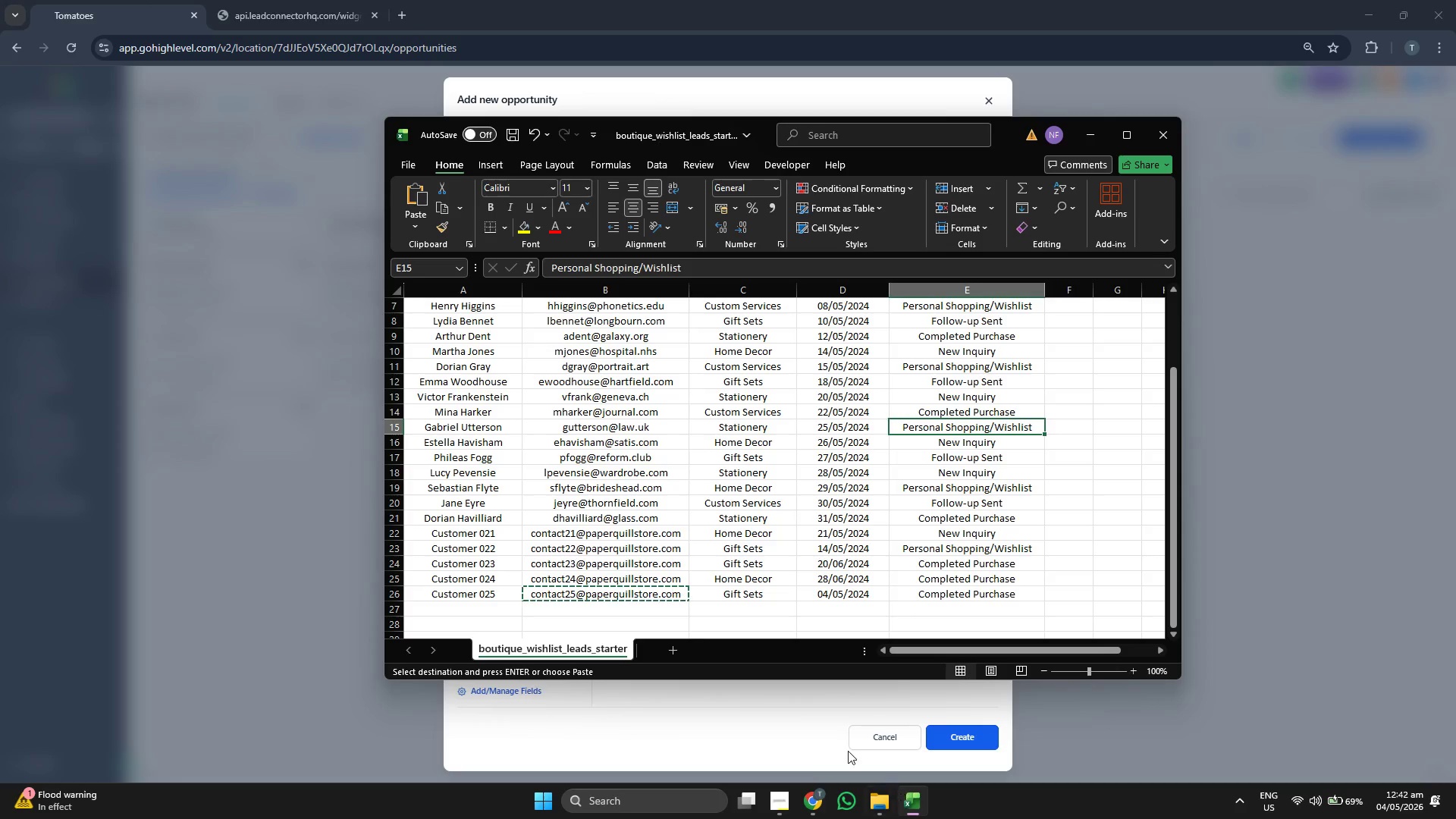 
left_click([760, 708])
 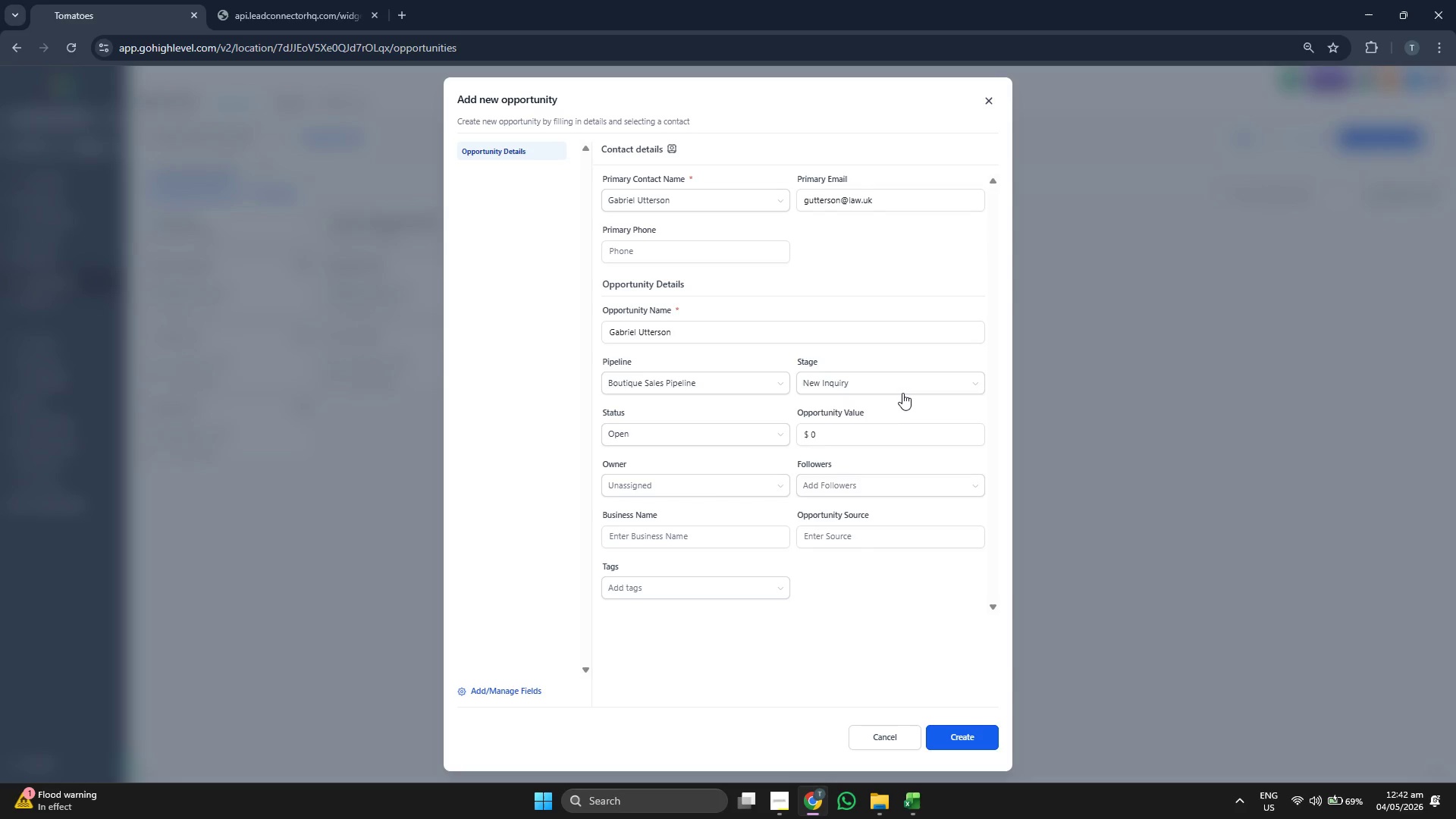 
double_click([902, 382])
 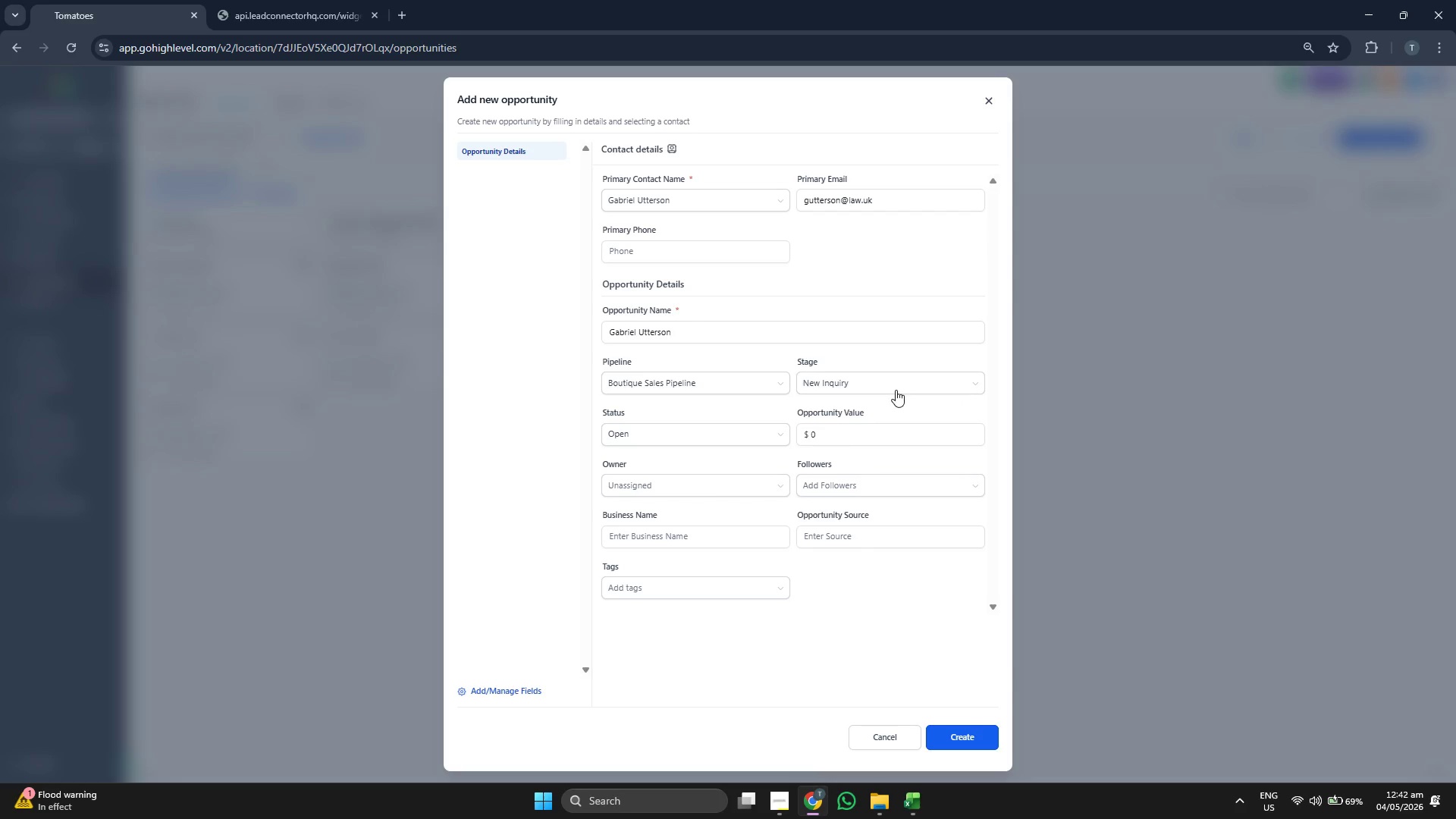 
left_click([896, 386])
 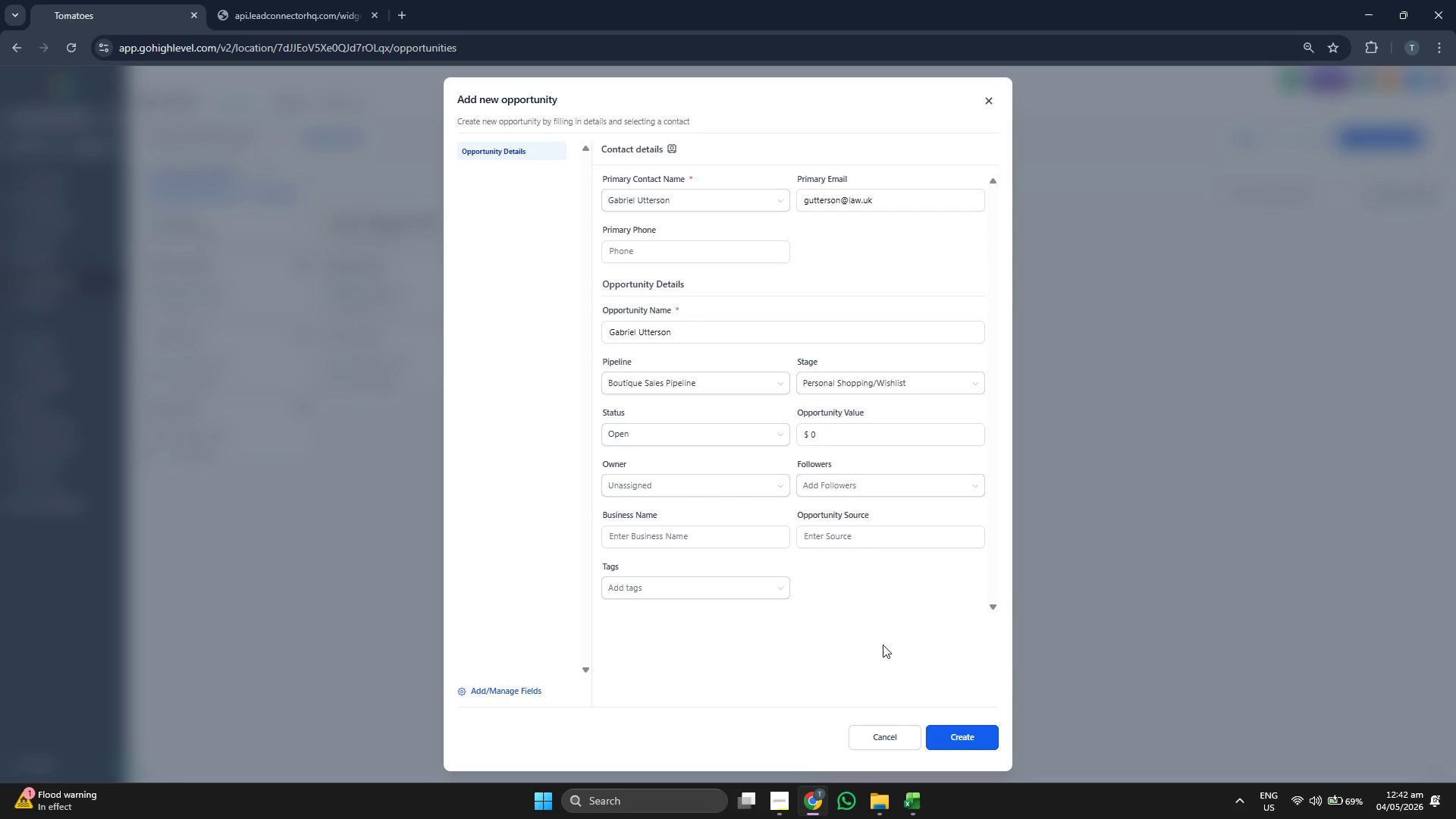 
triple_click([967, 752])
 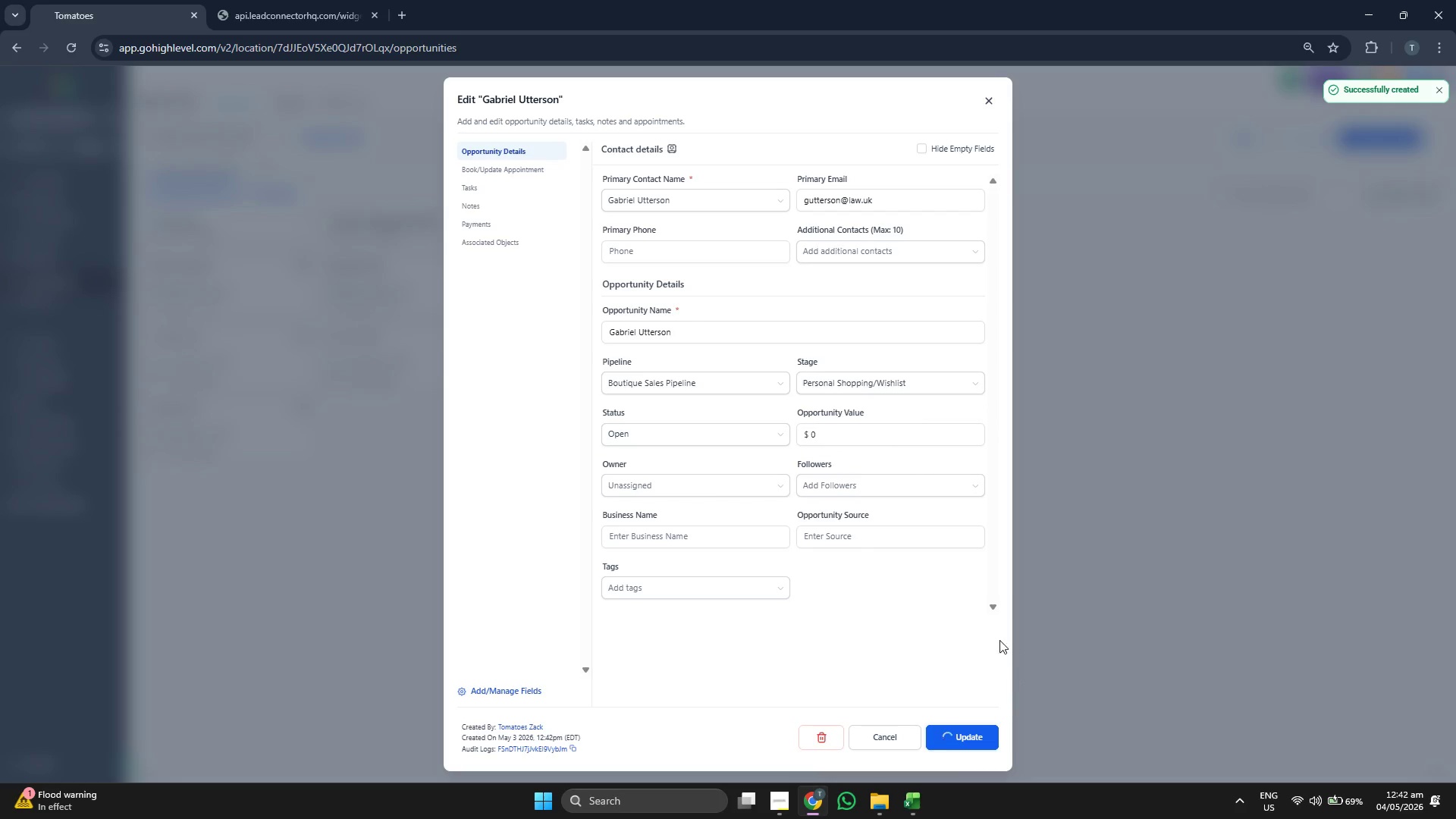 
wait(5.03)
 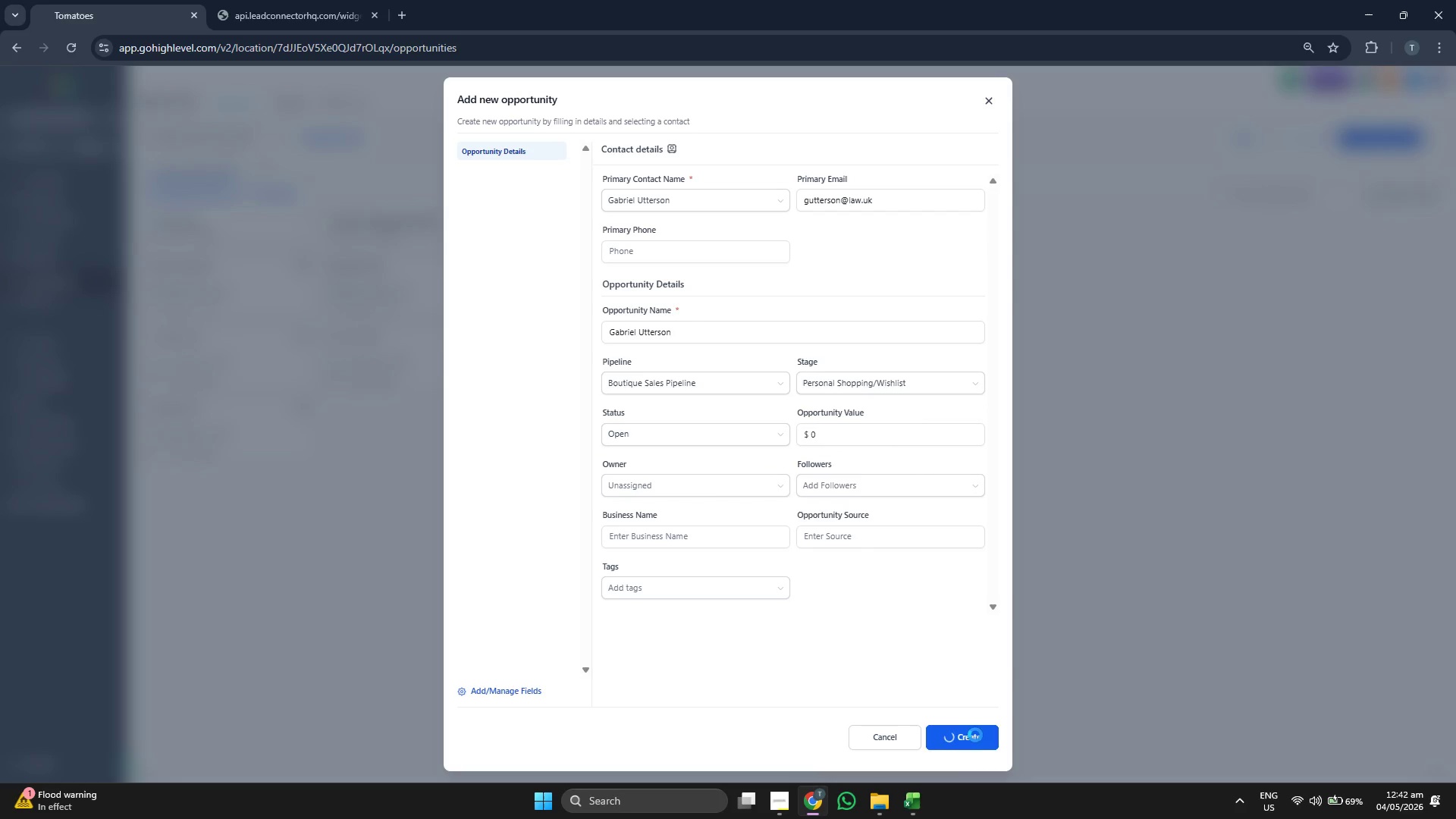 
left_click([988, 105])
 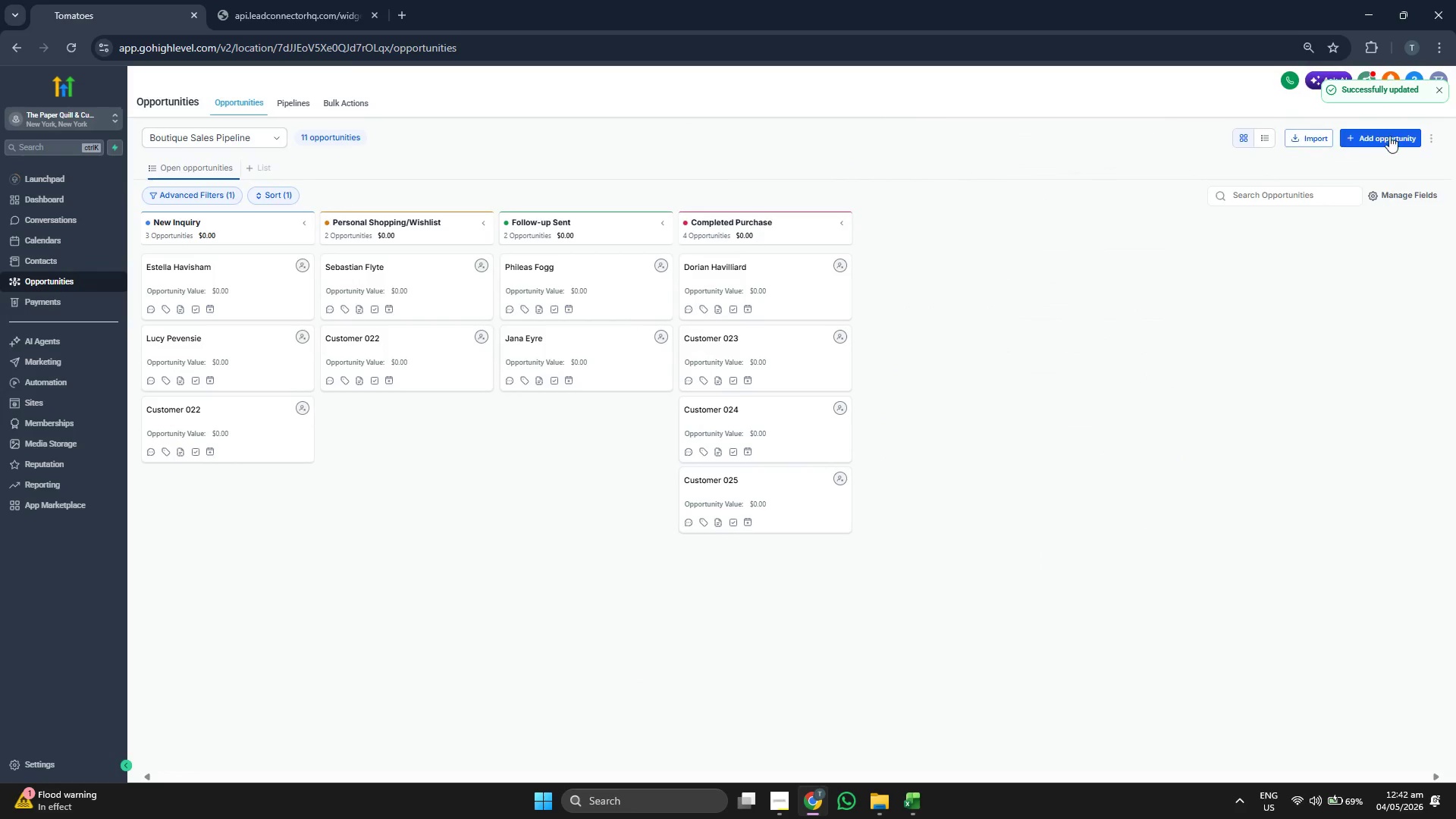 
left_click([1397, 136])
 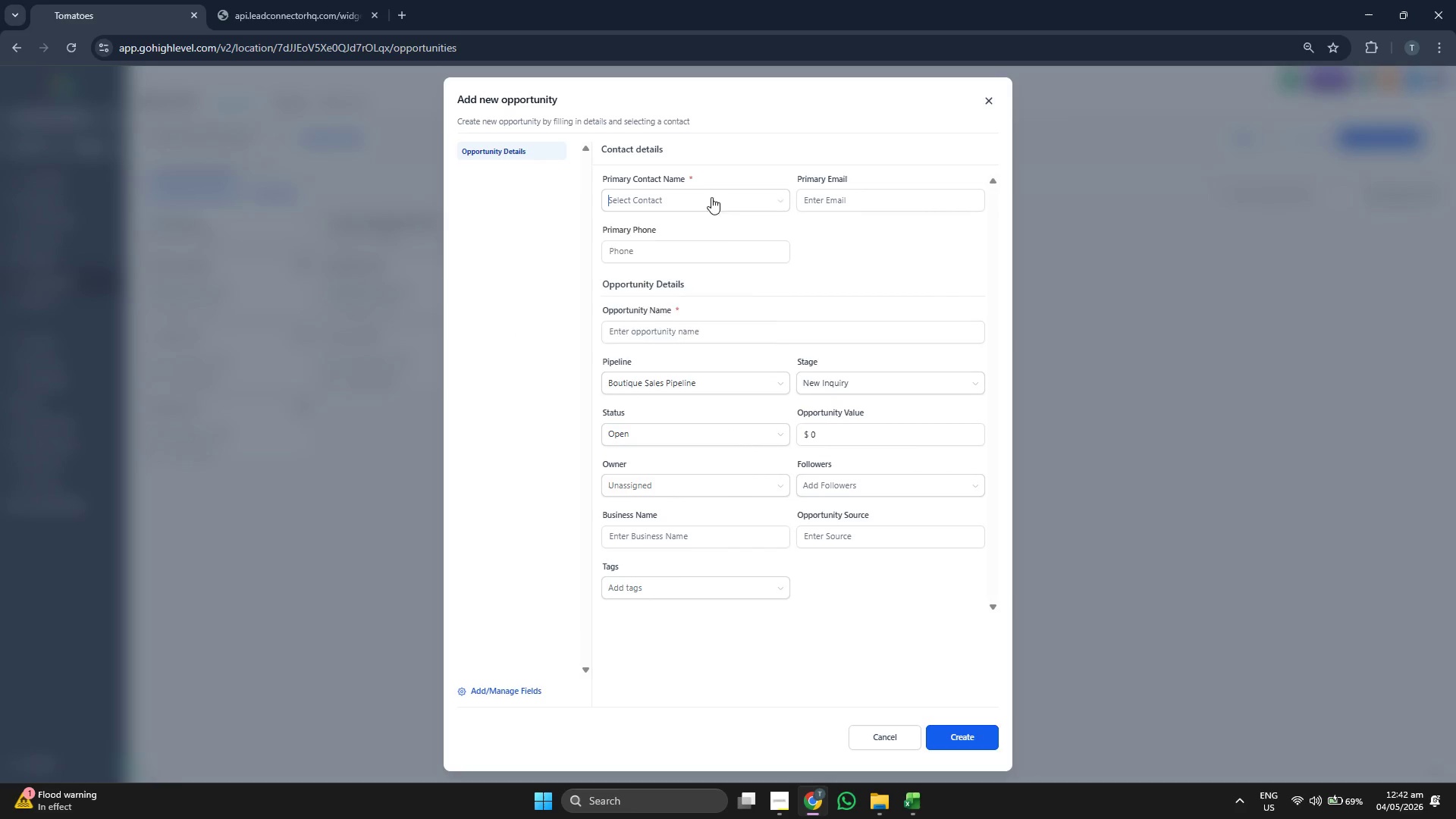 
scroll: coordinate [737, 260], scroll_direction: down, amount: 2.0
 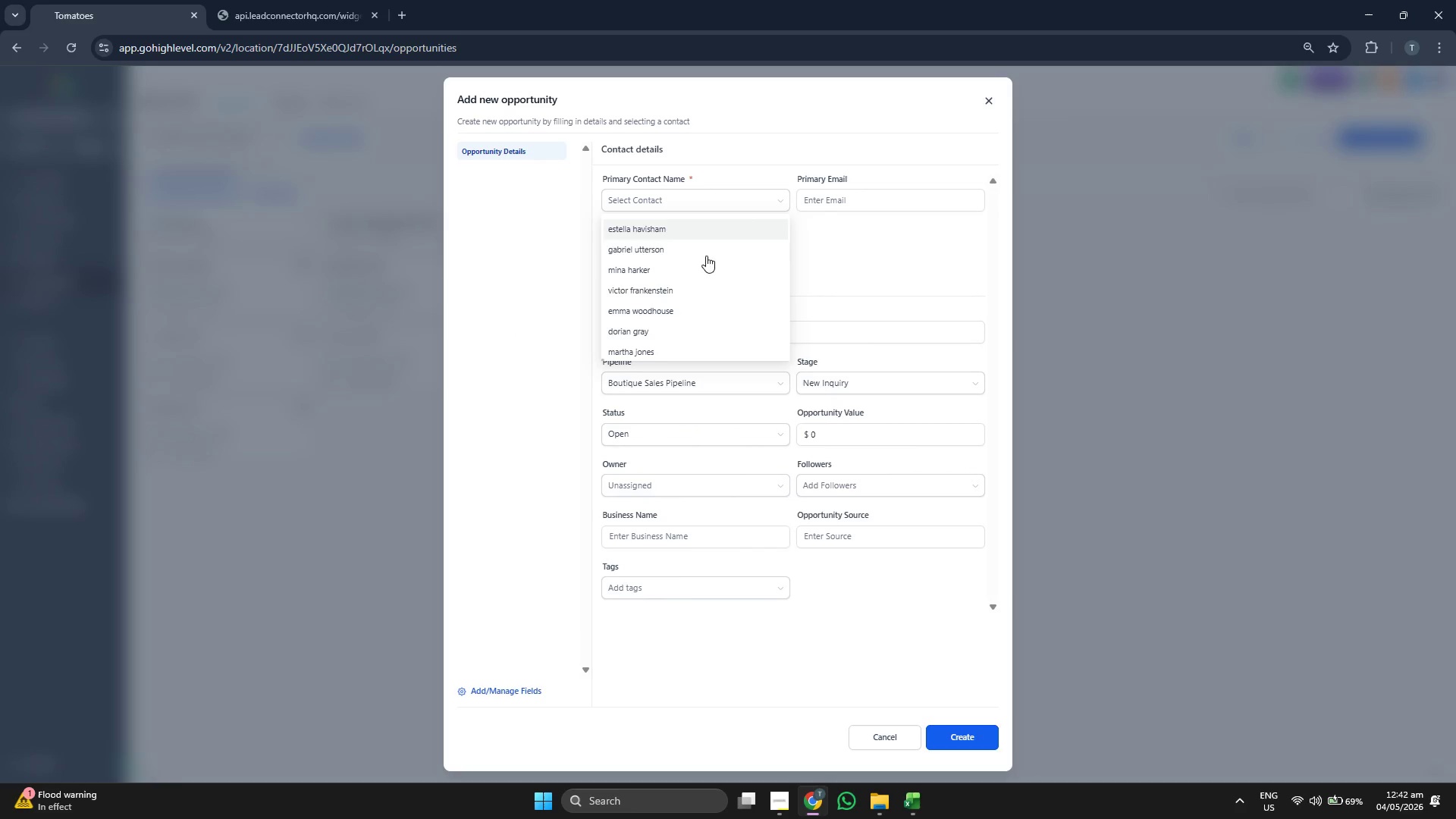 
left_click([698, 264])
 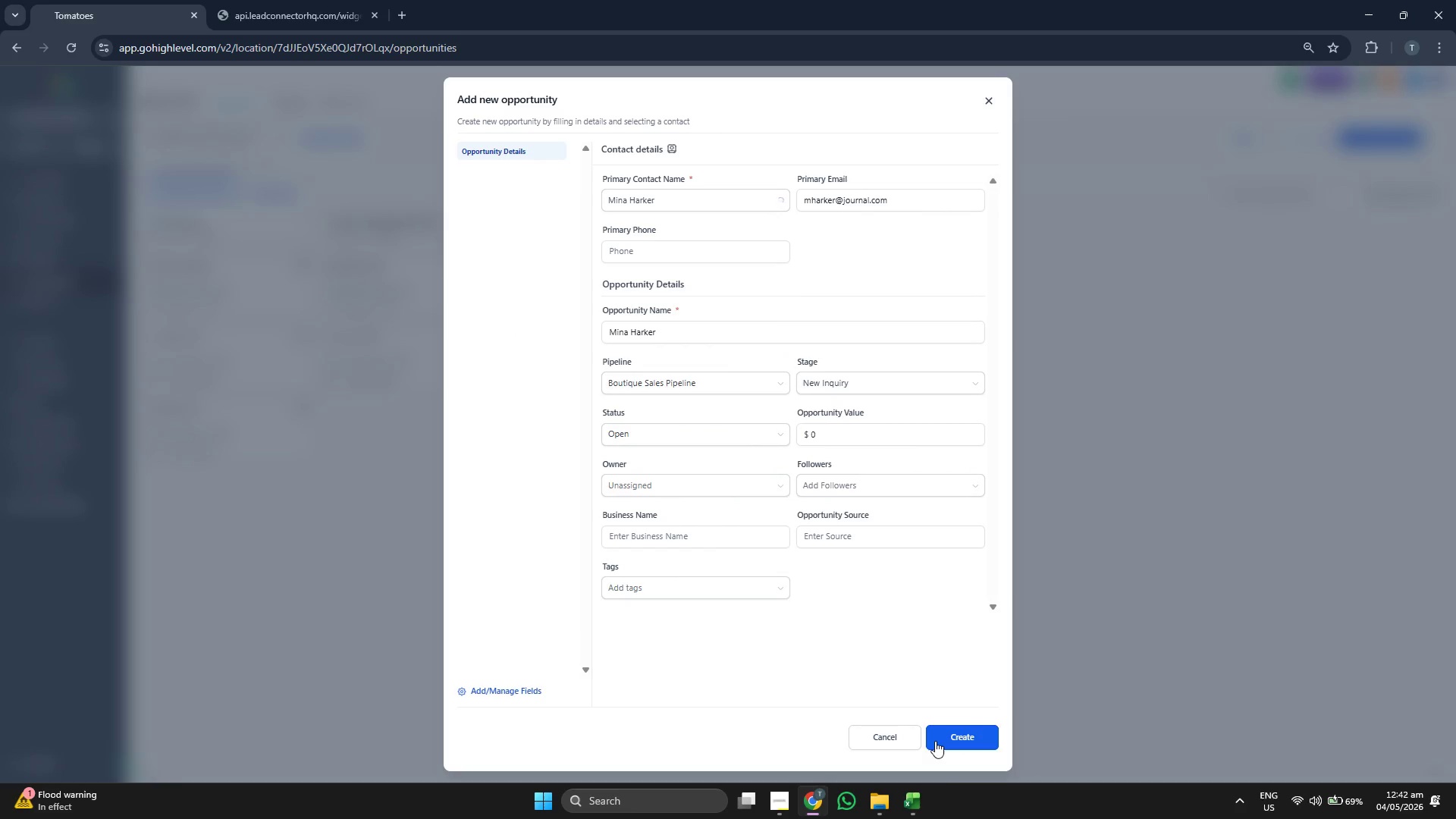 
left_click([919, 818])
 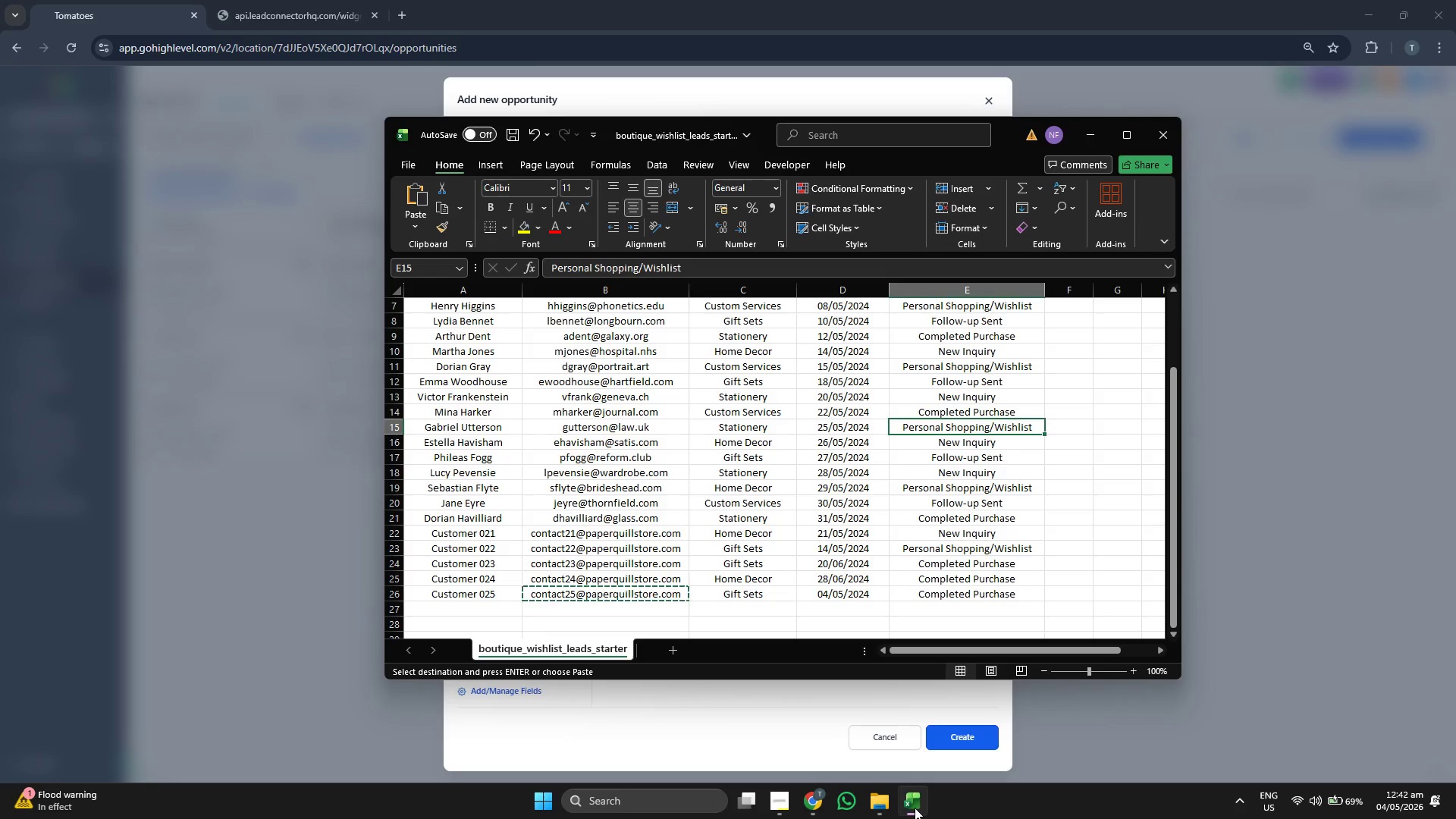 
key(ArrowUp)
 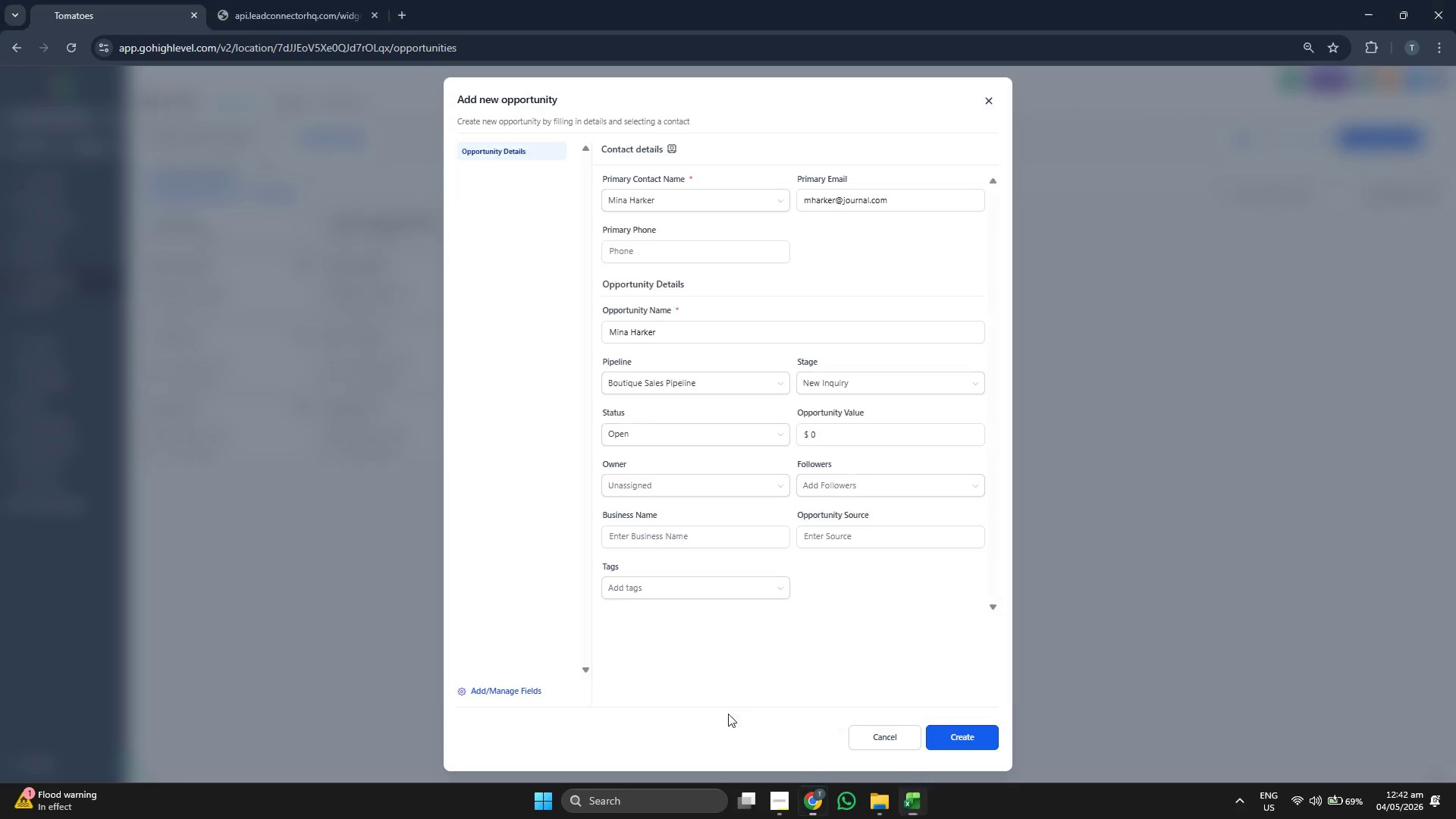 
left_click([887, 387])
 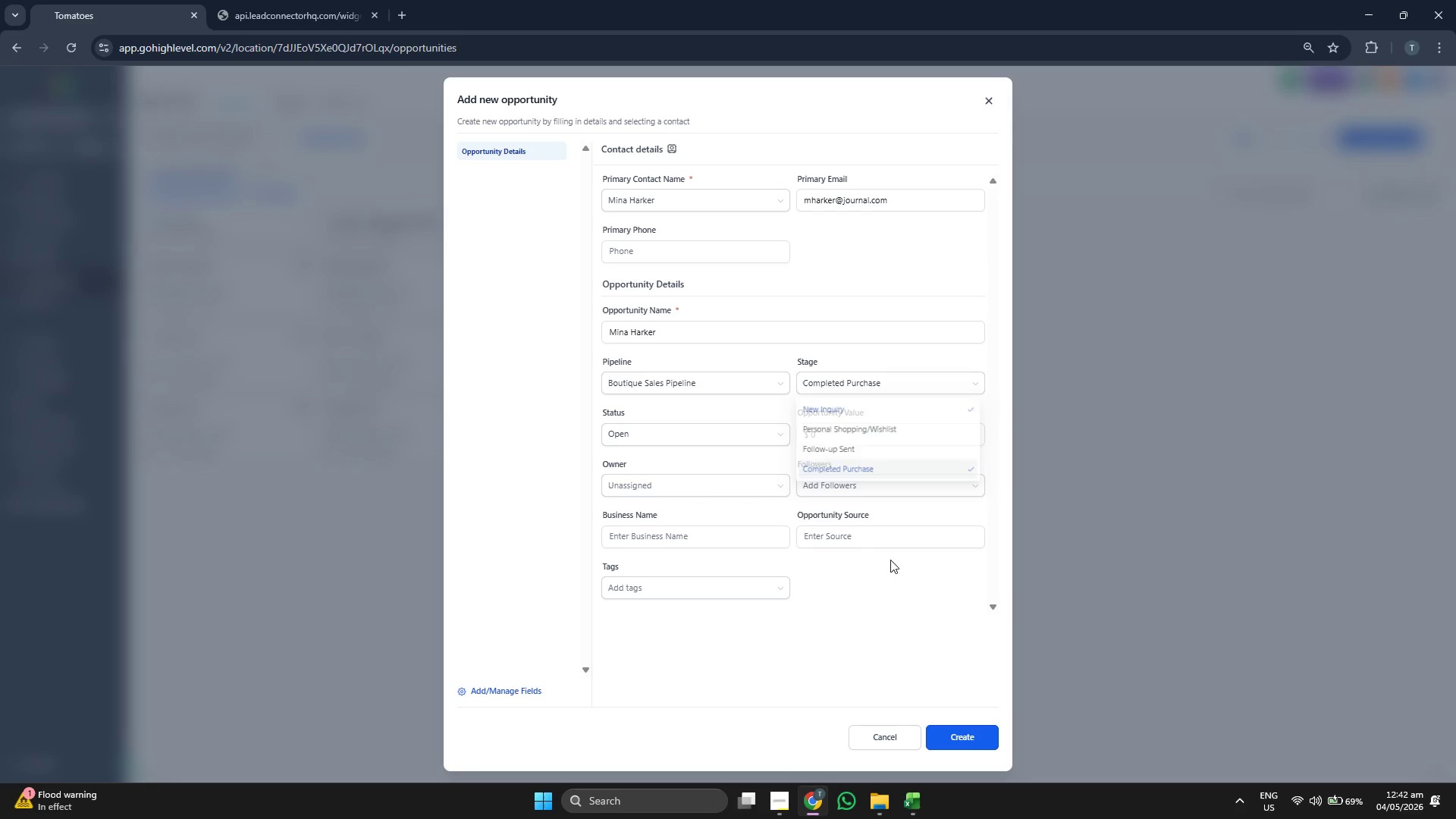 
left_click([971, 744])
 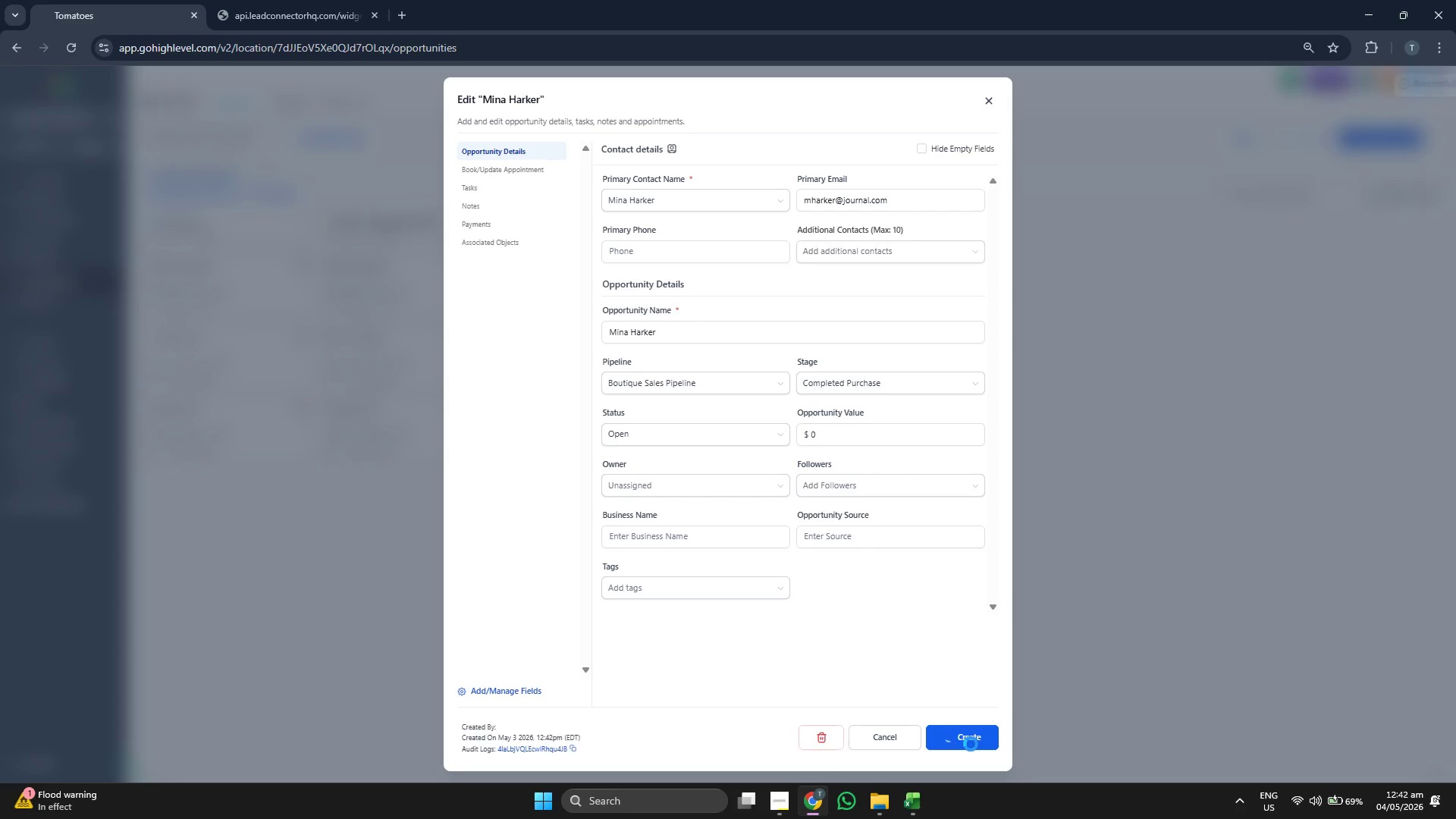 
left_click([971, 744])
 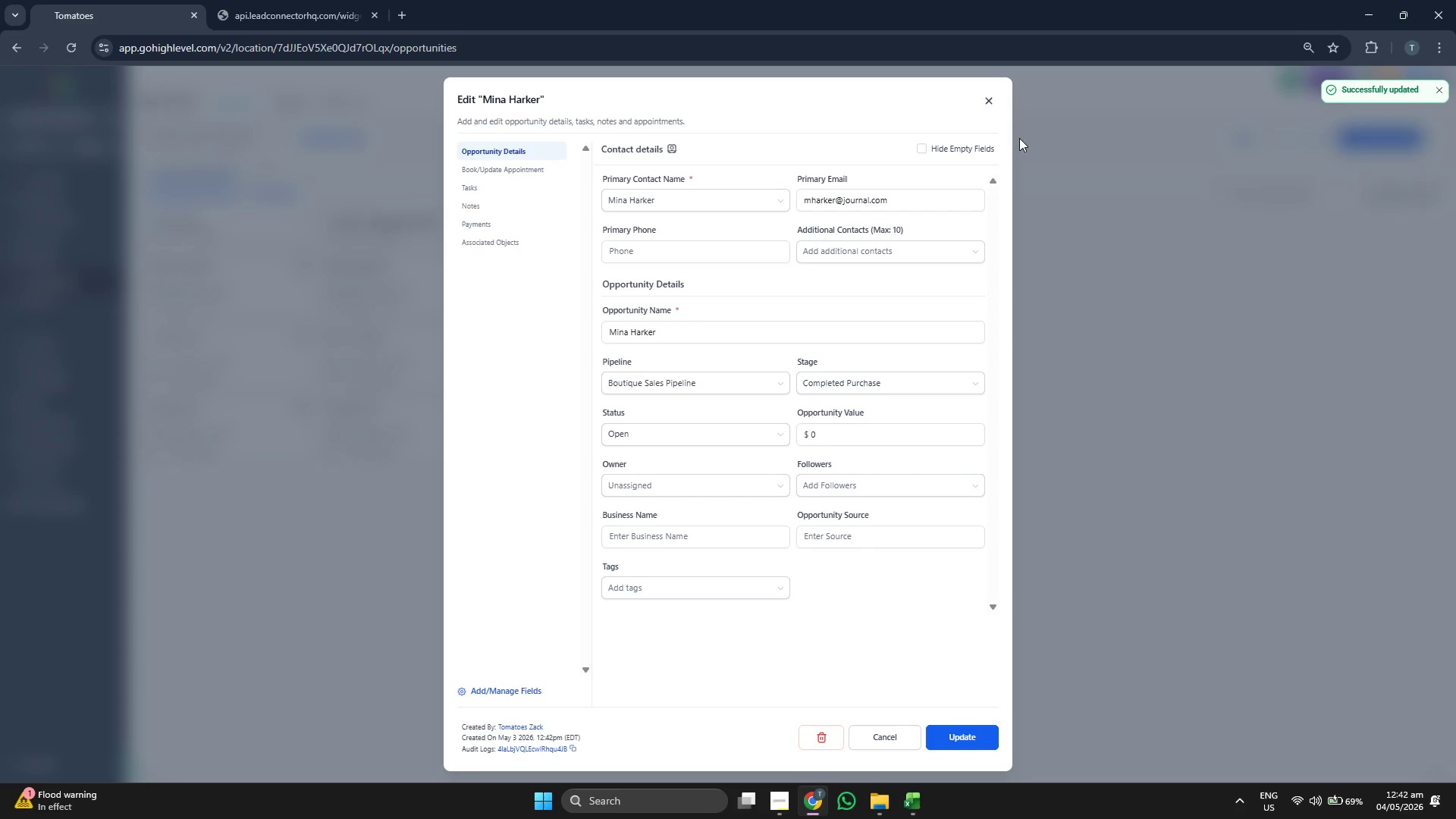 
left_click([994, 102])
 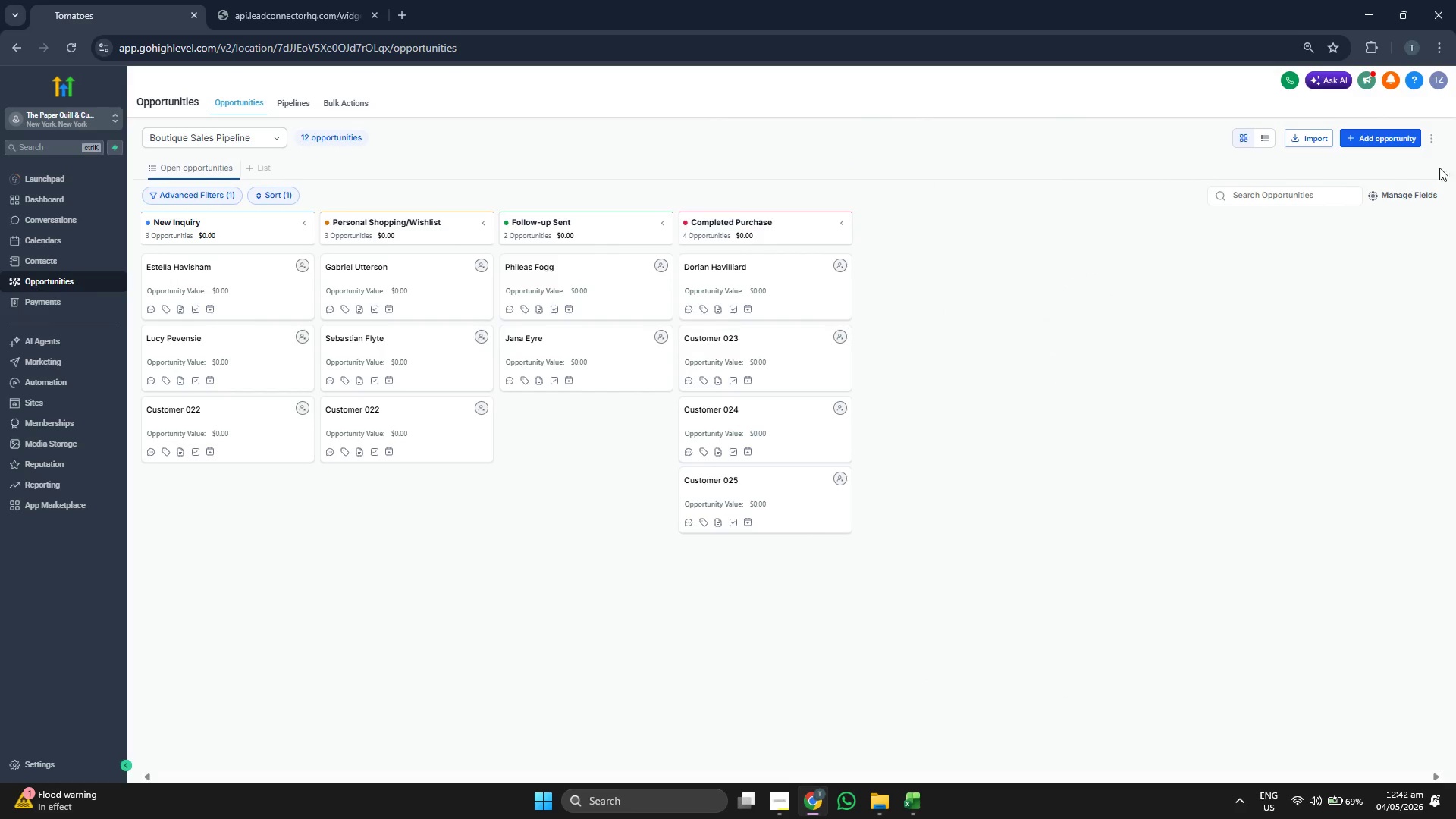 
left_click([1398, 144])
 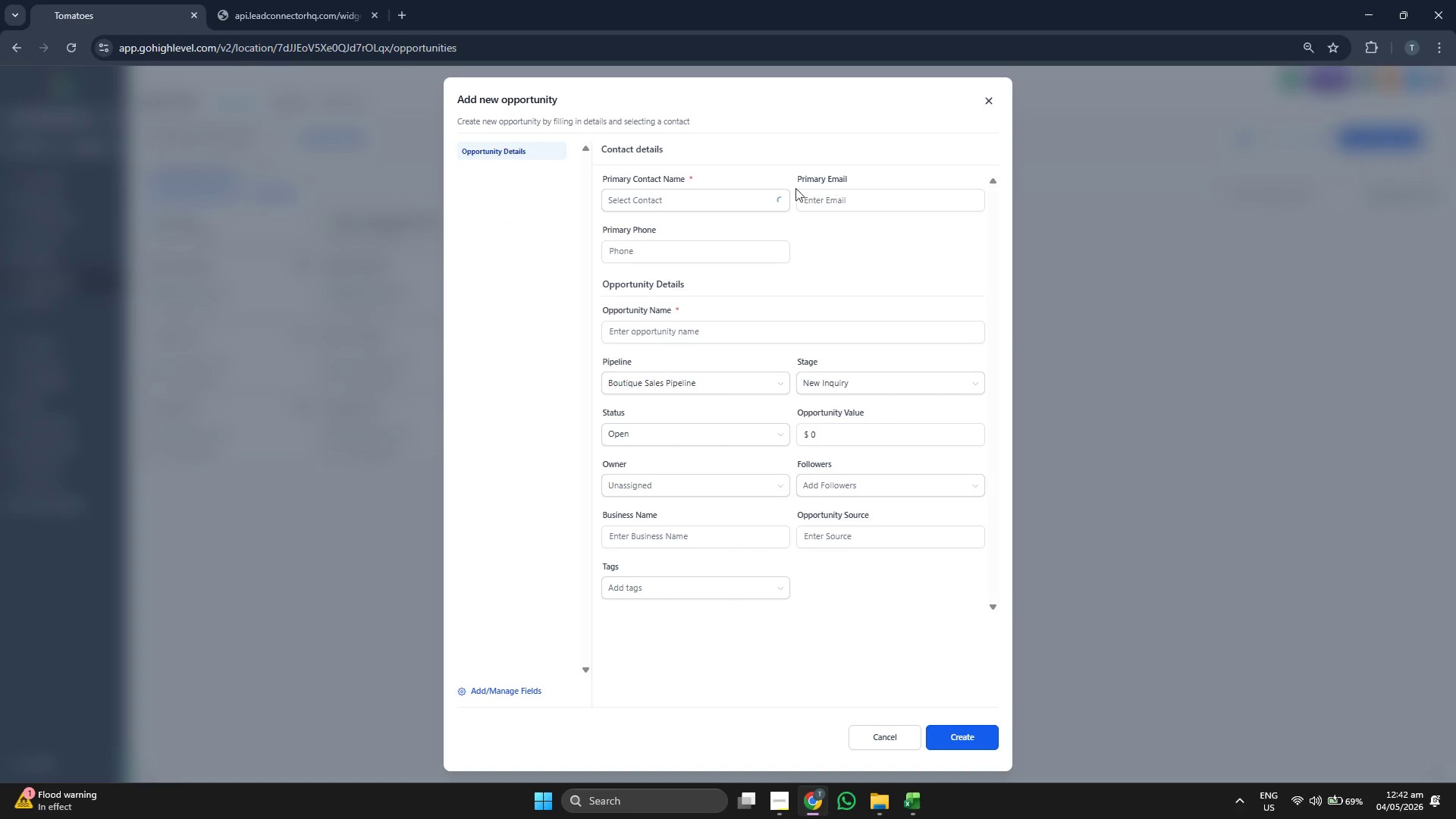 
left_click([678, 196])
 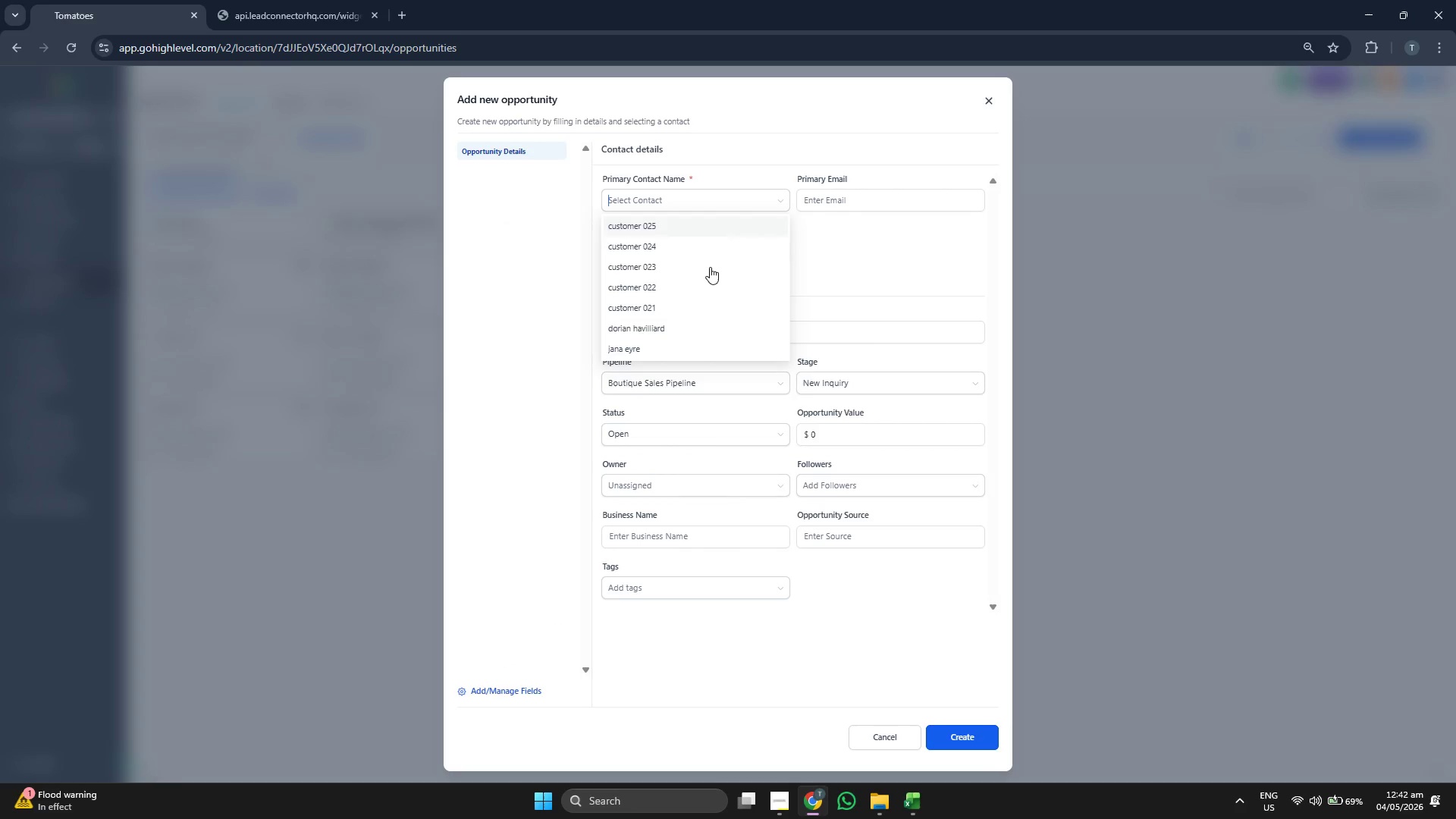 
scroll: coordinate [711, 268], scroll_direction: down, amount: 2.0
 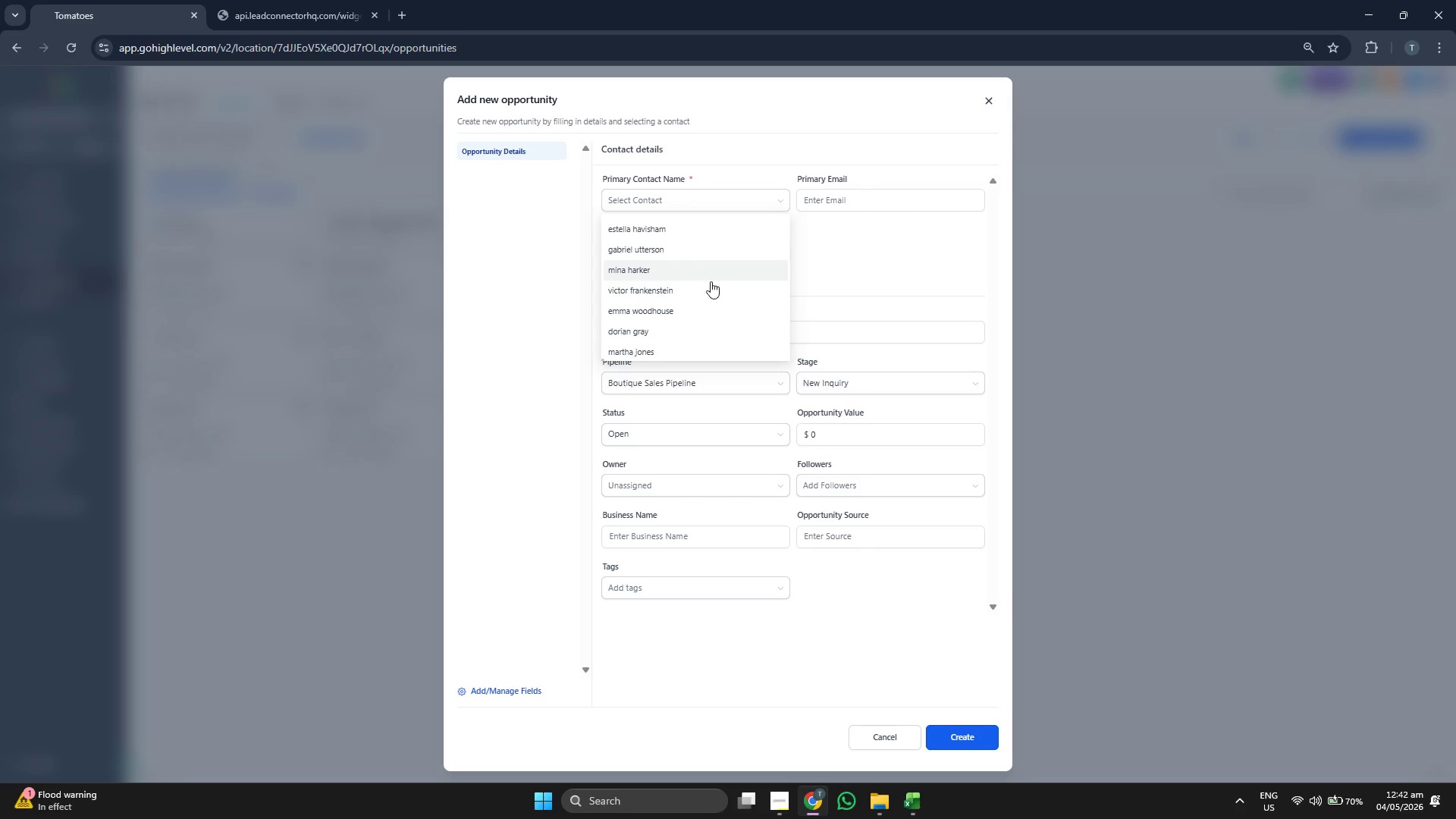 
left_click([709, 290])
 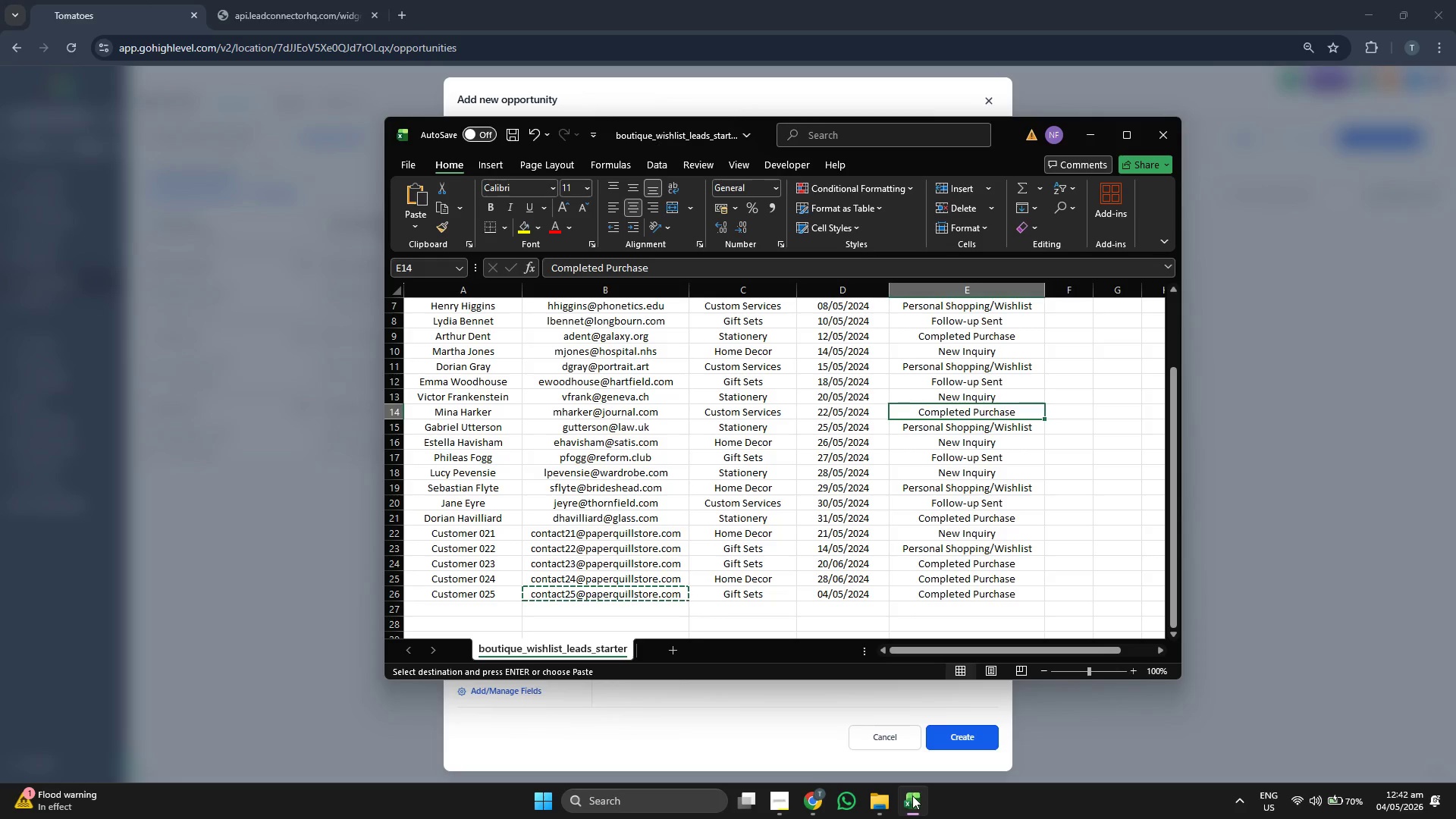 
key(ArrowUp)
 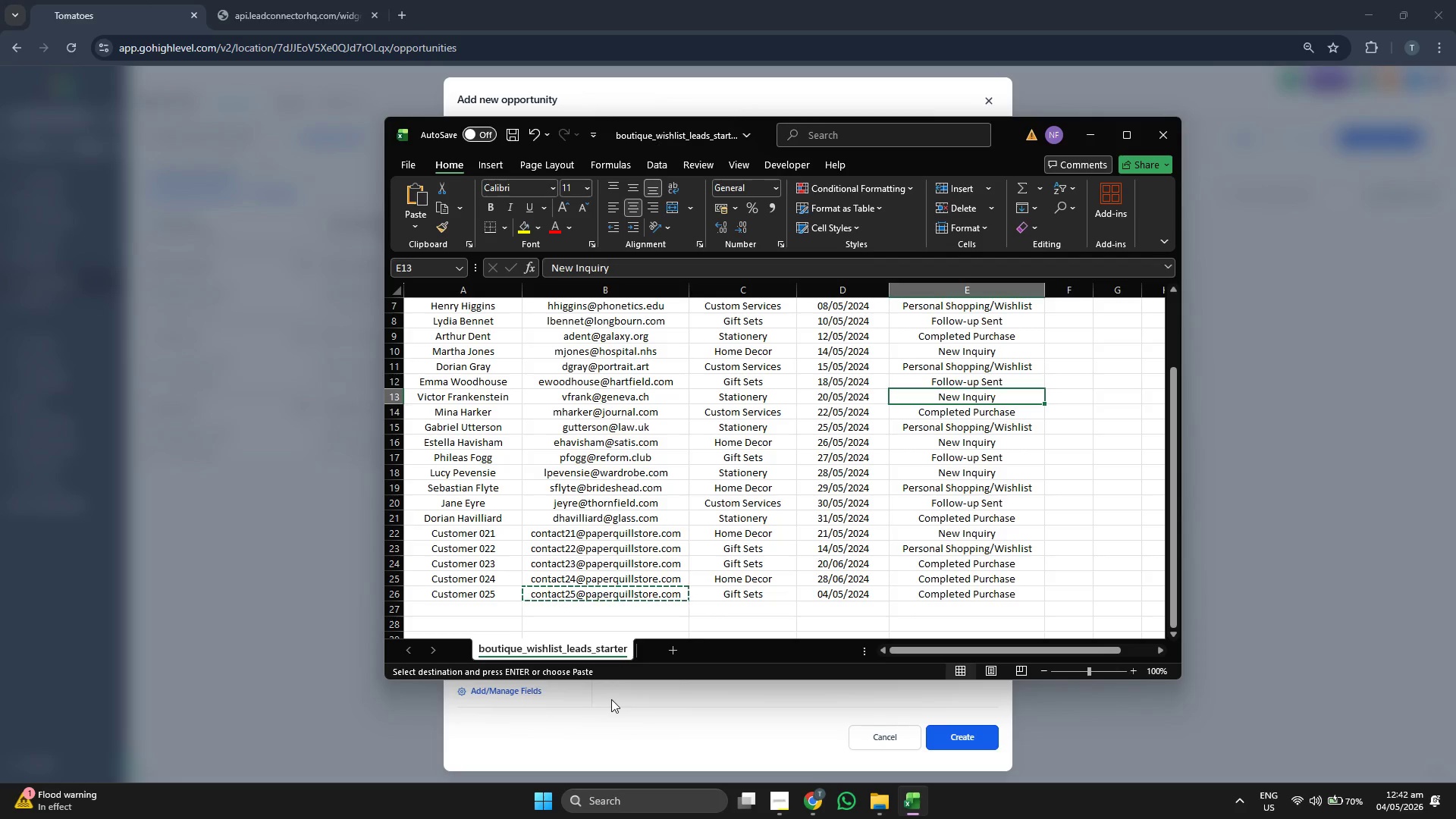 
left_click([614, 699])
 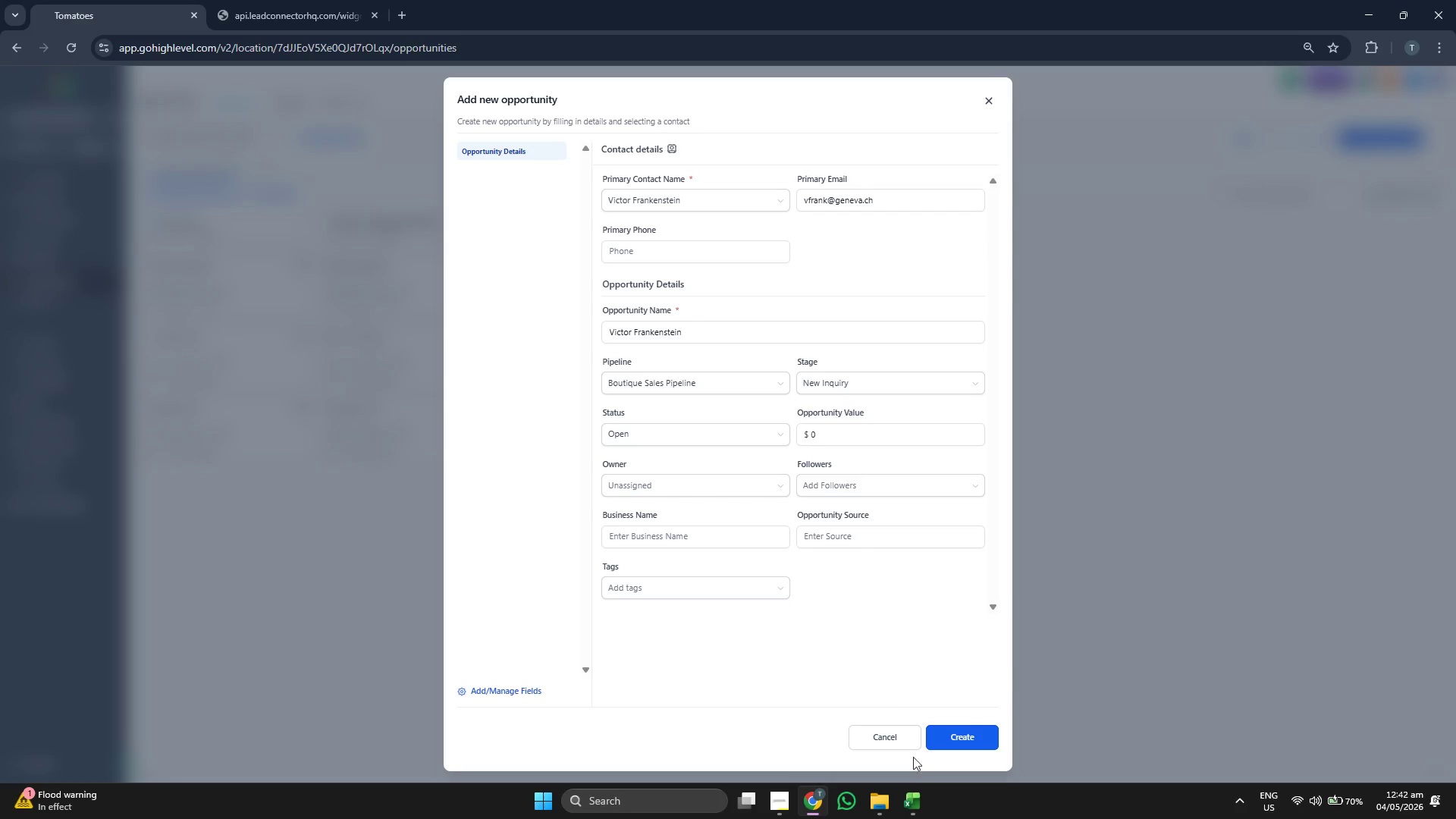 
left_click([907, 796])
 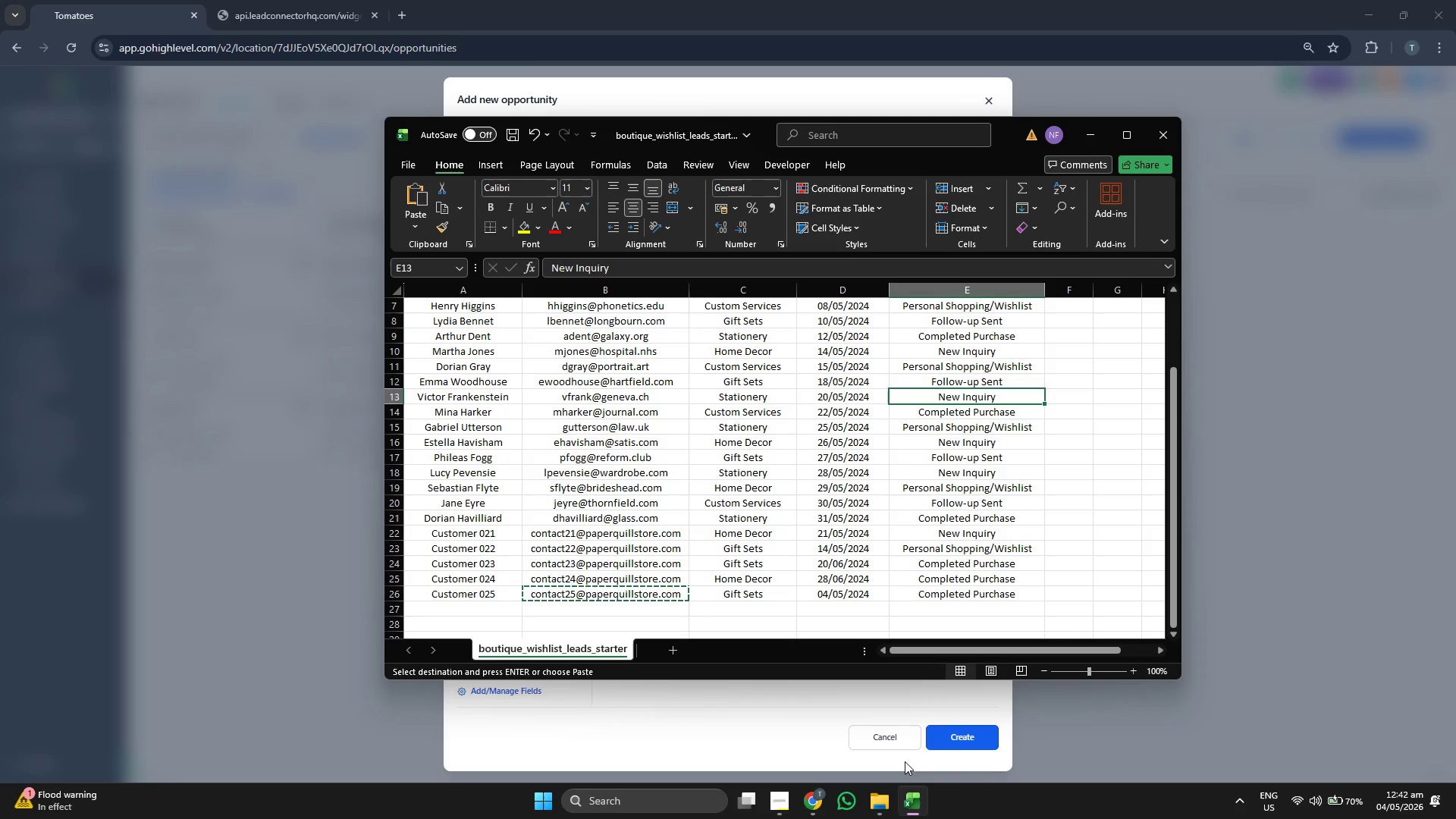 
double_click([959, 749])
 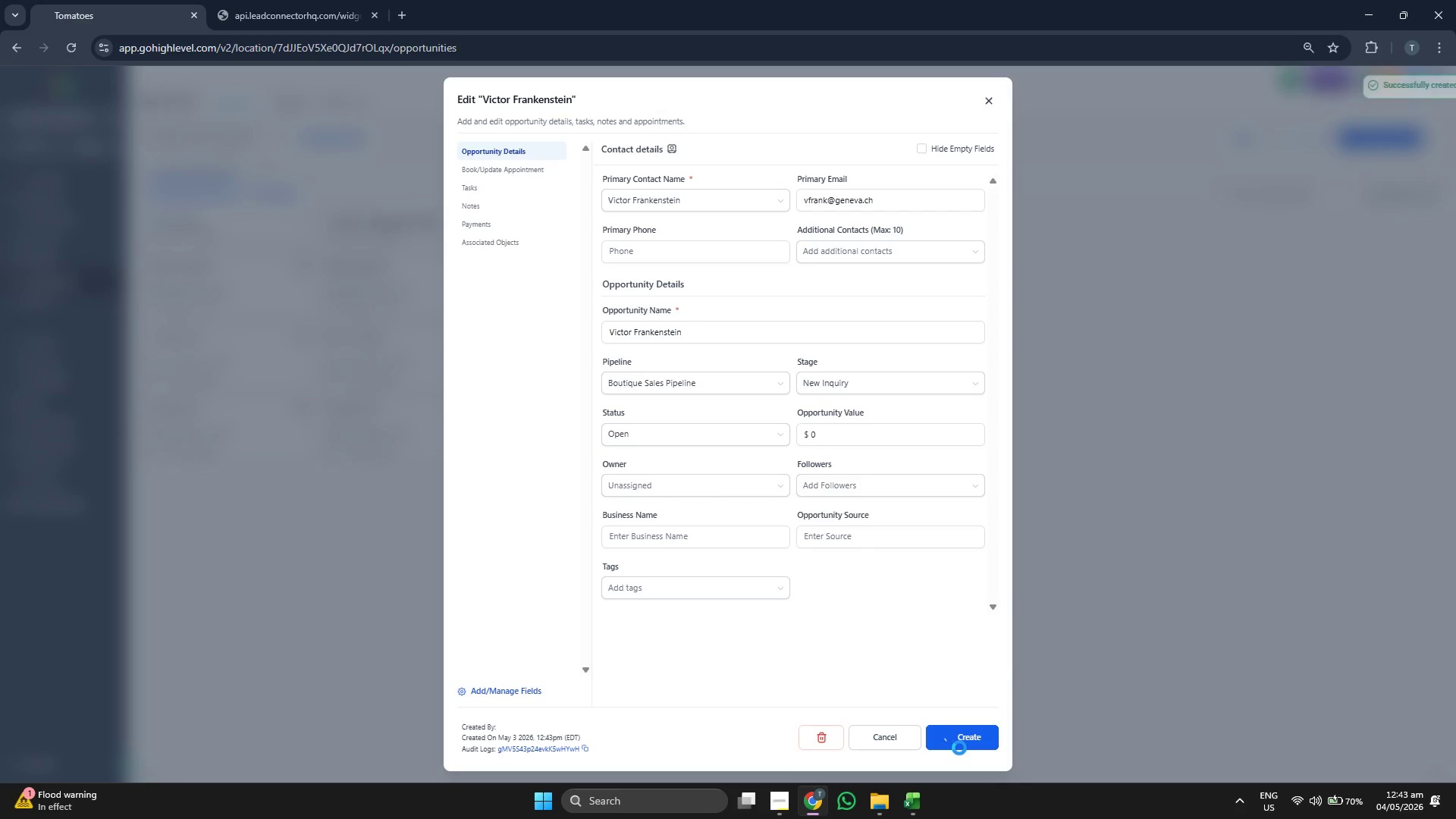 
left_click([959, 745])
 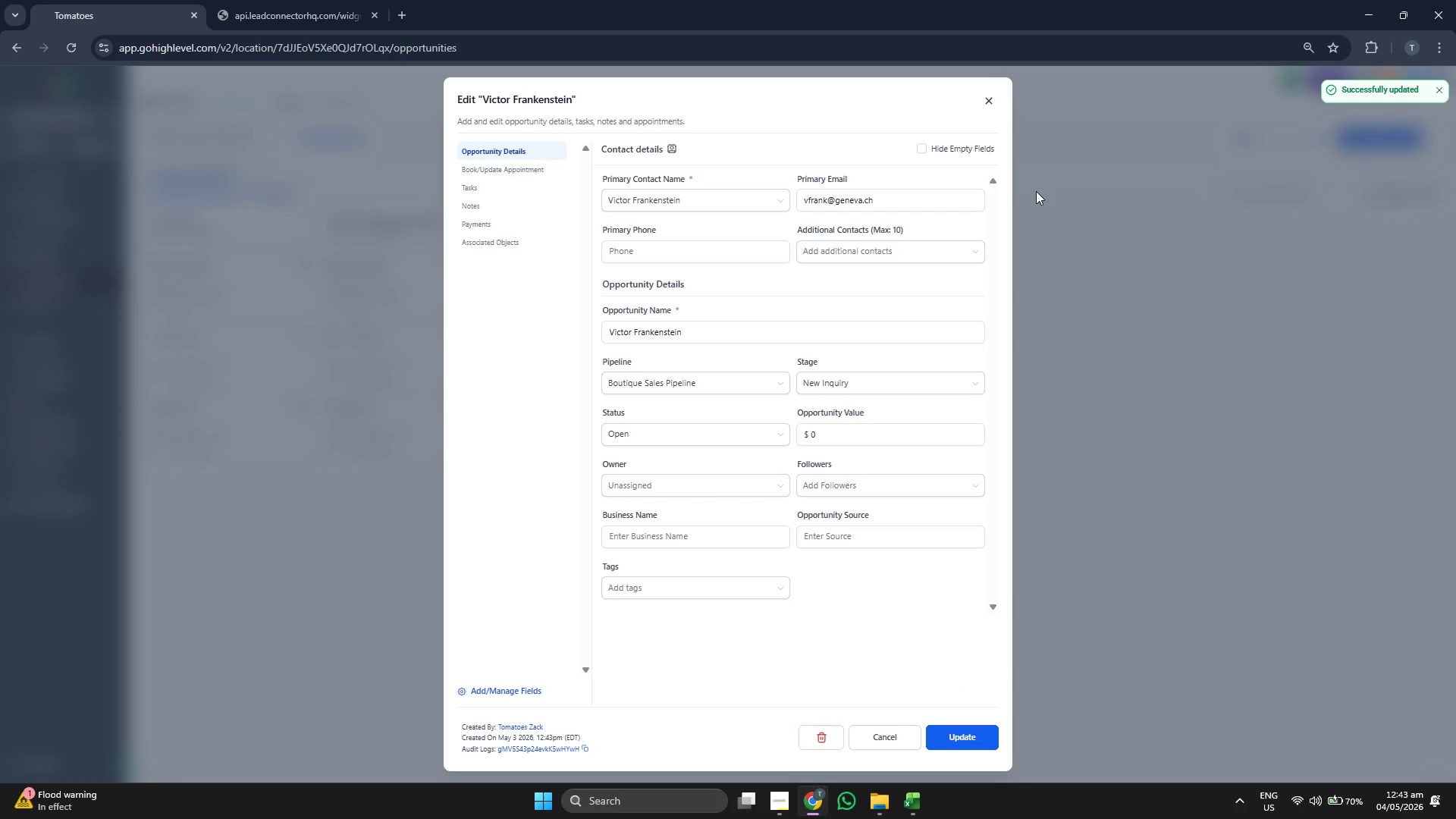 
left_click([992, 94])
 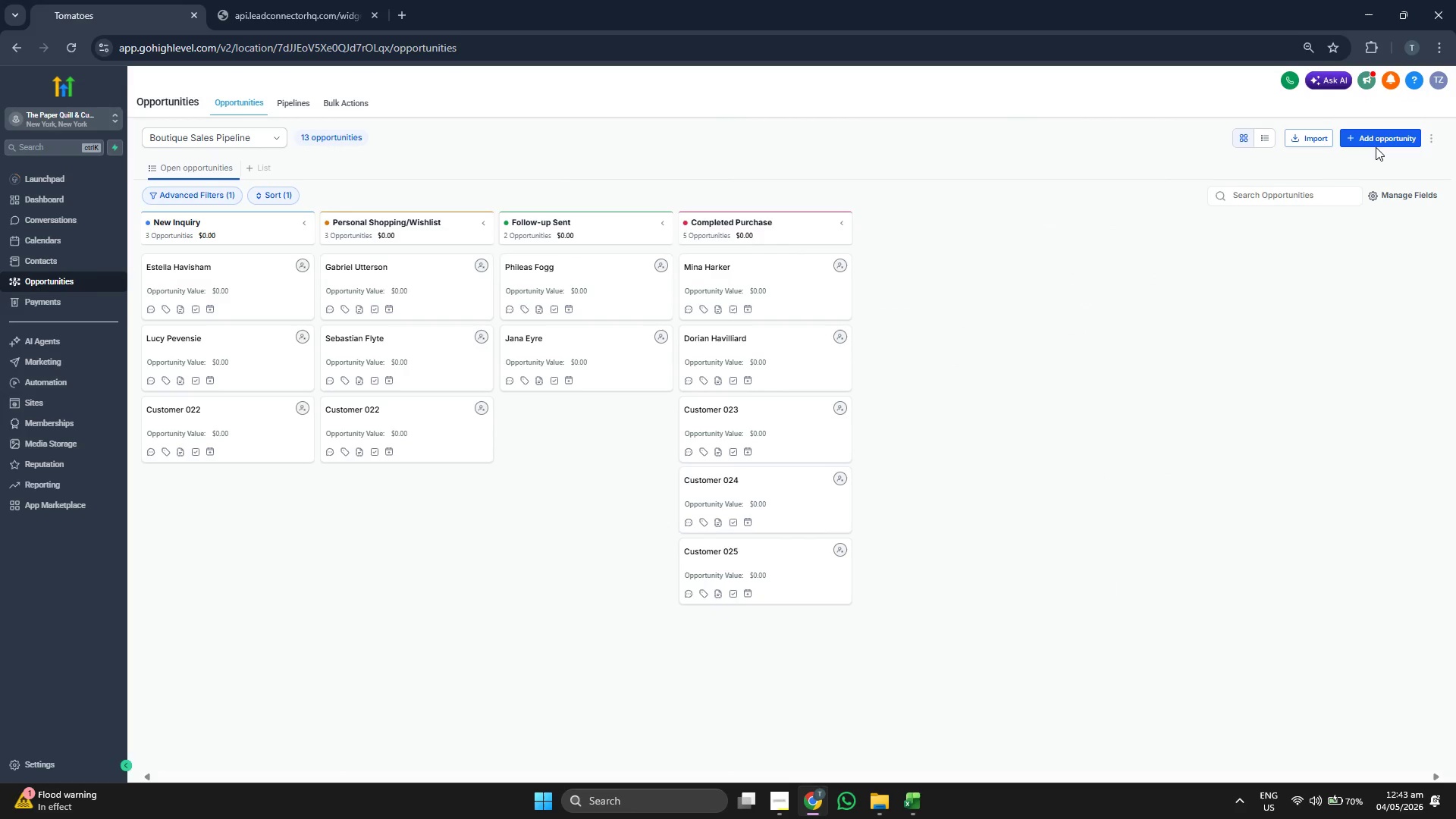 
double_click([1376, 143])
 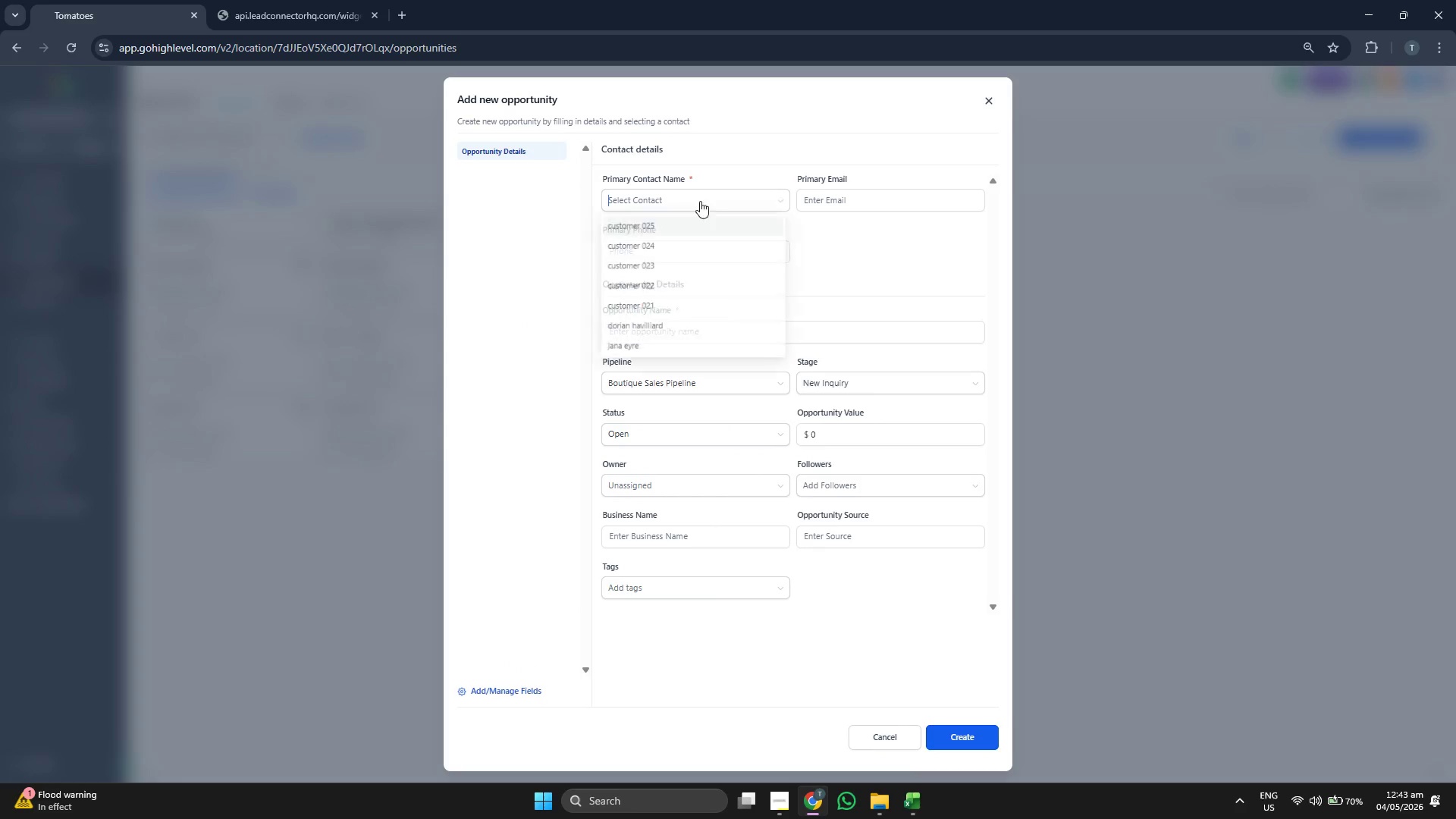 
scroll: coordinate [717, 268], scroll_direction: down, amount: 6.0
 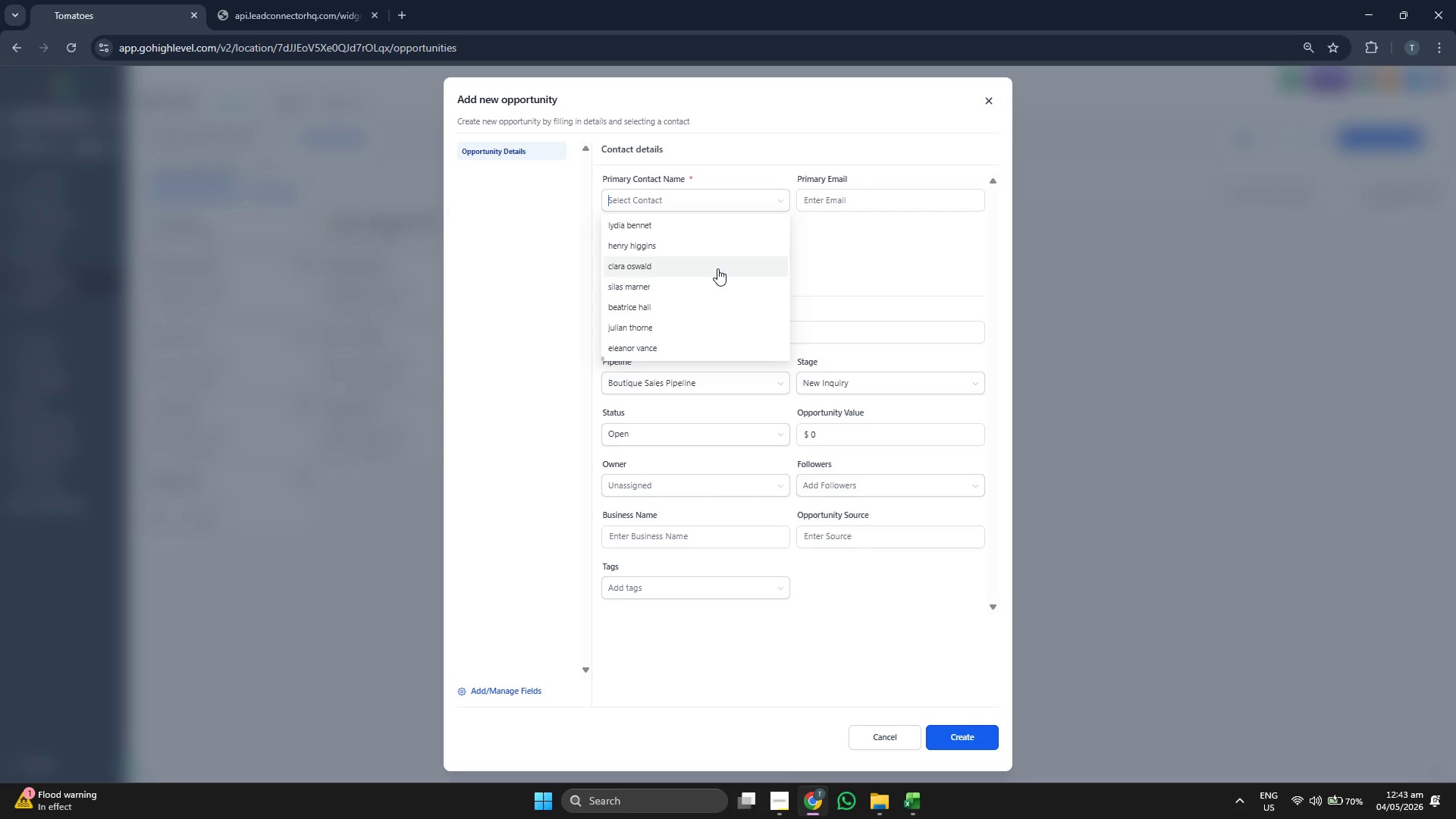 
scroll: coordinate [717, 268], scroll_direction: up, amount: 1.0
 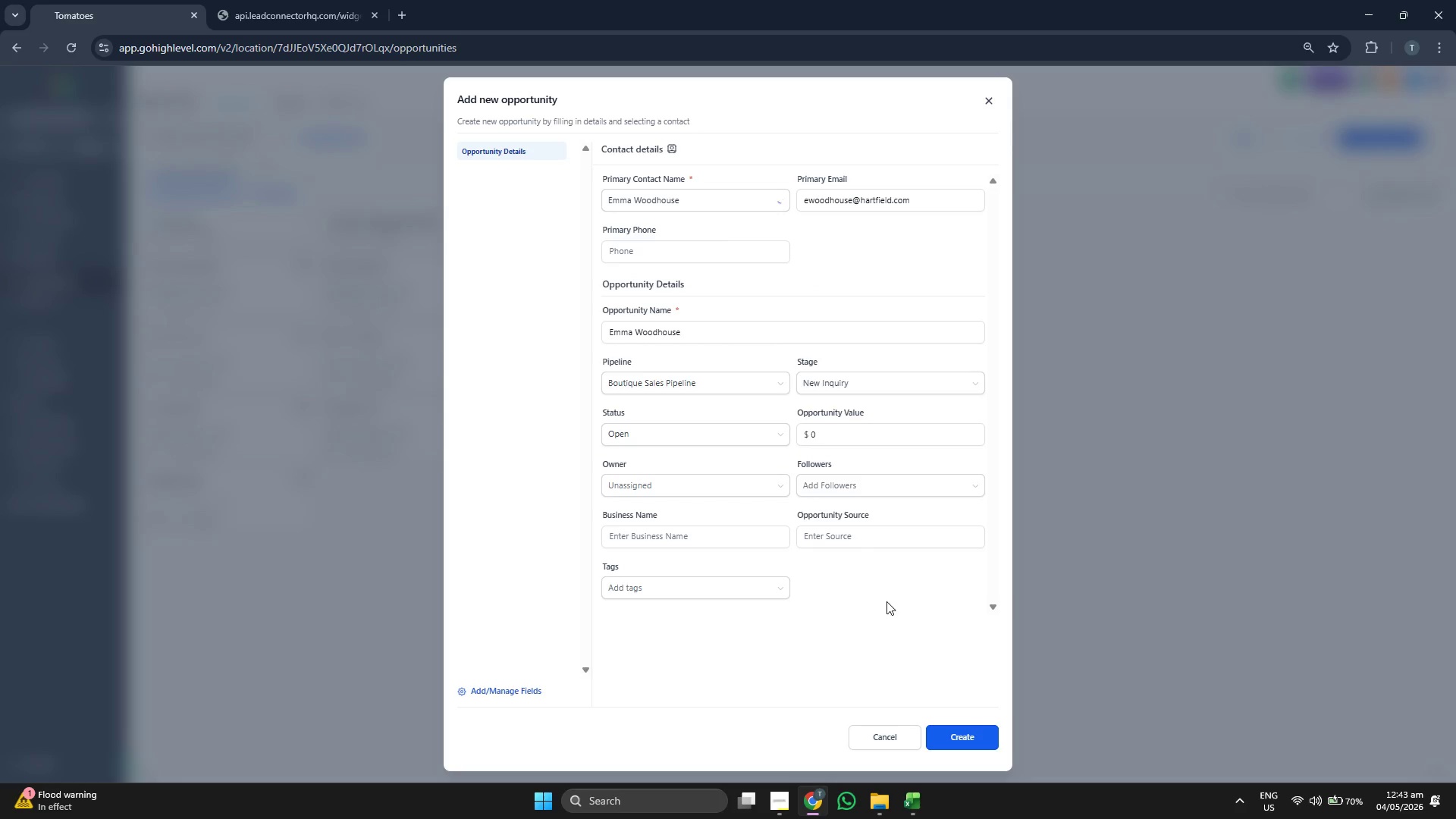 
left_click([911, 814])
 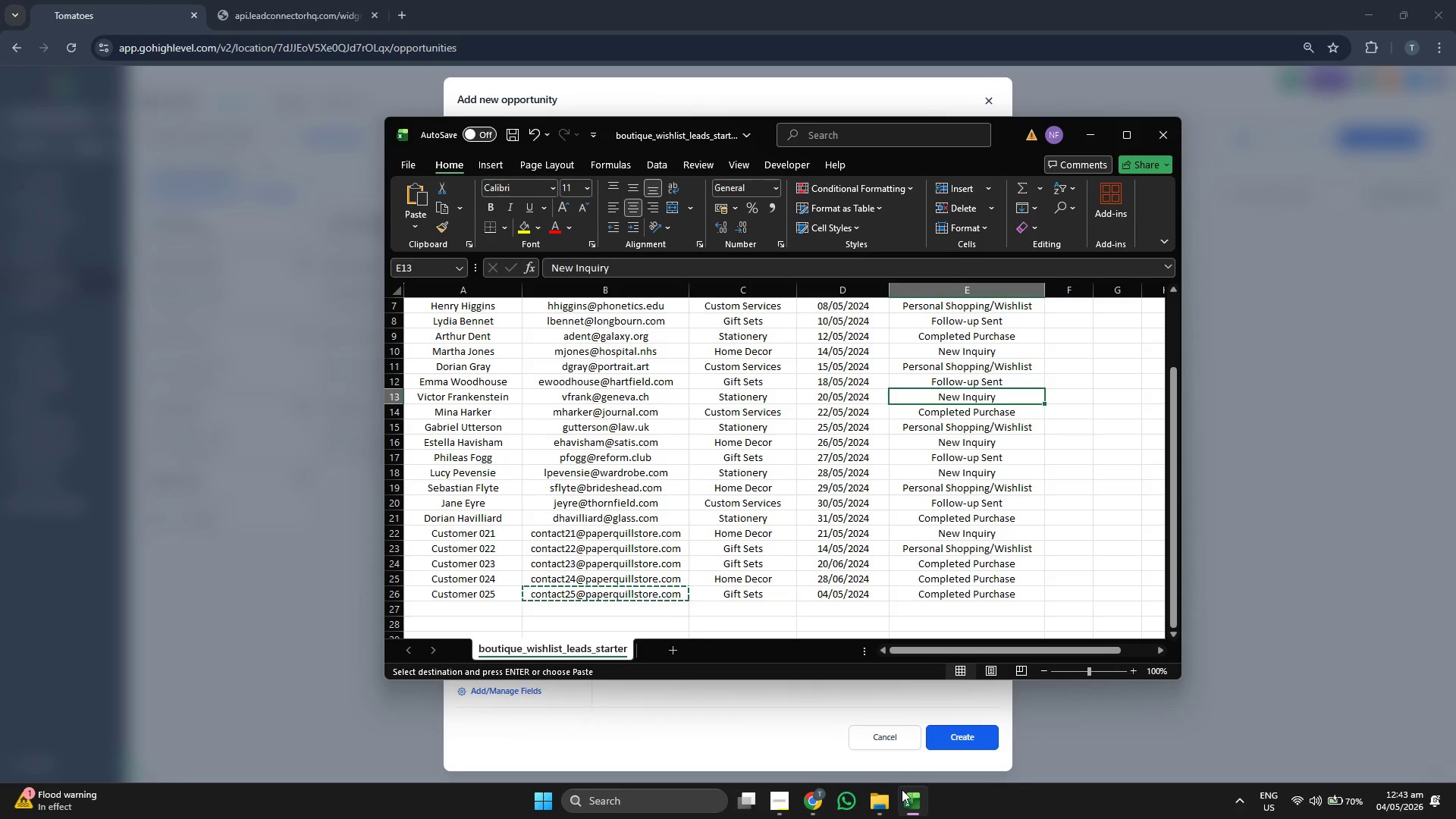 
key(ArrowUp)
 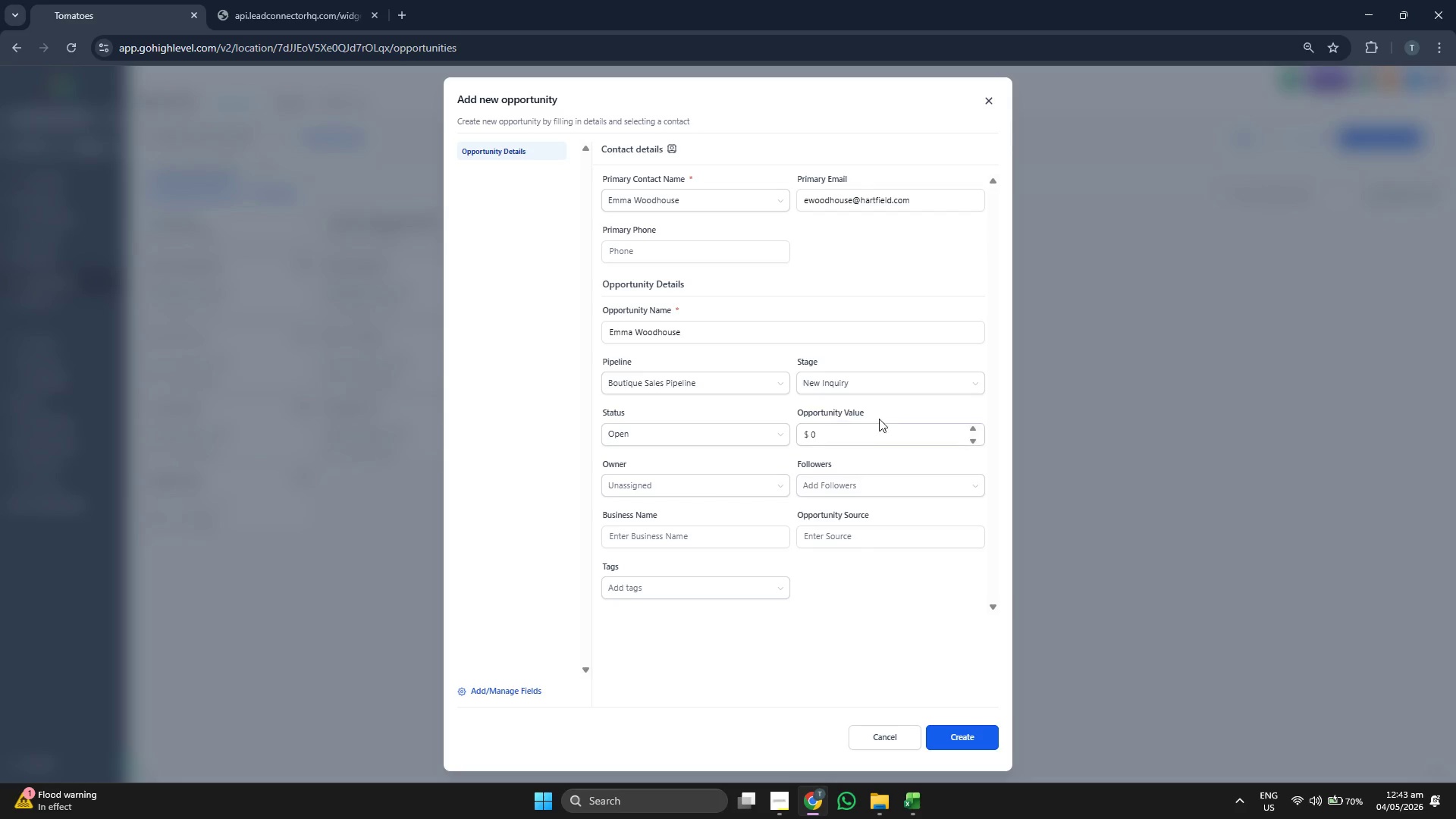 
left_click([867, 449])
 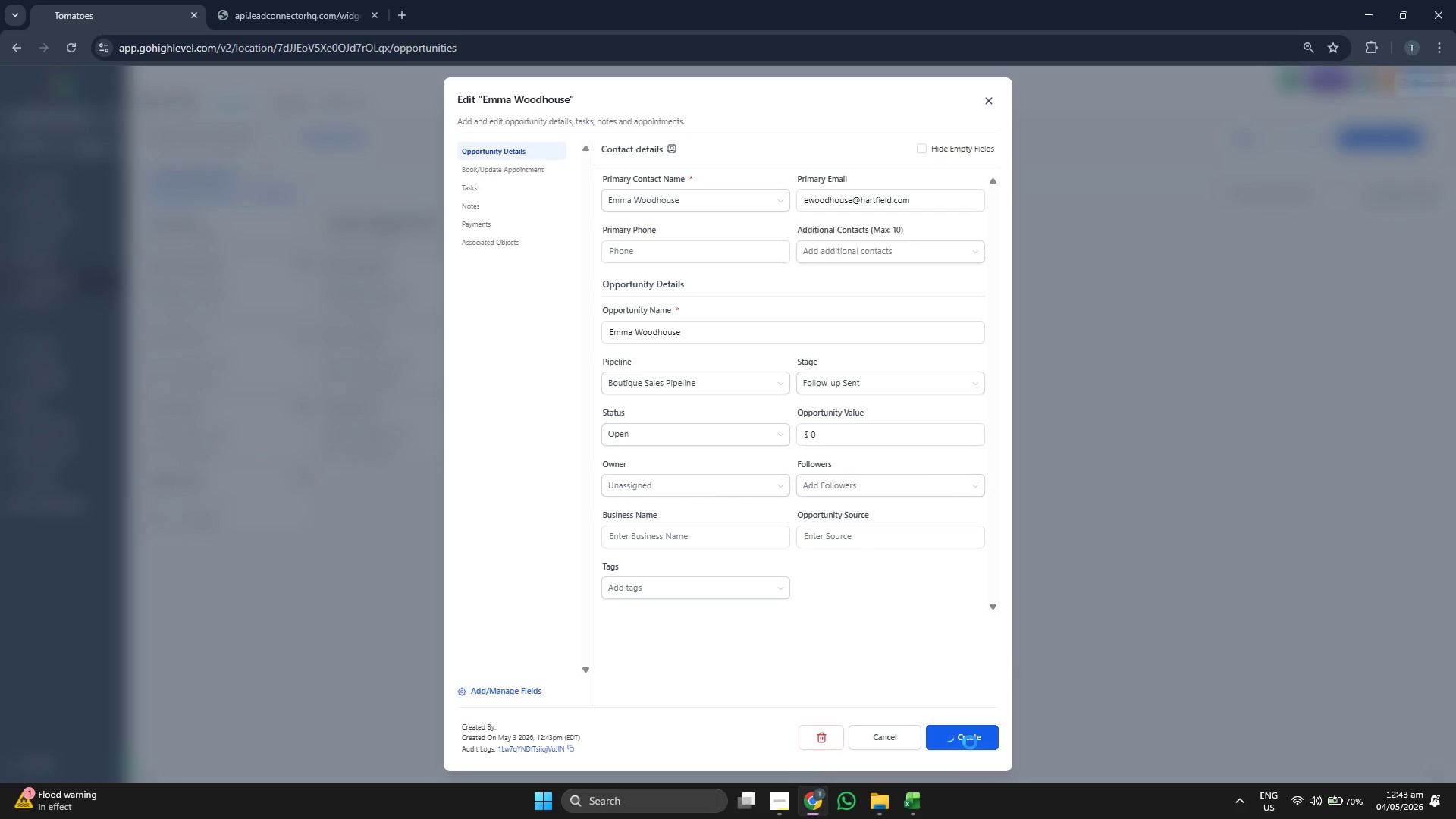 
left_click([970, 742])
 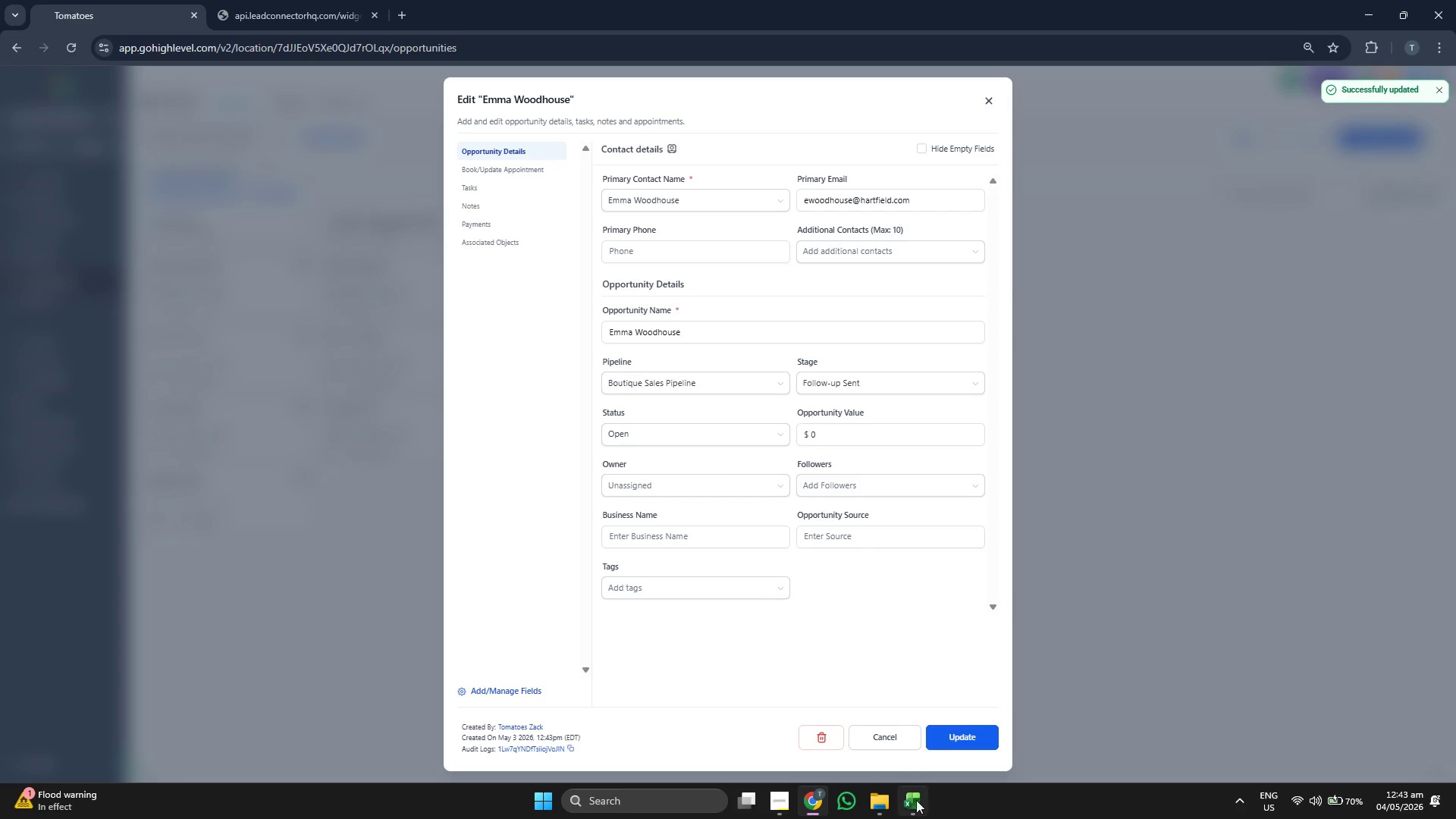 
key(ArrowUp)
 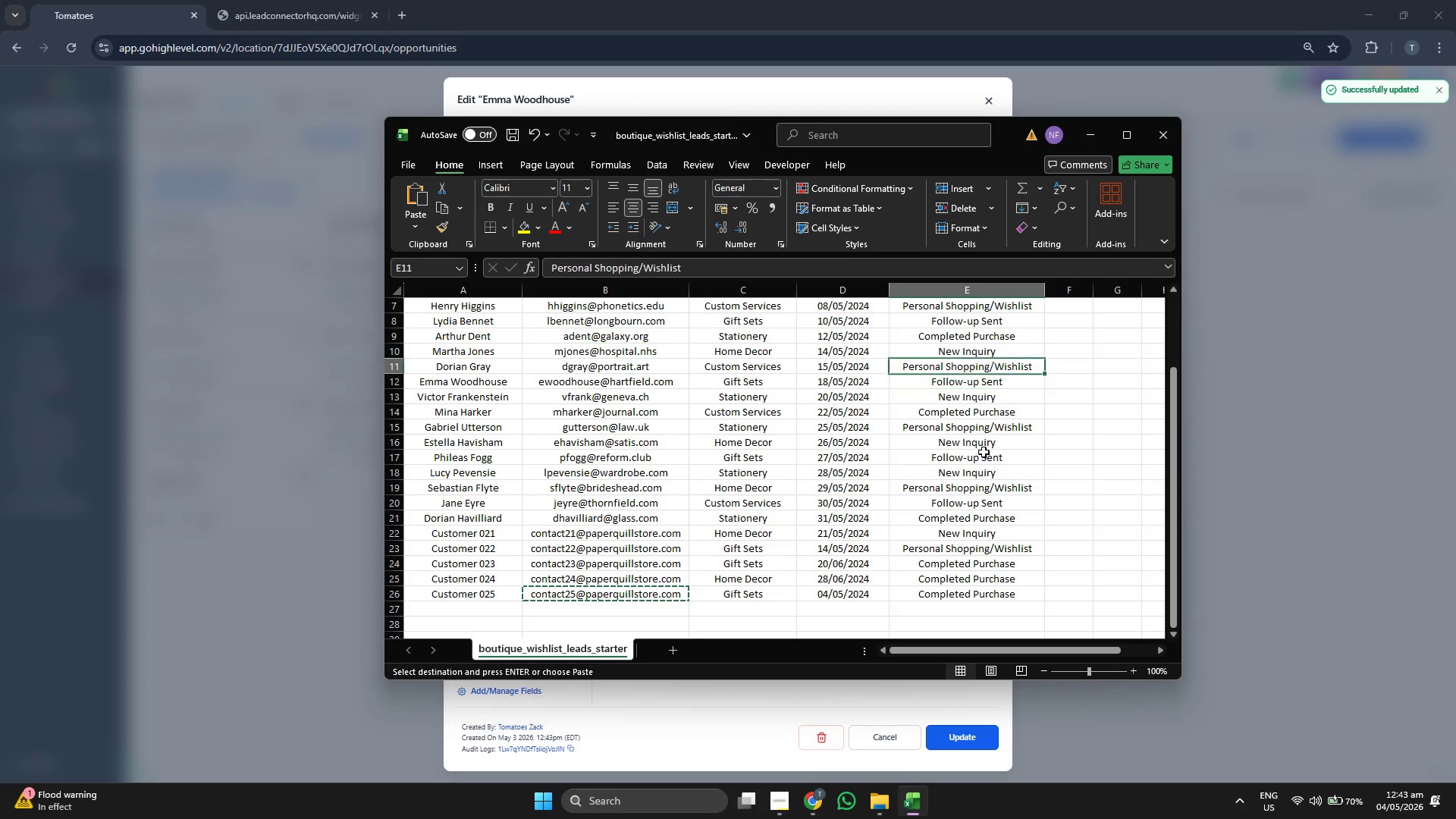 
key(ArrowUp)
 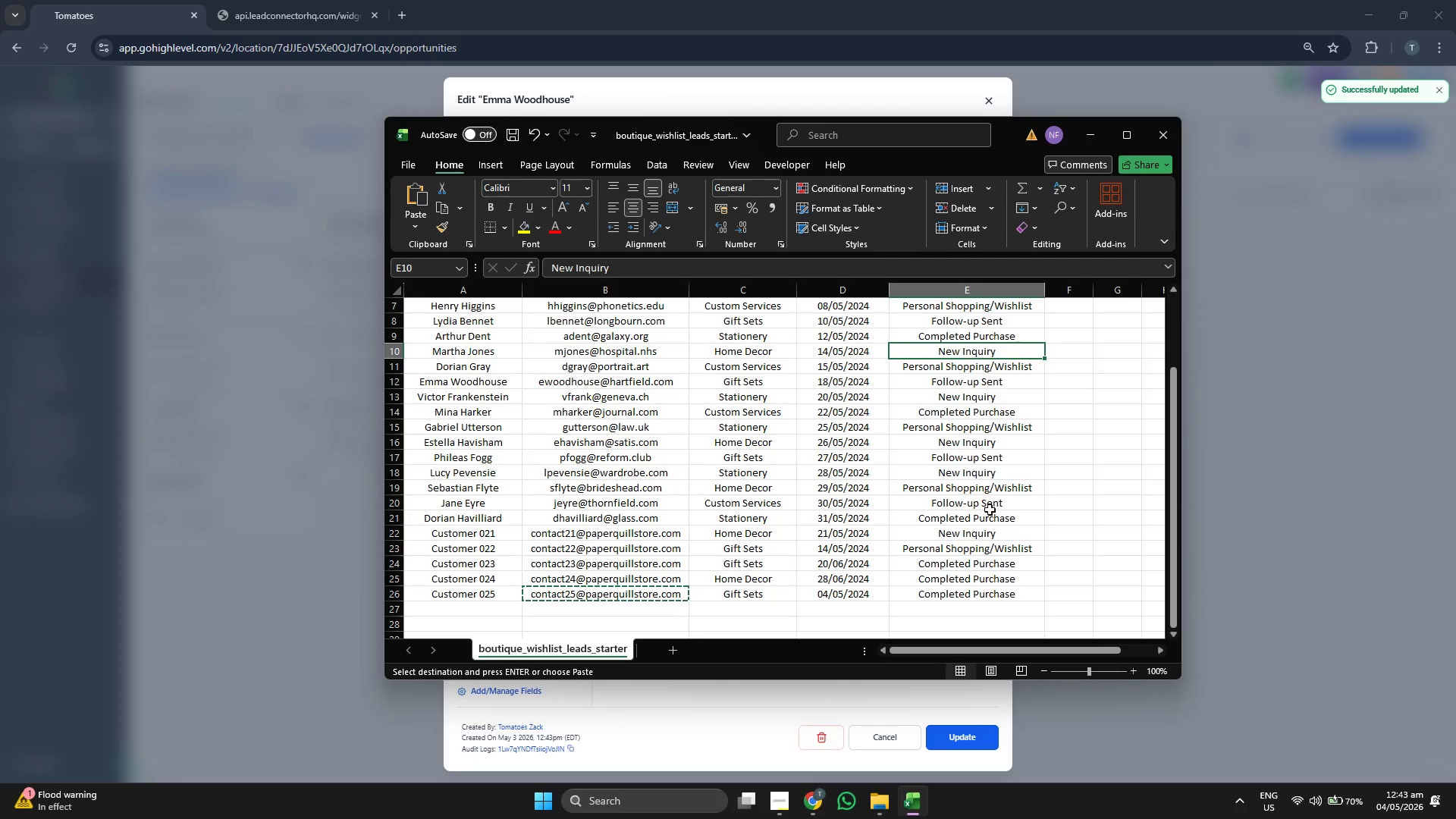 
scroll: coordinate [996, 554], scroll_direction: up, amount: 3.0
 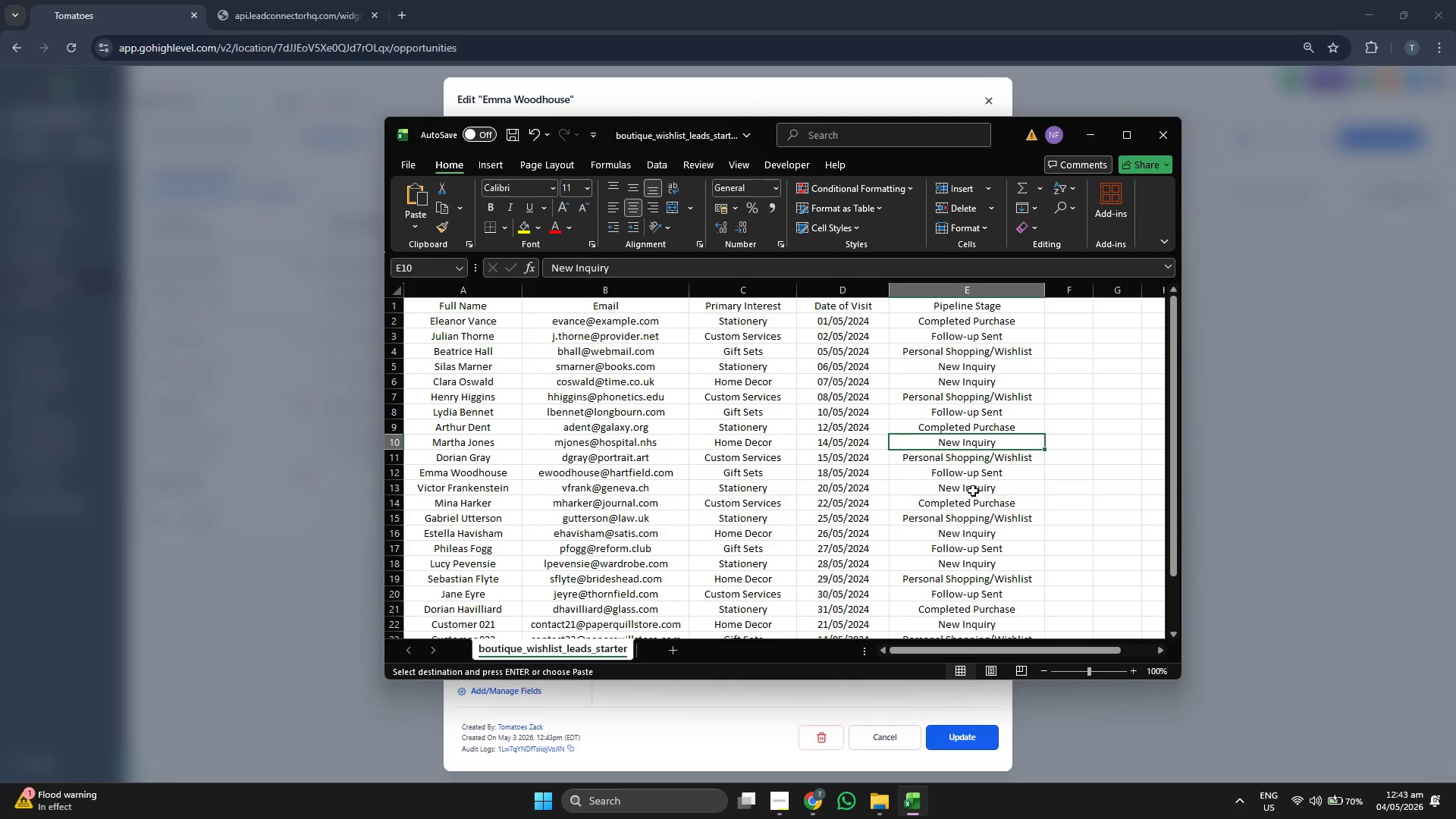 
key(ArrowDown)
 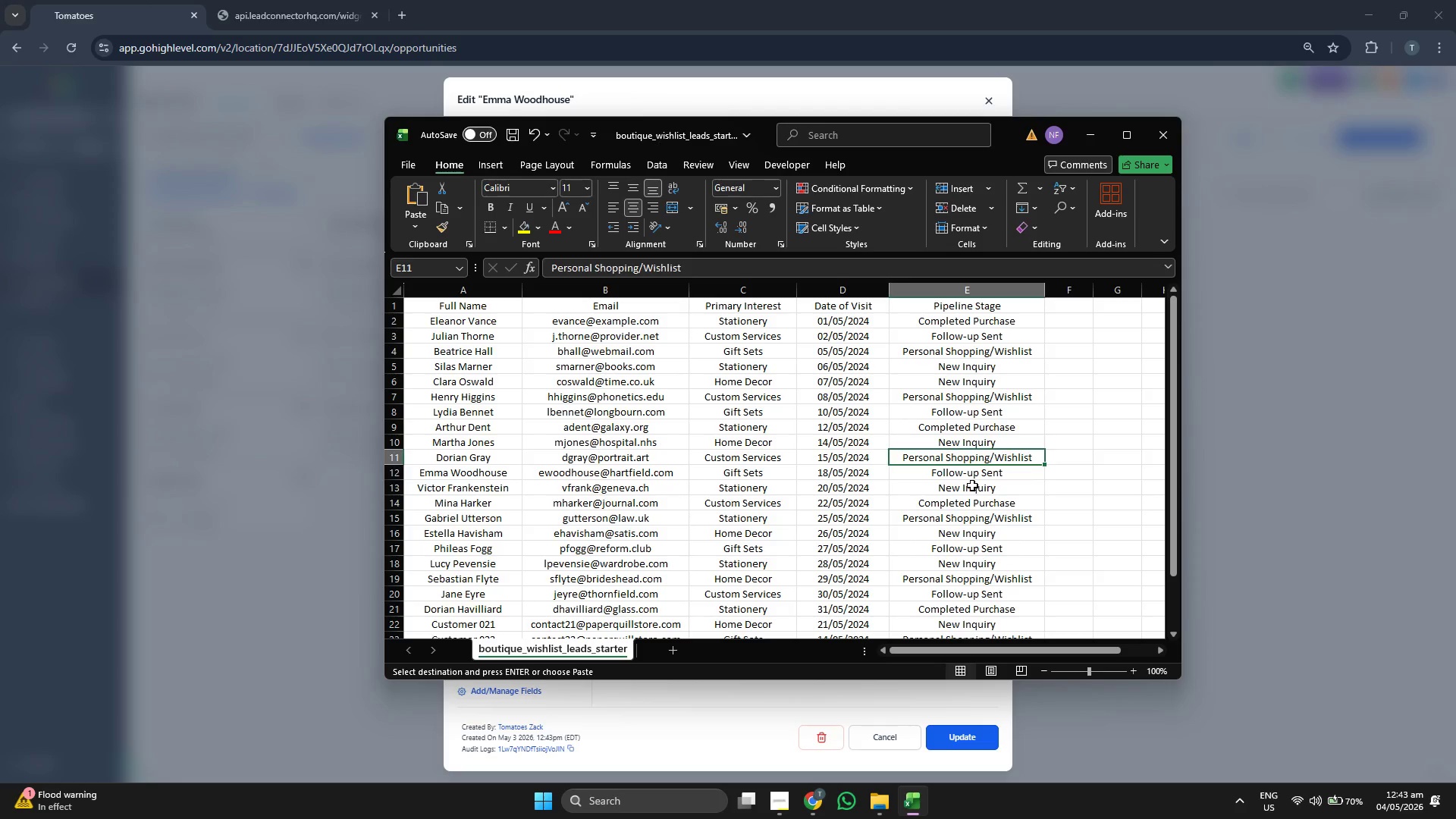 
key(ArrowDown)
 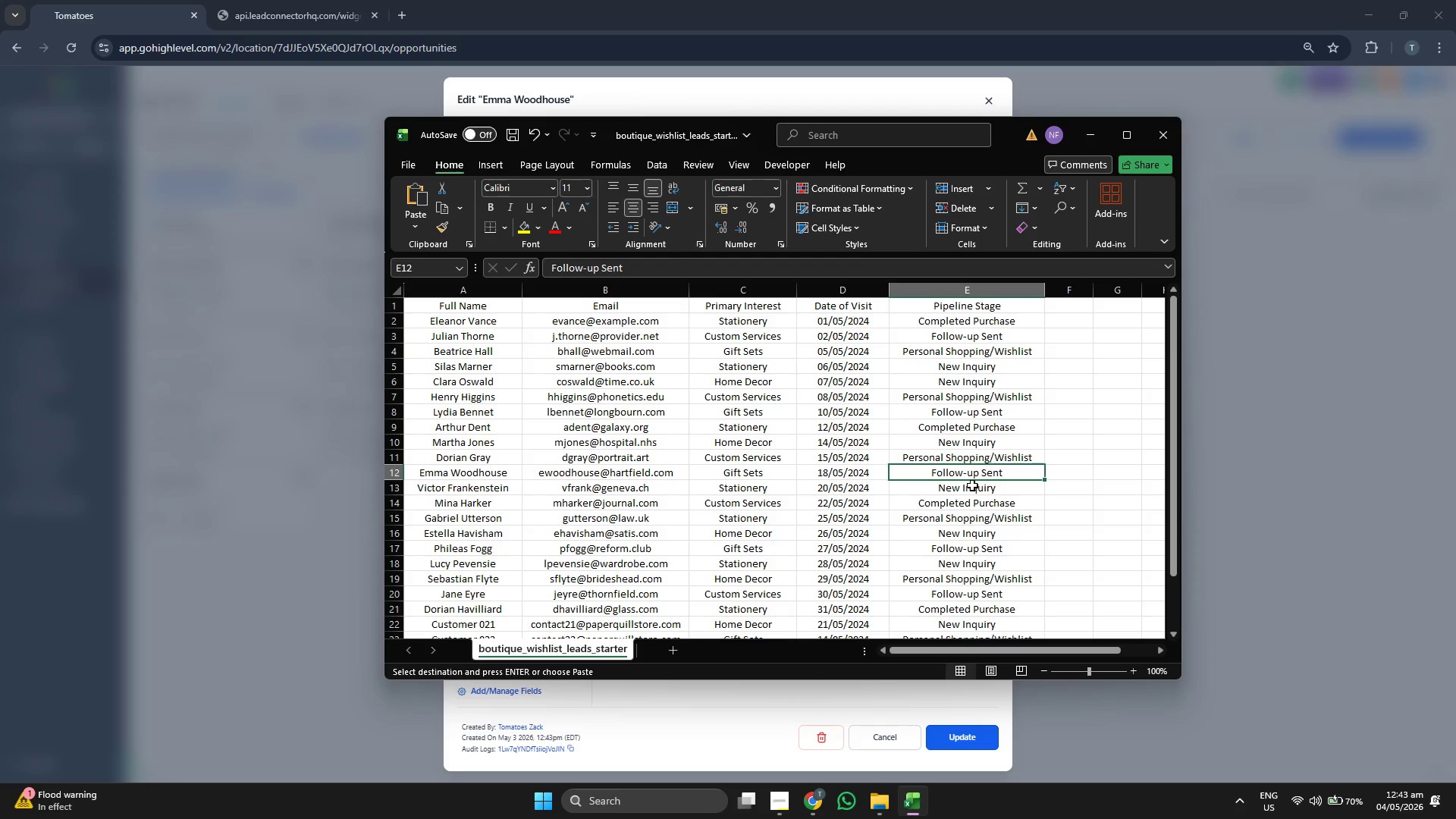 
key(ArrowUp)
 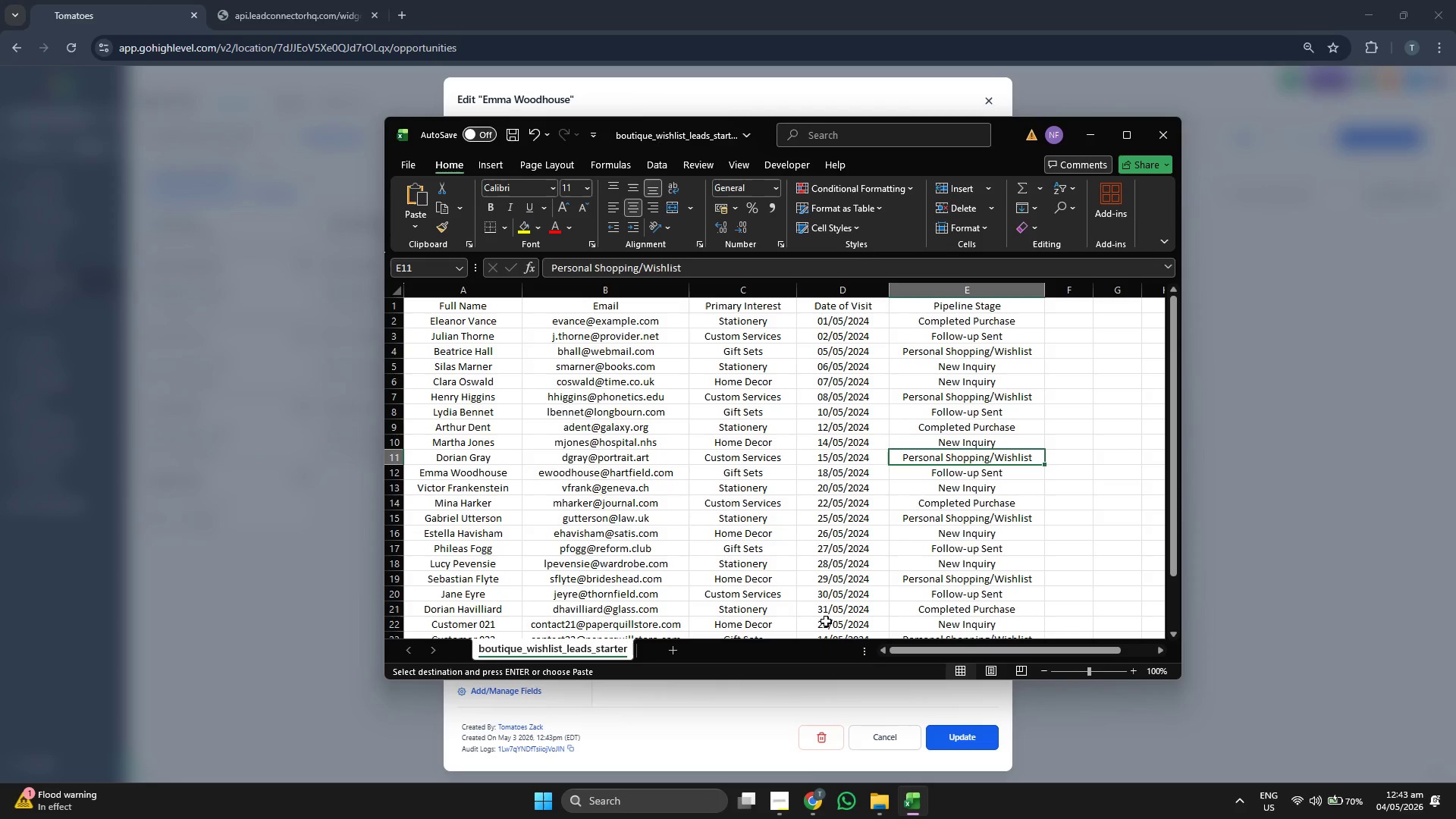 
left_click([758, 709])
 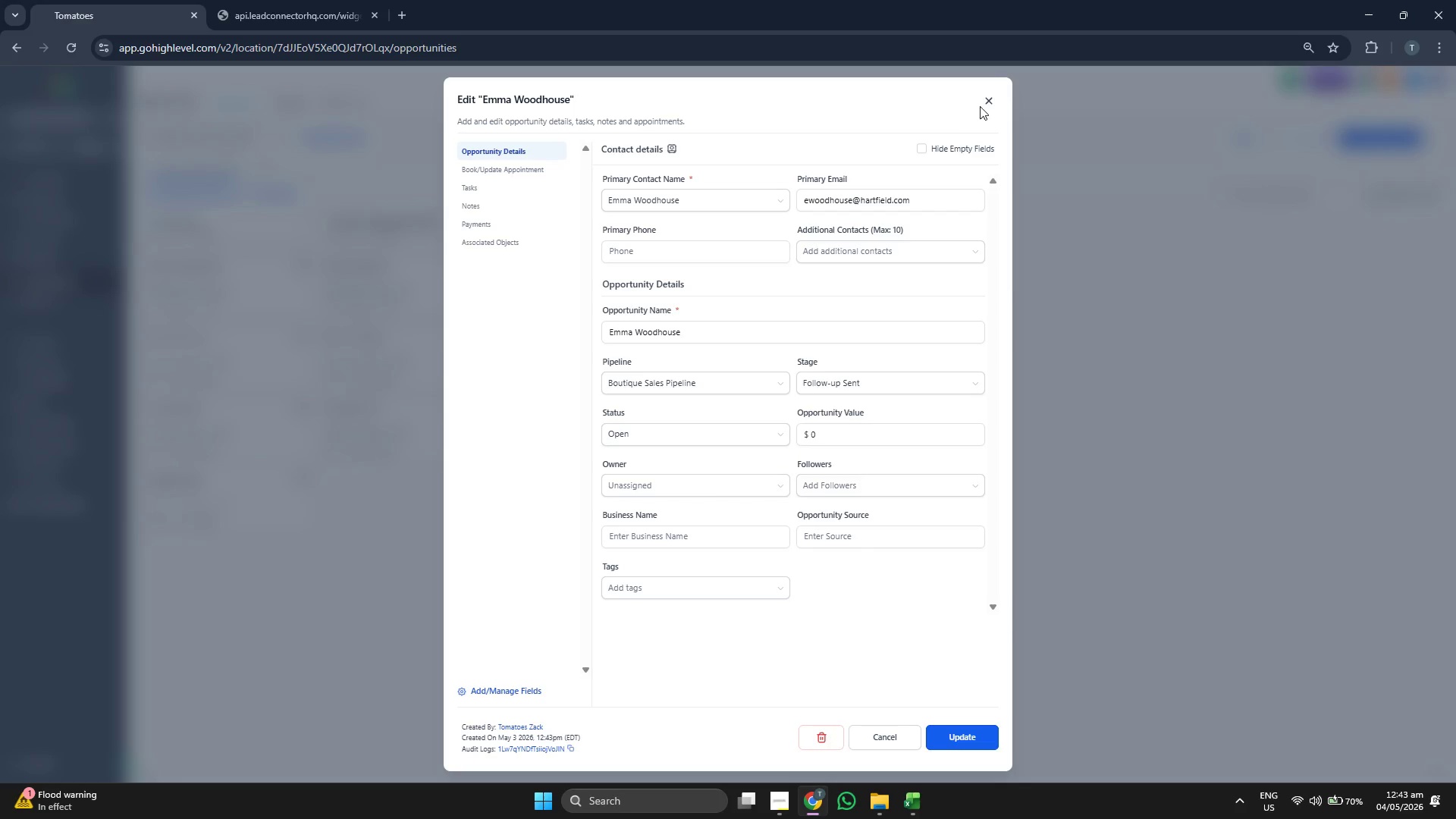 
double_click([987, 102])
 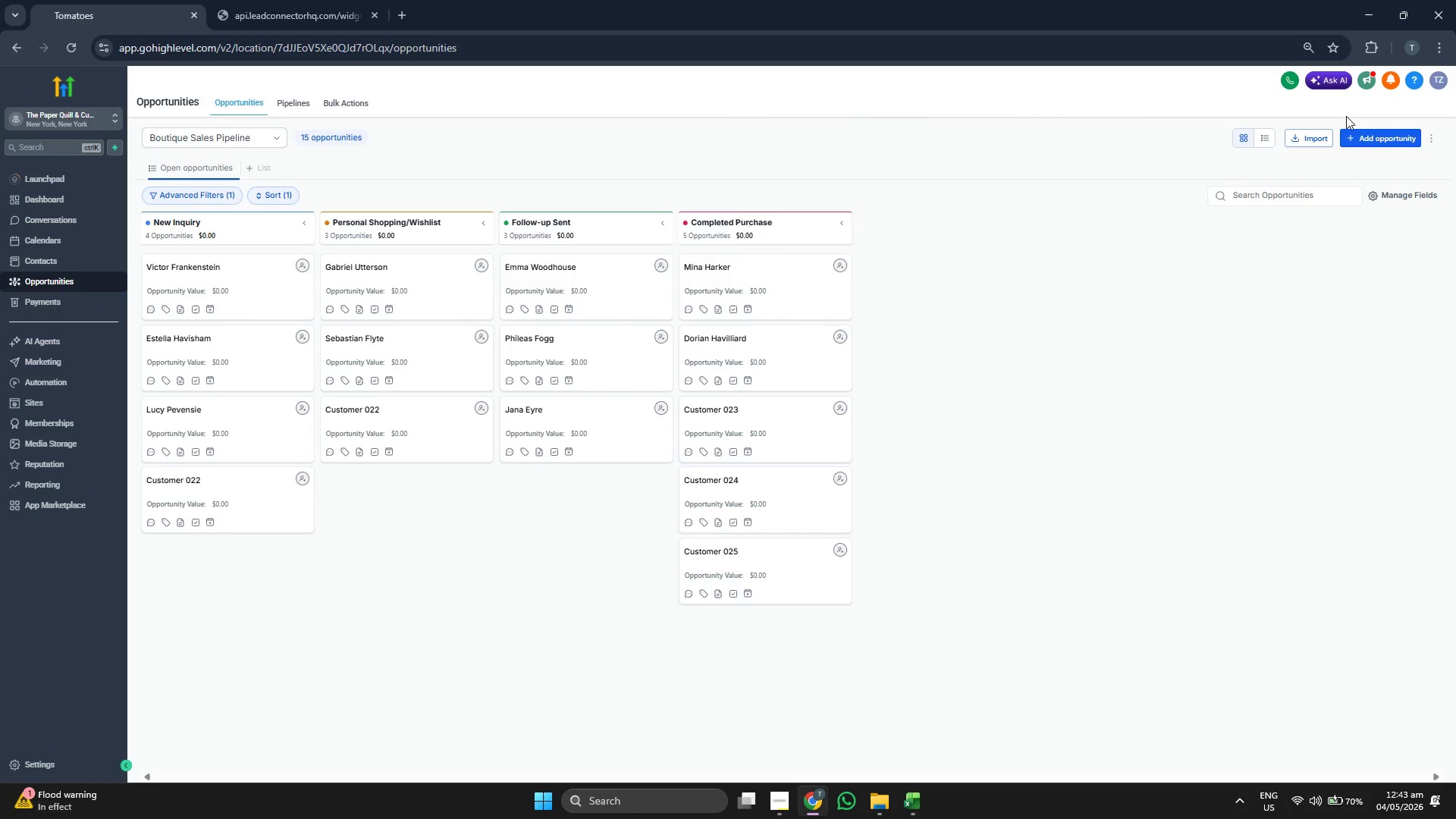 
left_click([1366, 134])
 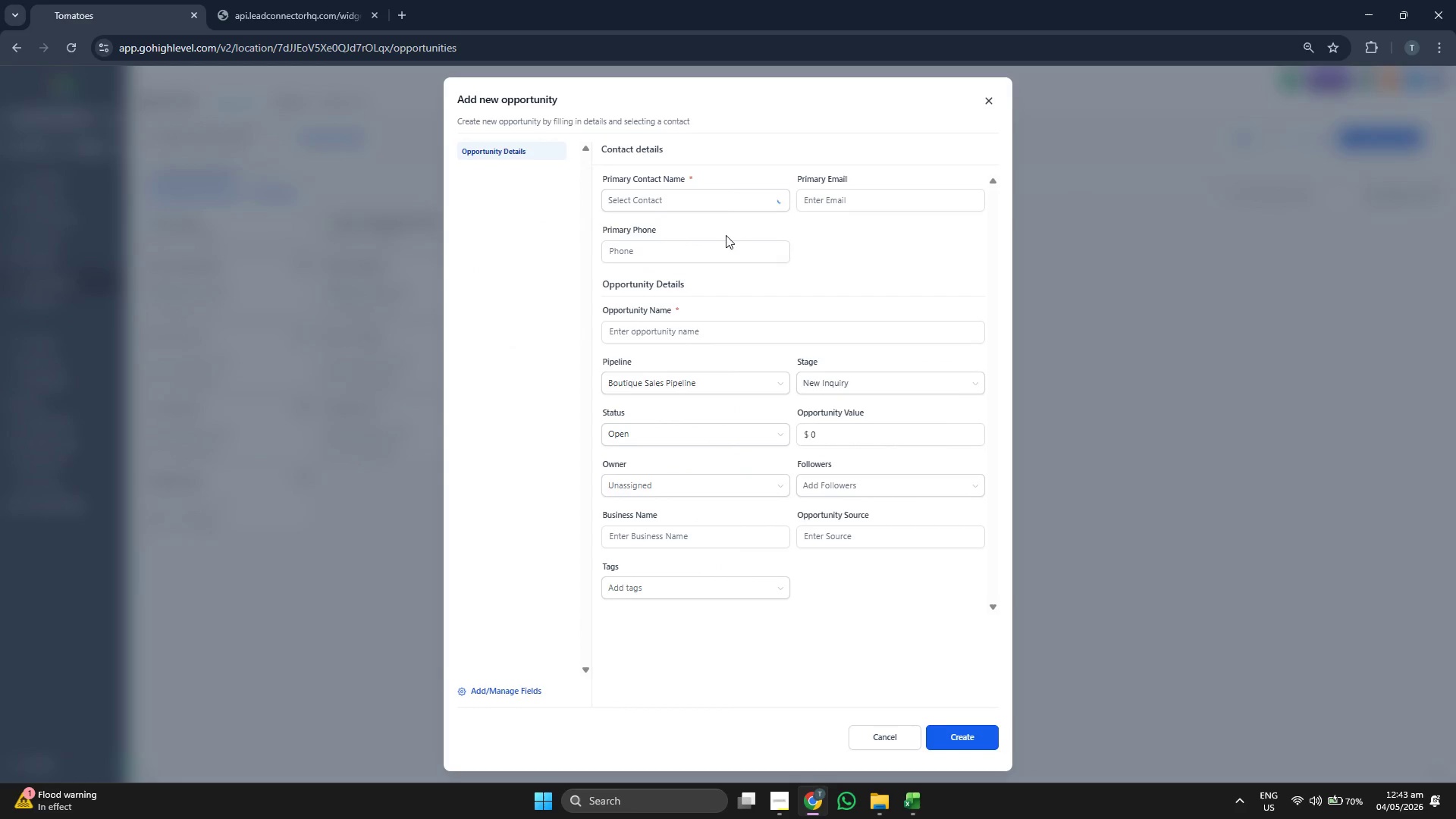 
left_click([720, 204])
 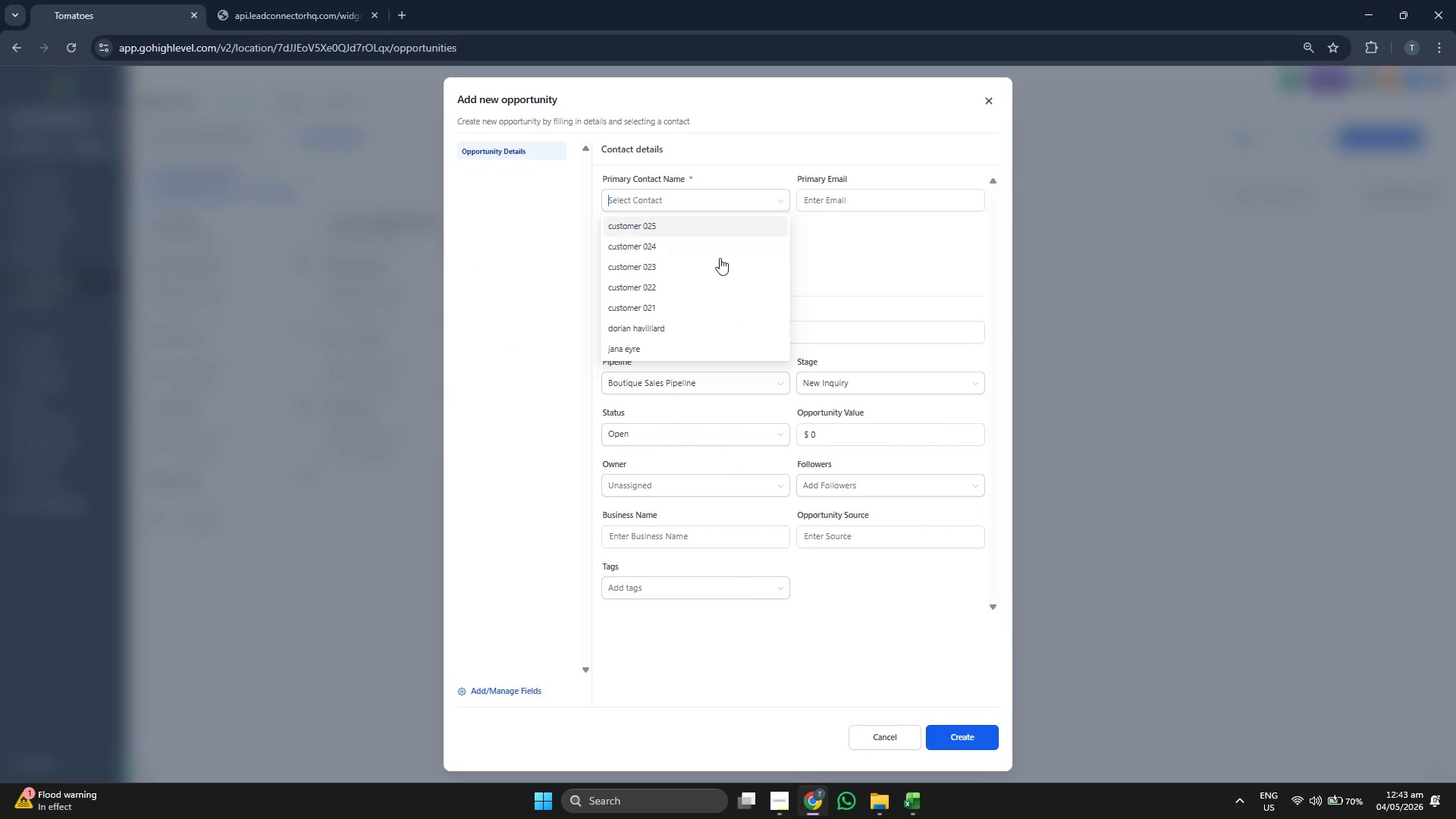 
scroll: coordinate [717, 268], scroll_direction: down, amount: 2.0
 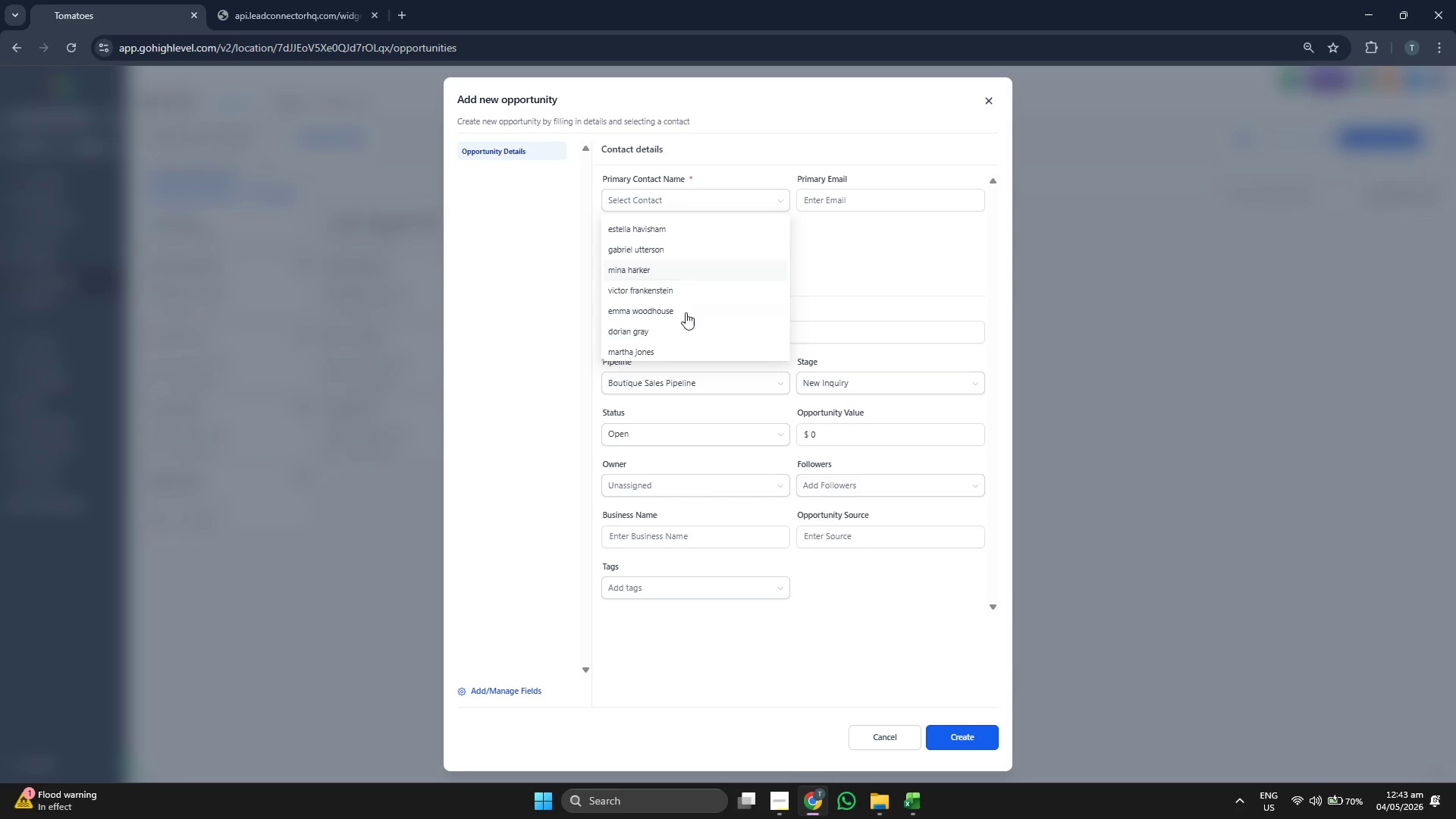 
left_click([677, 333])
 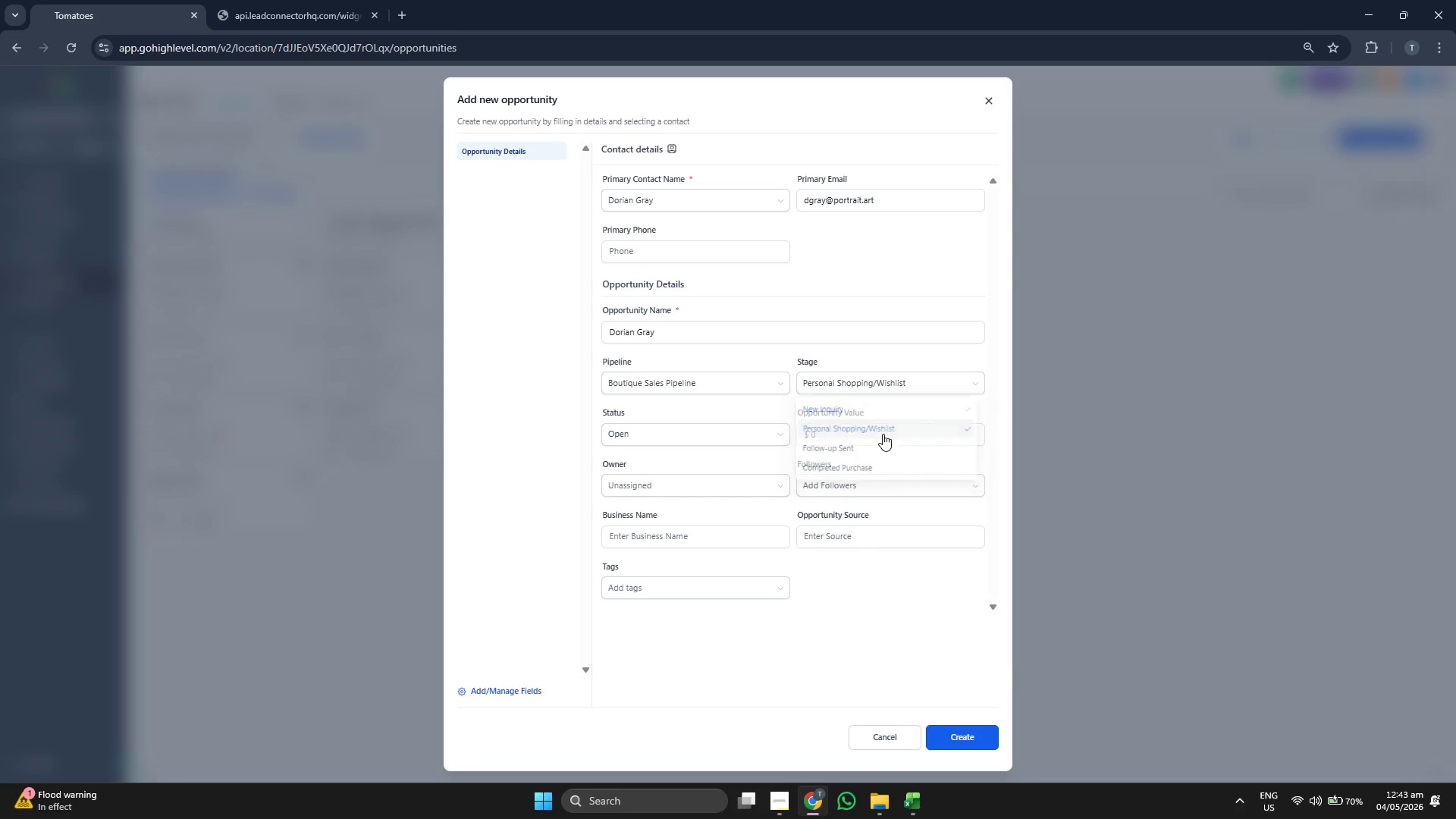 
left_click([975, 742])
 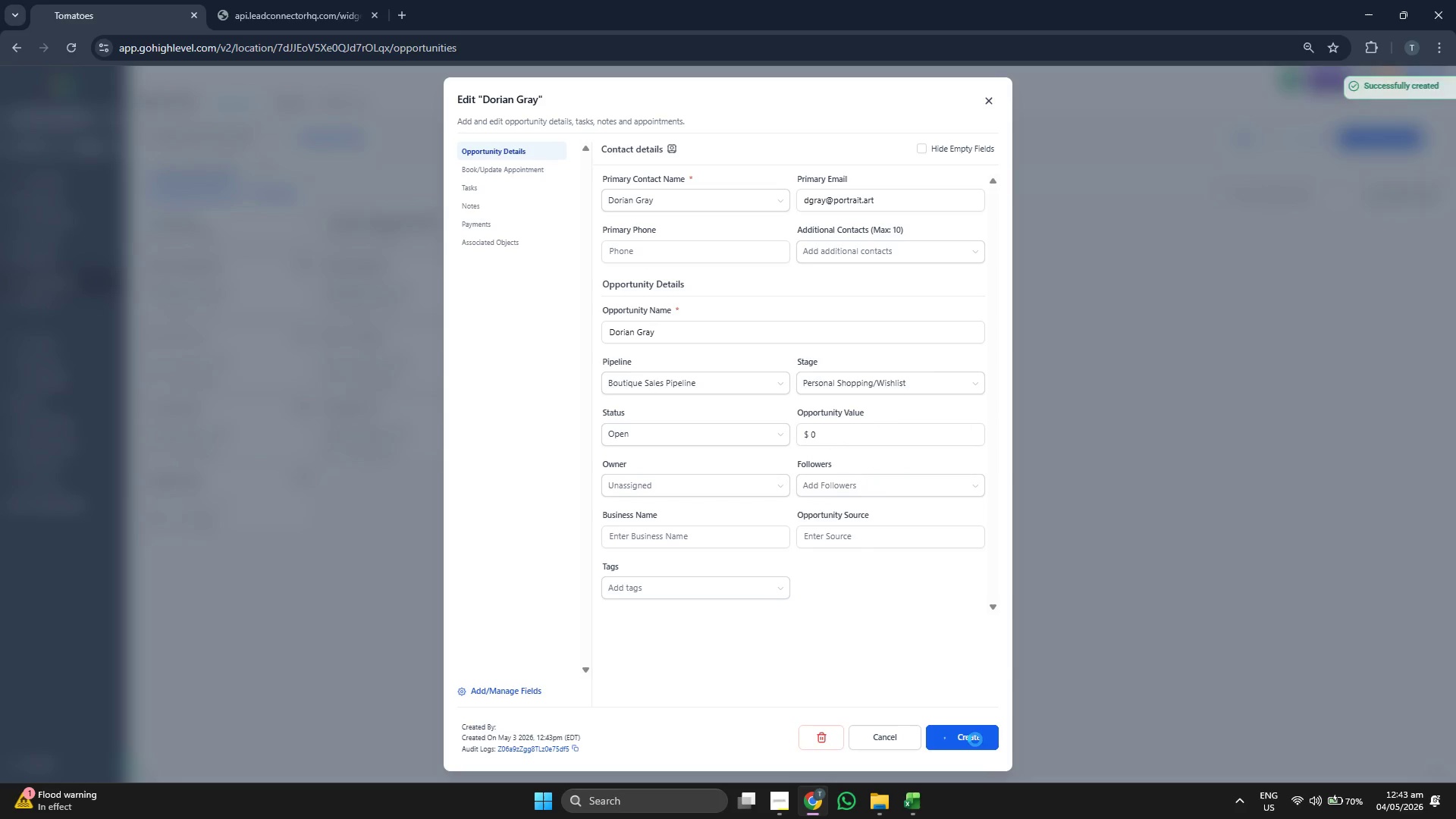 
left_click([975, 739])
 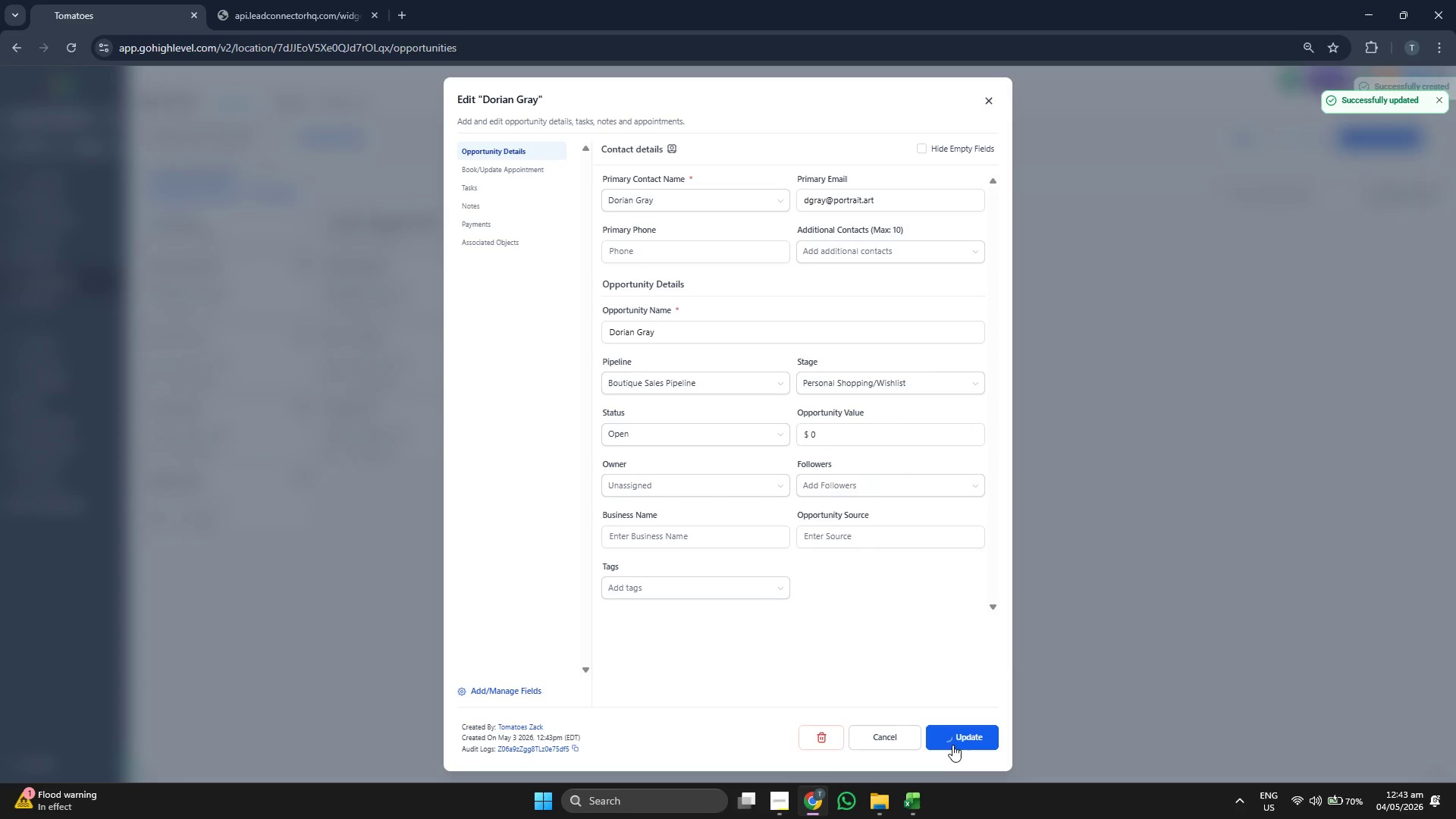 
left_click([918, 804])
 